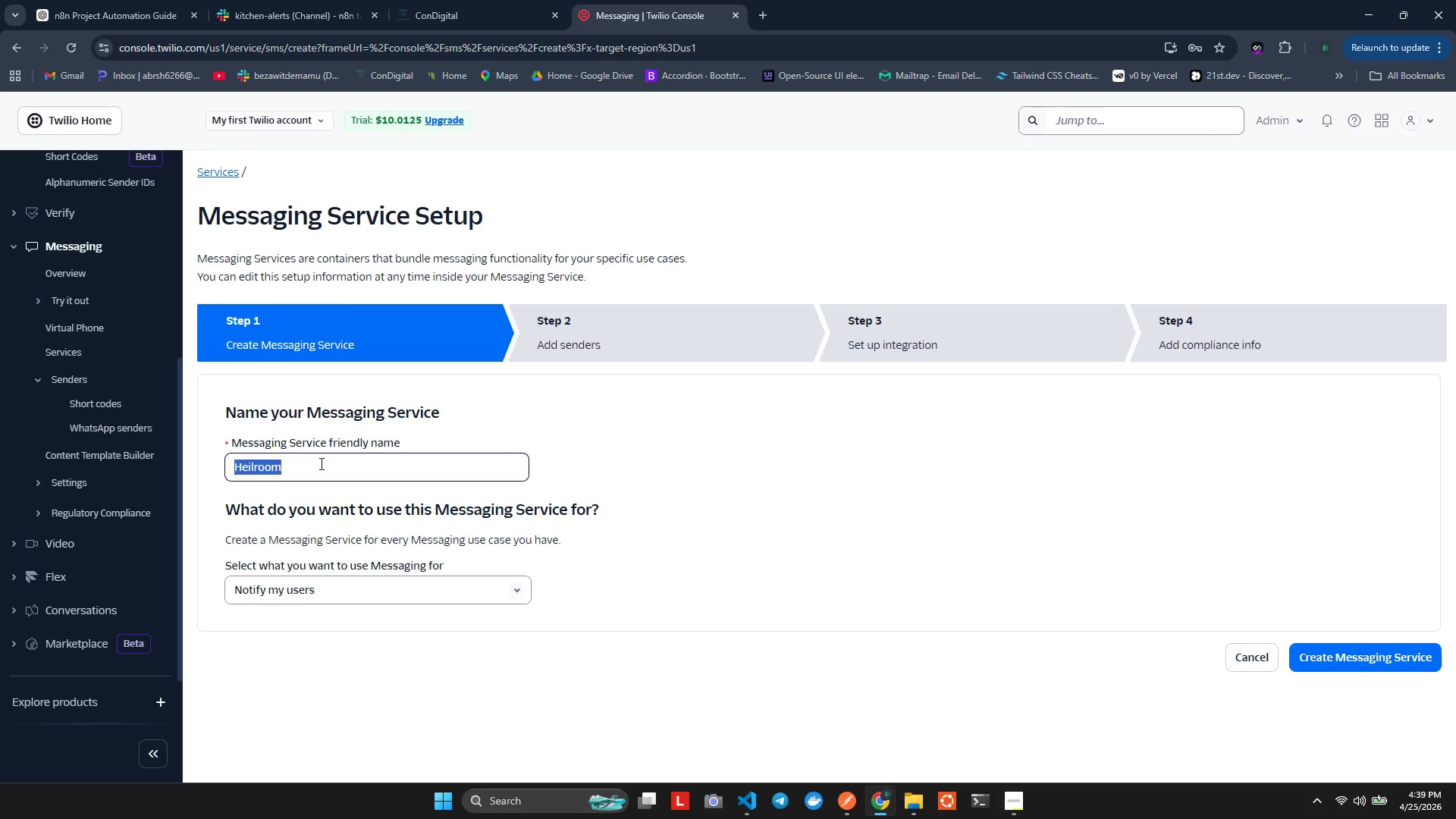 
triple_click([320, 463])
 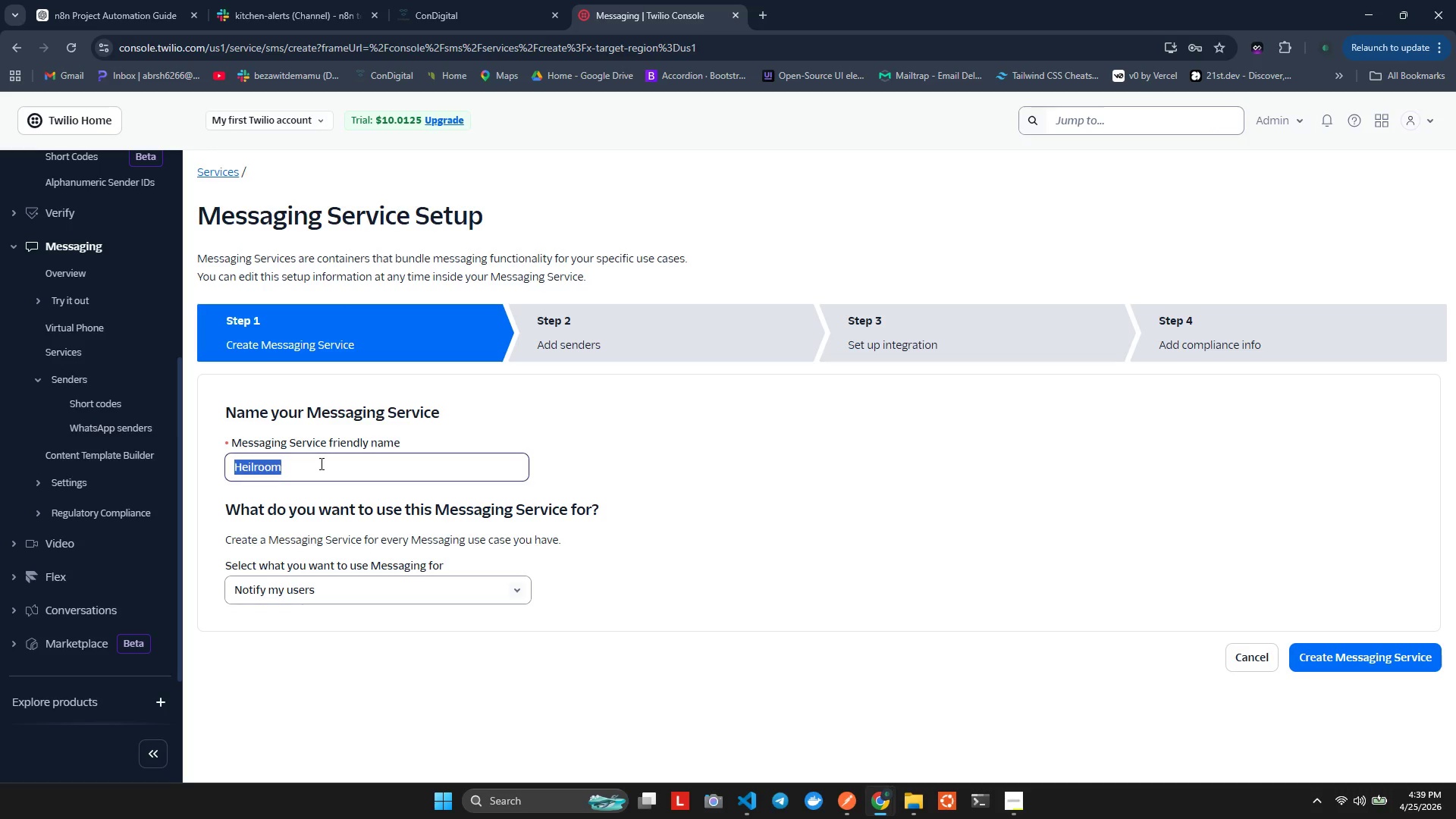 
key(Control+ControlLeft)
 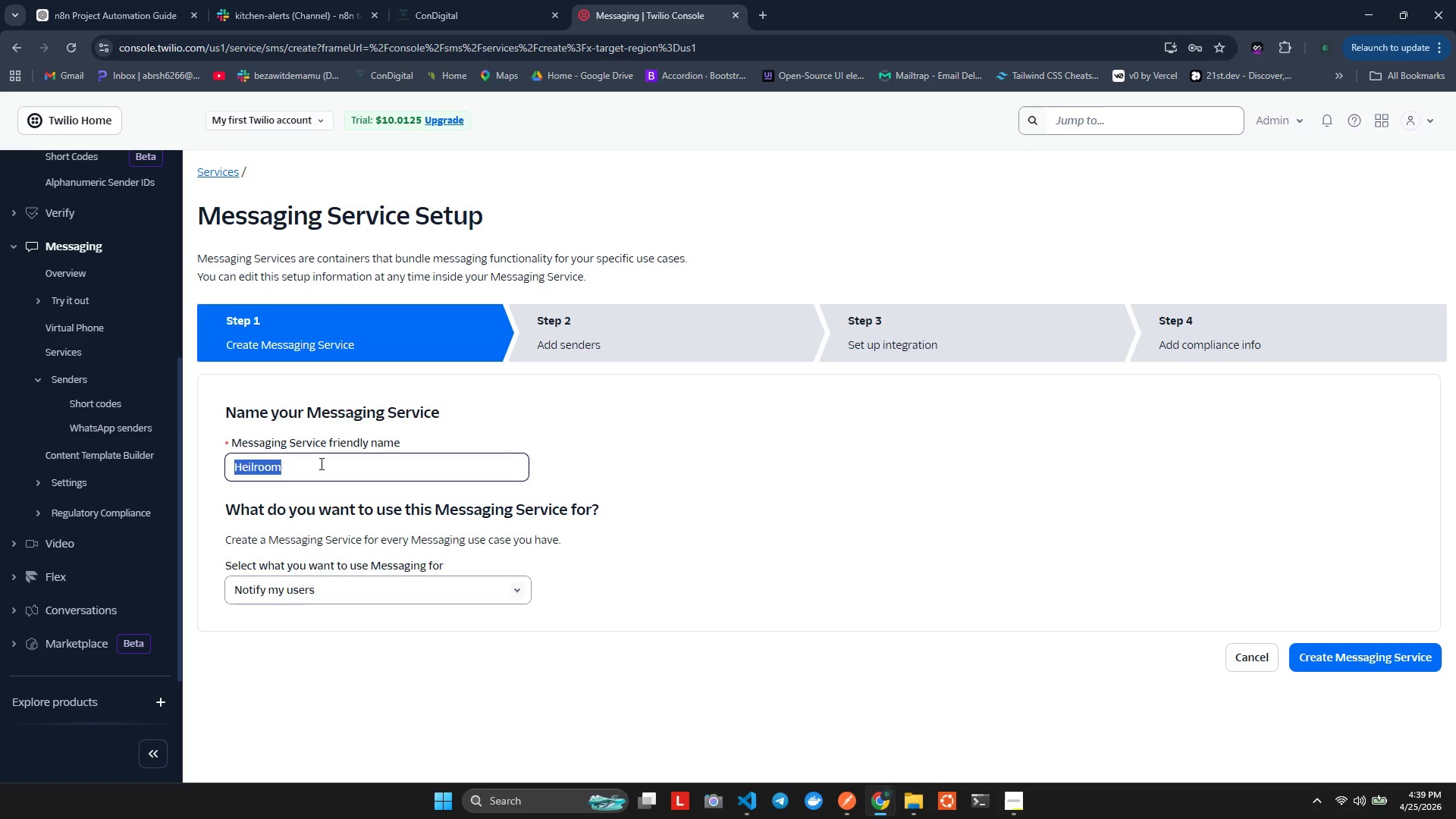 
key(Control+V)
 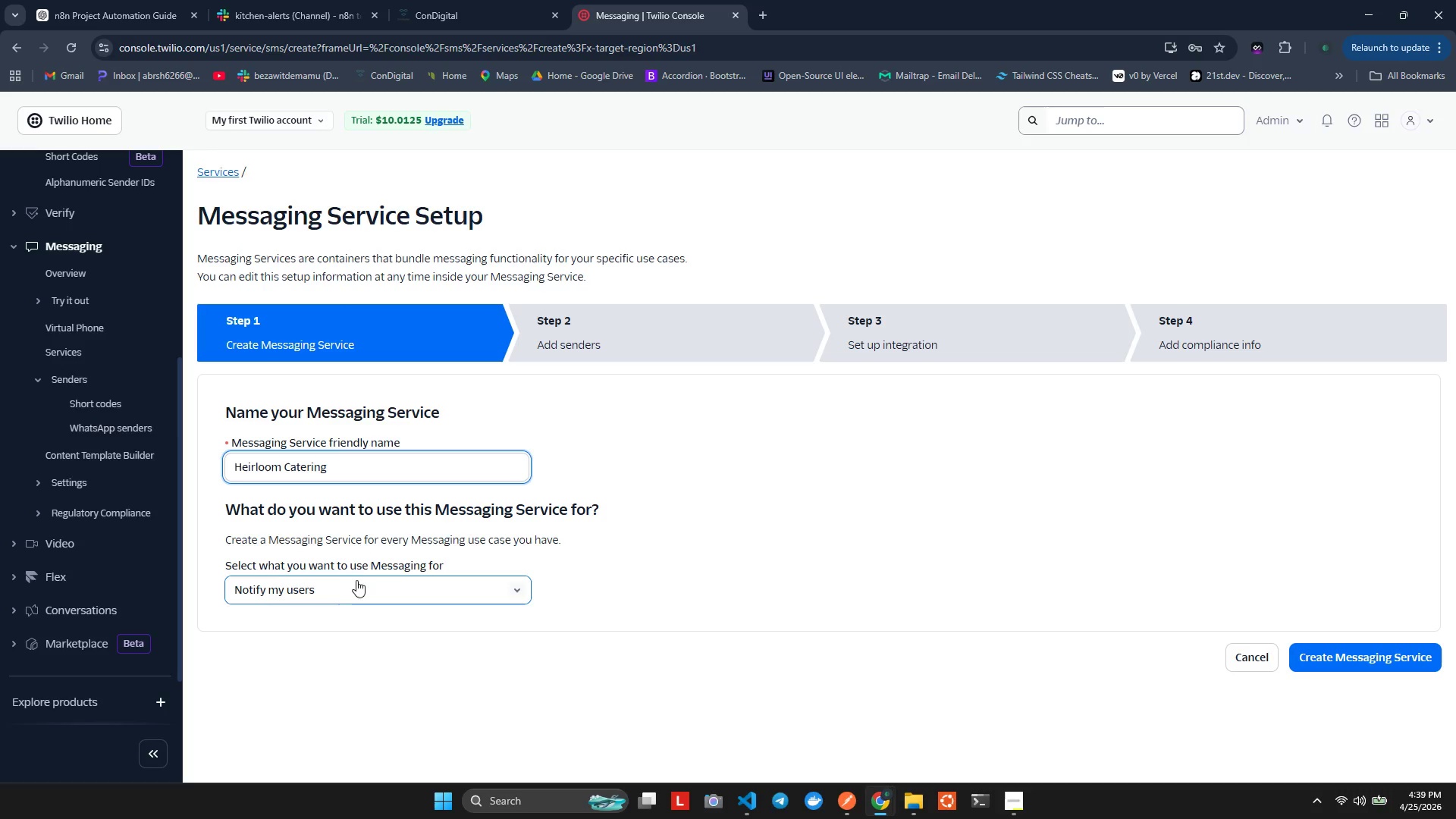 
left_click([366, 585])
 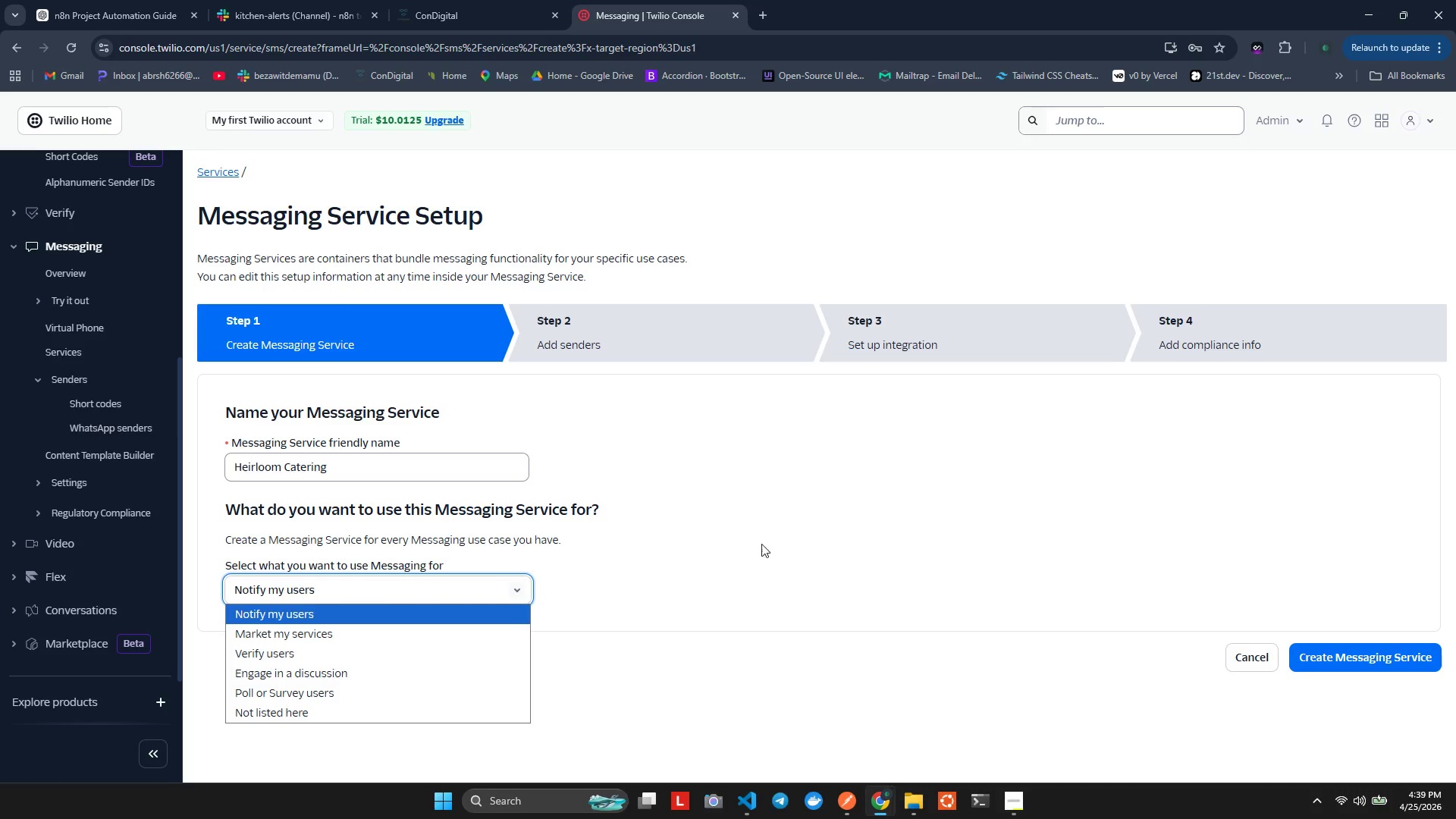 
left_click([959, 519])
 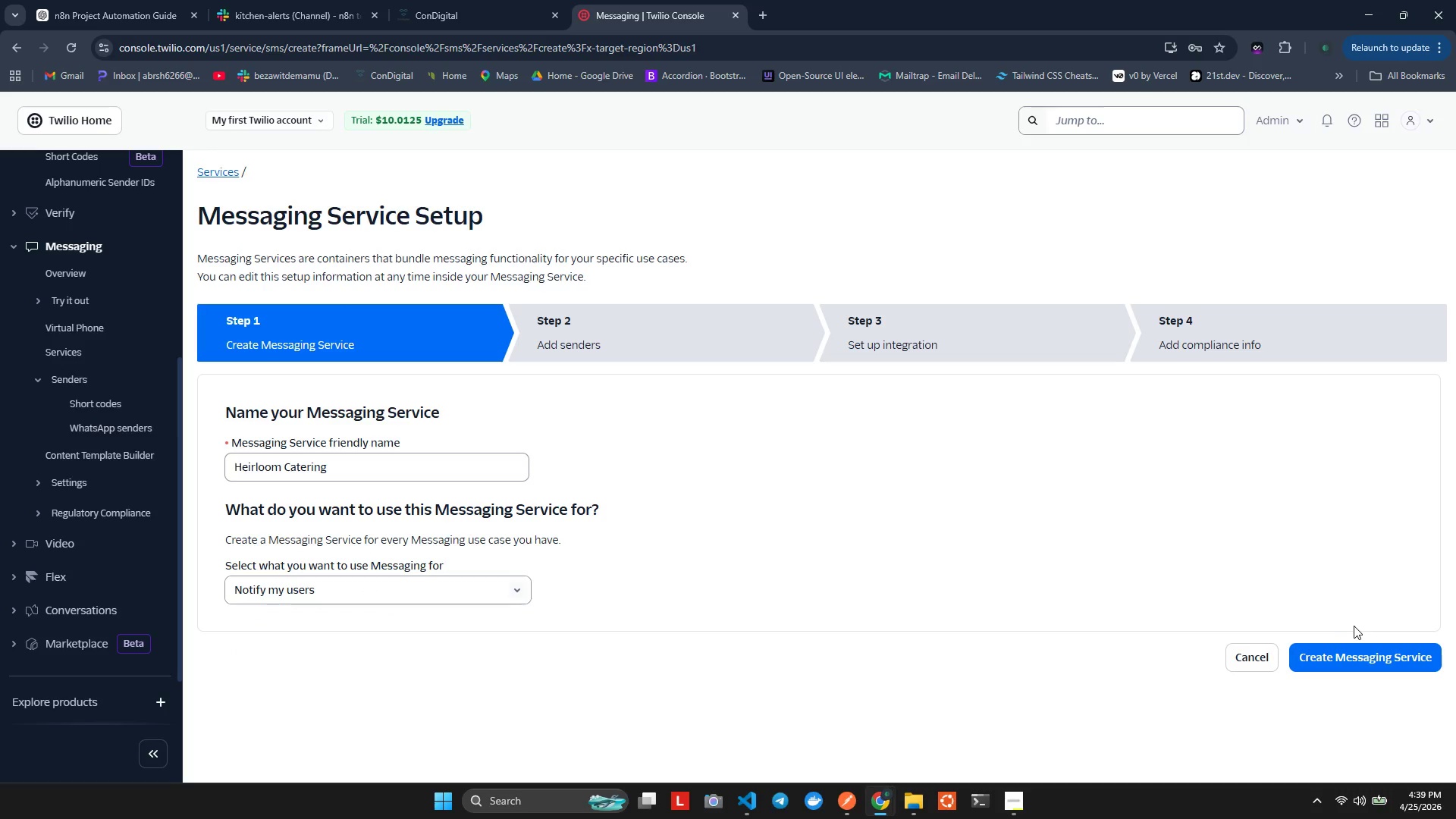 
left_click([1356, 636])
 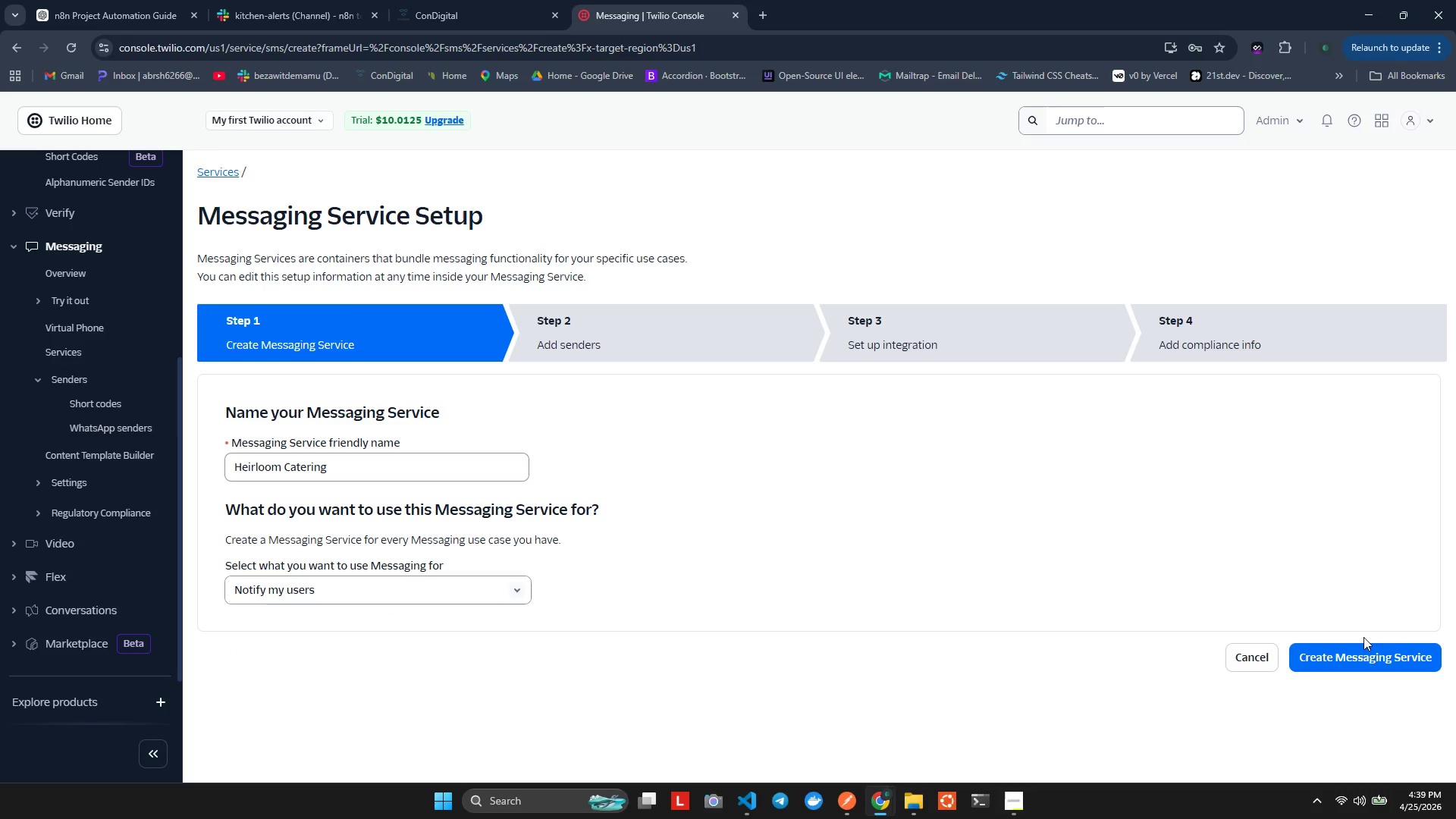 
left_click([1347, 661])
 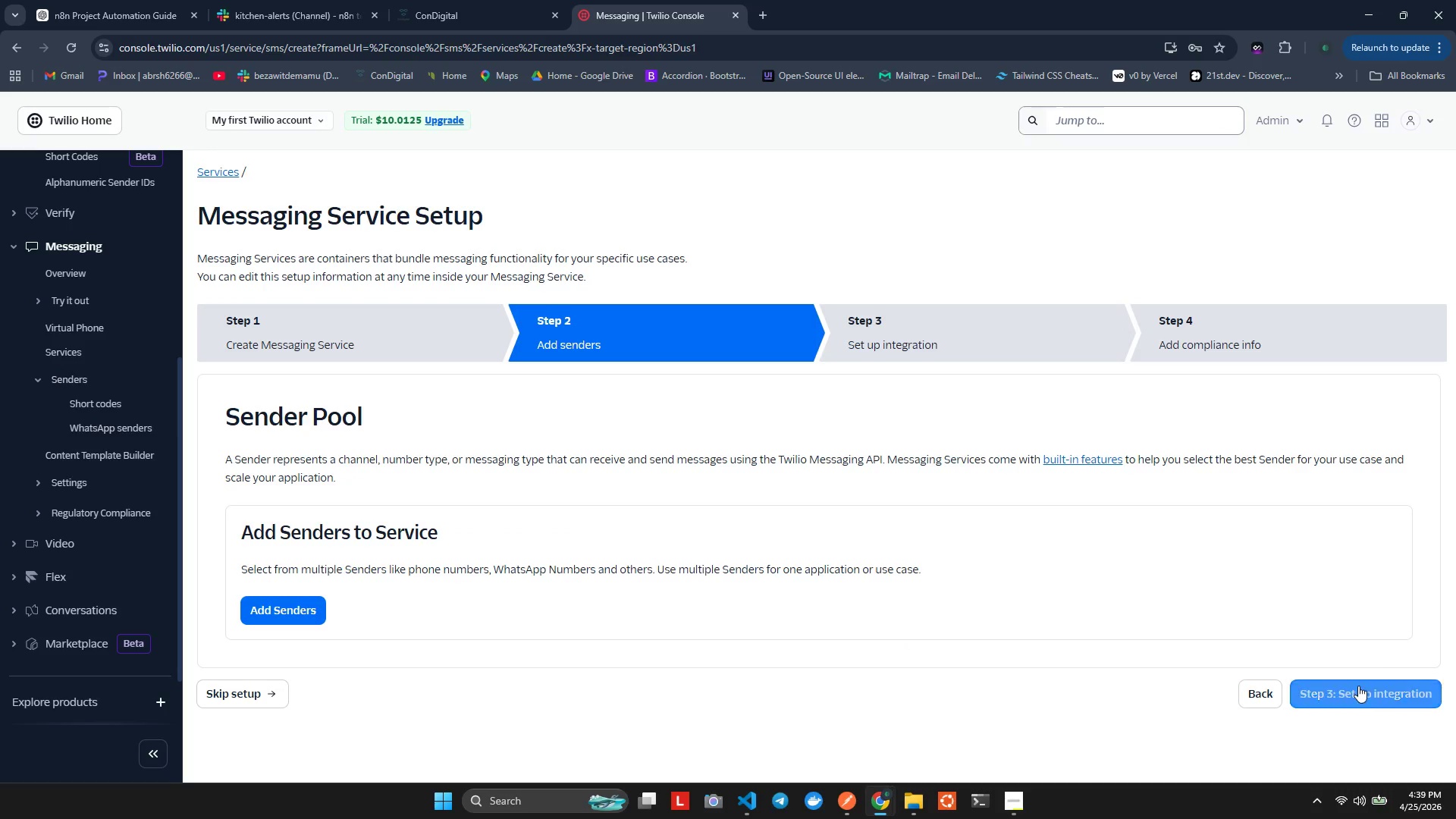 
wait(16.8)
 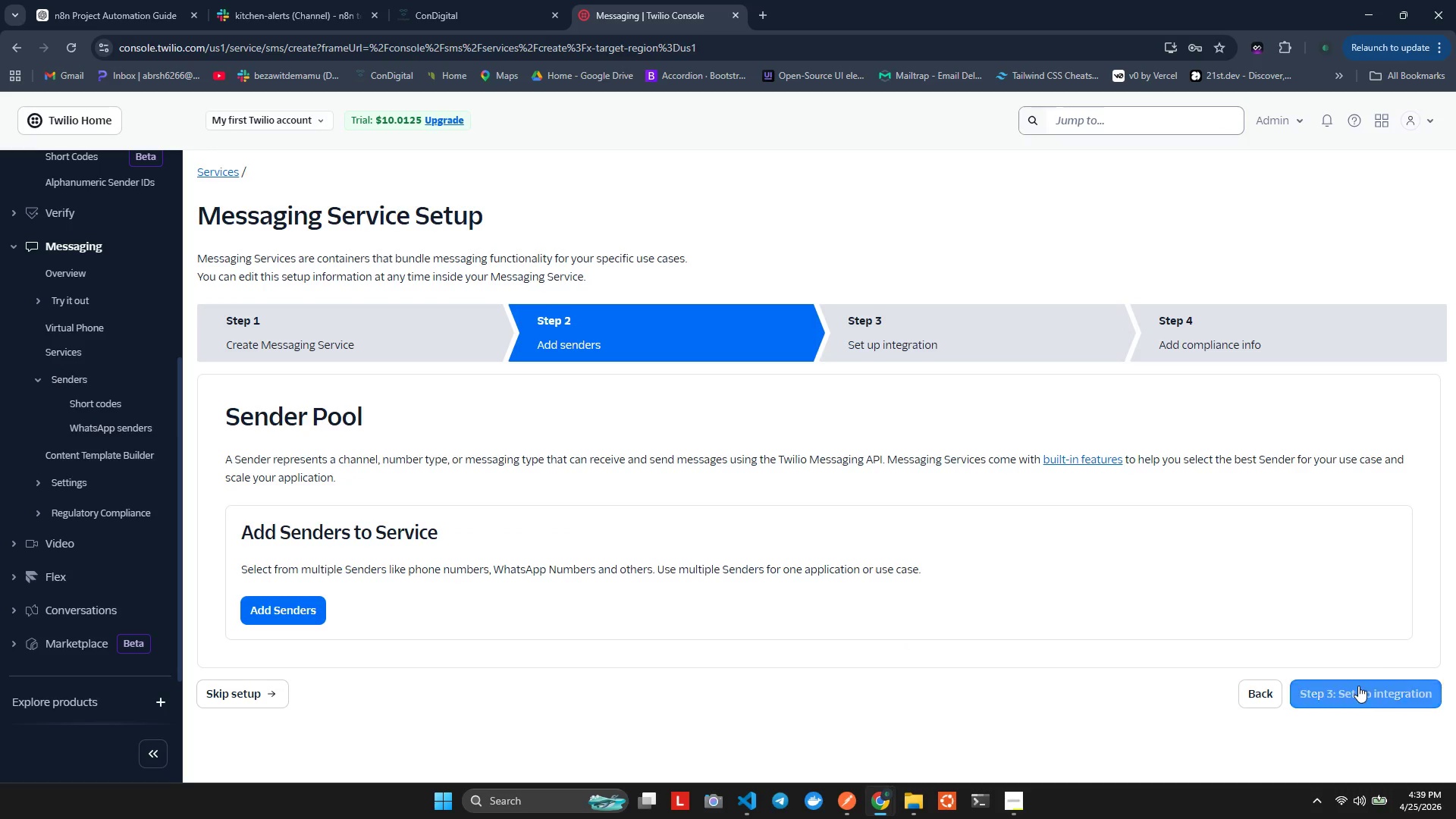 
left_click([291, 601])
 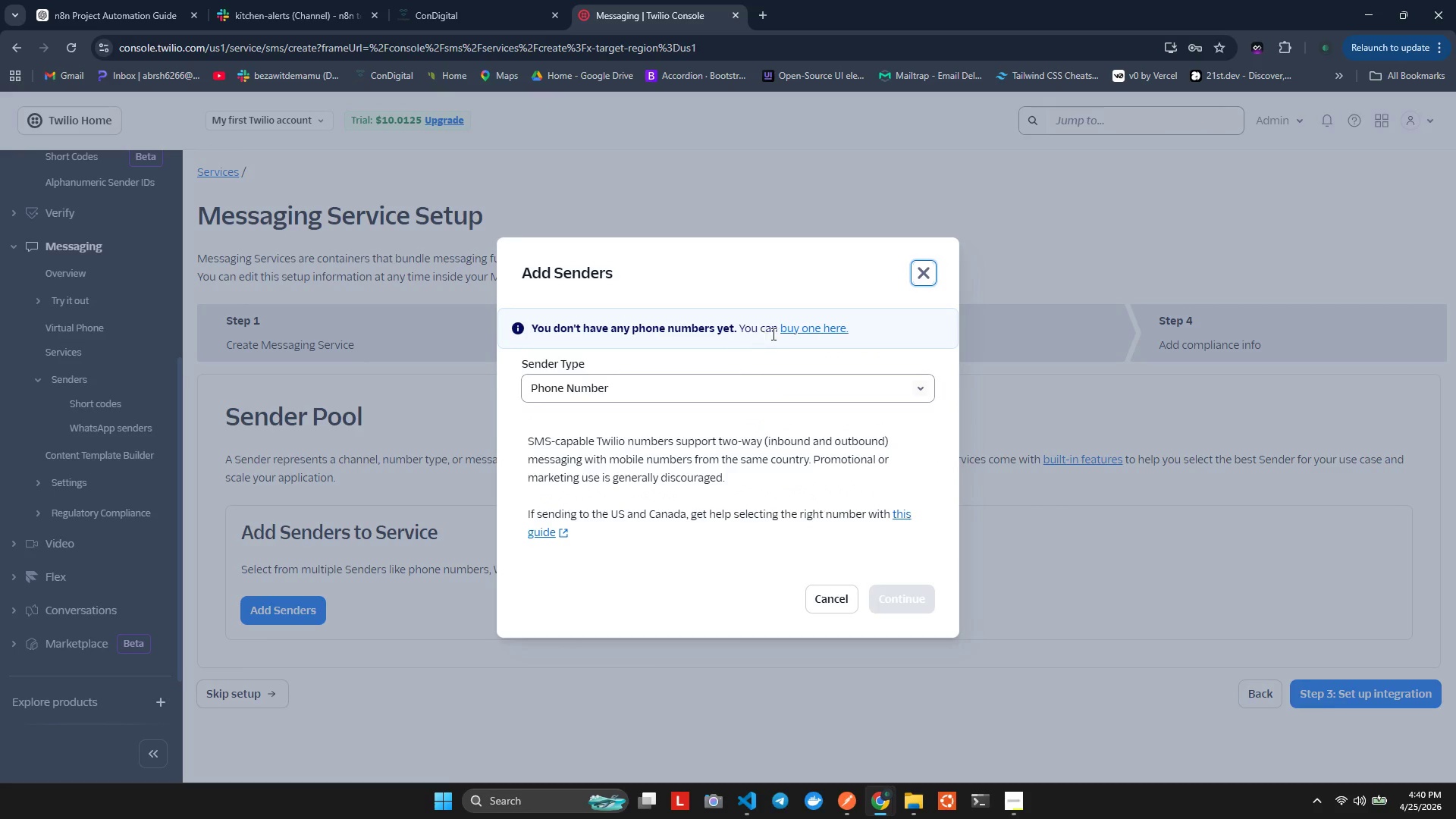 
wait(5.56)
 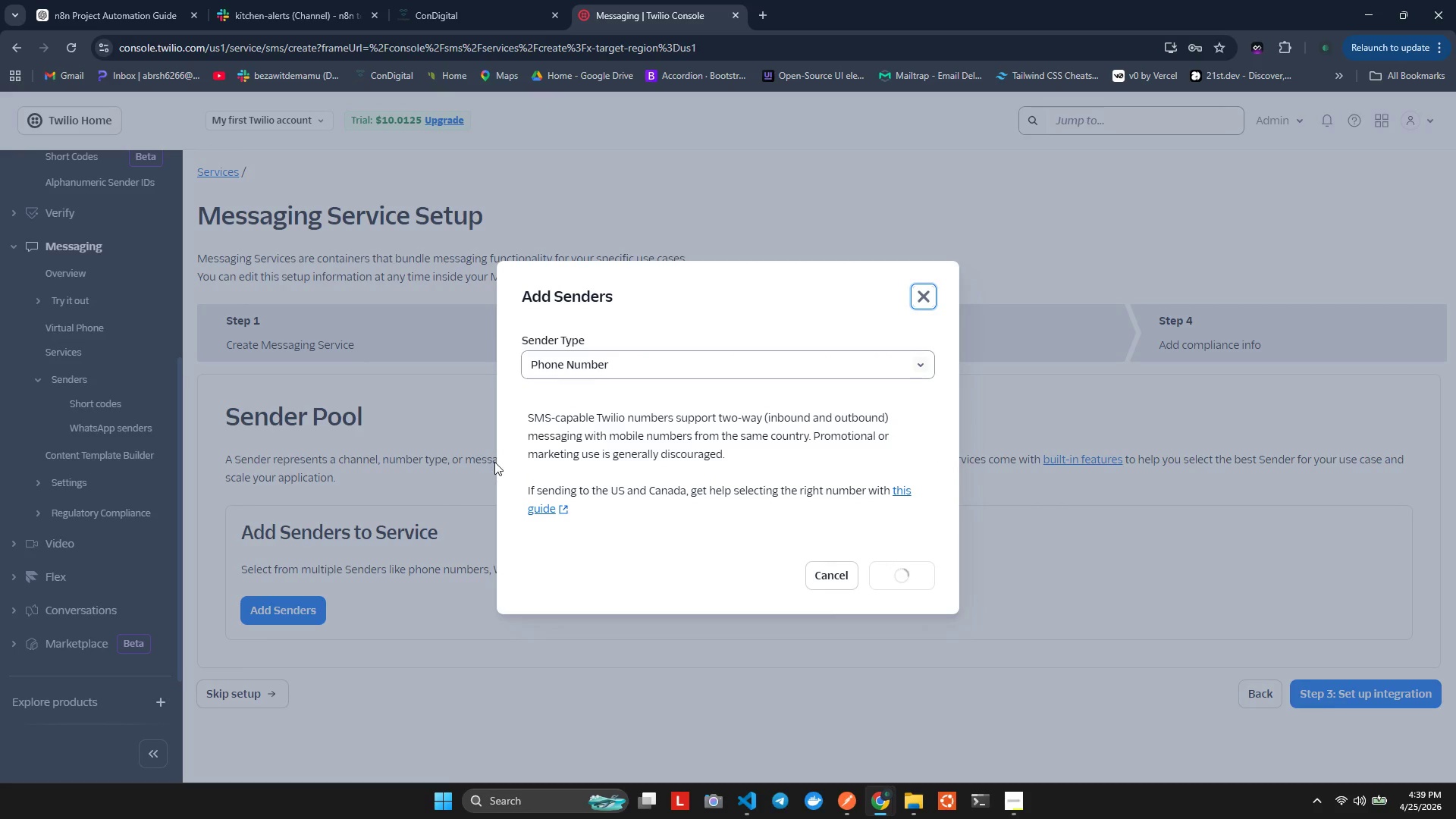 
left_click([714, 392])
 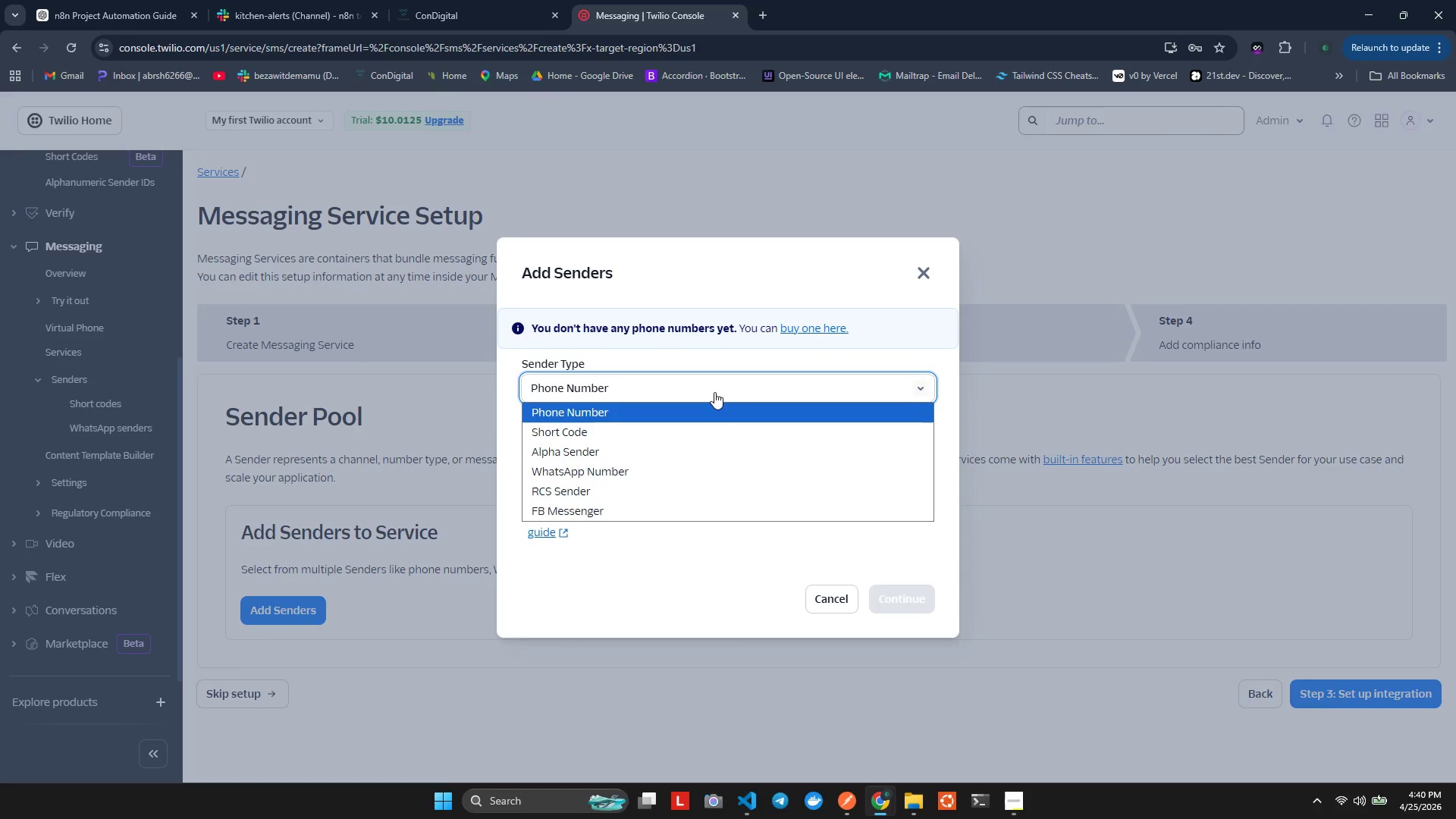 
left_click([714, 392])
 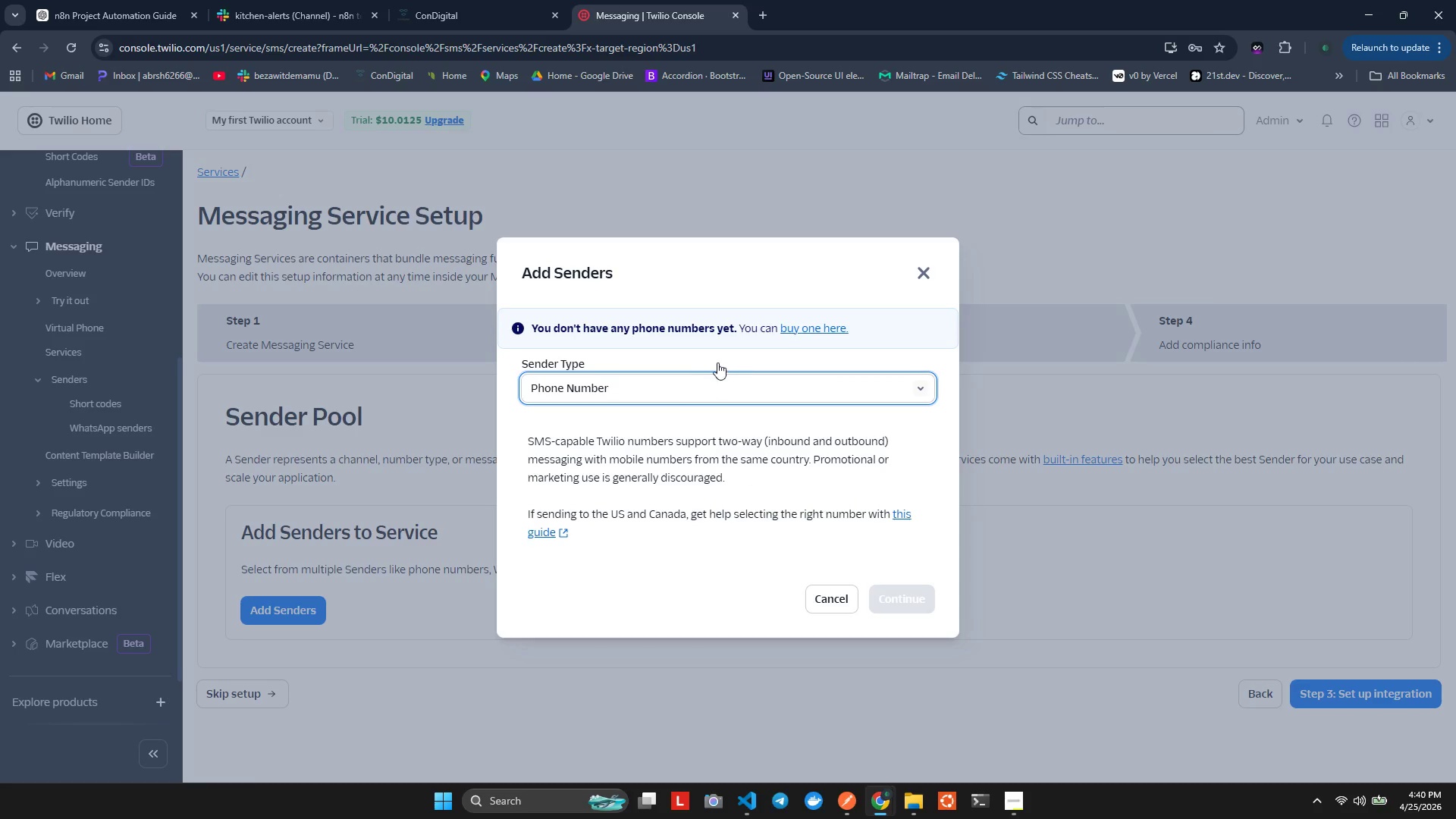 
wait(10.23)
 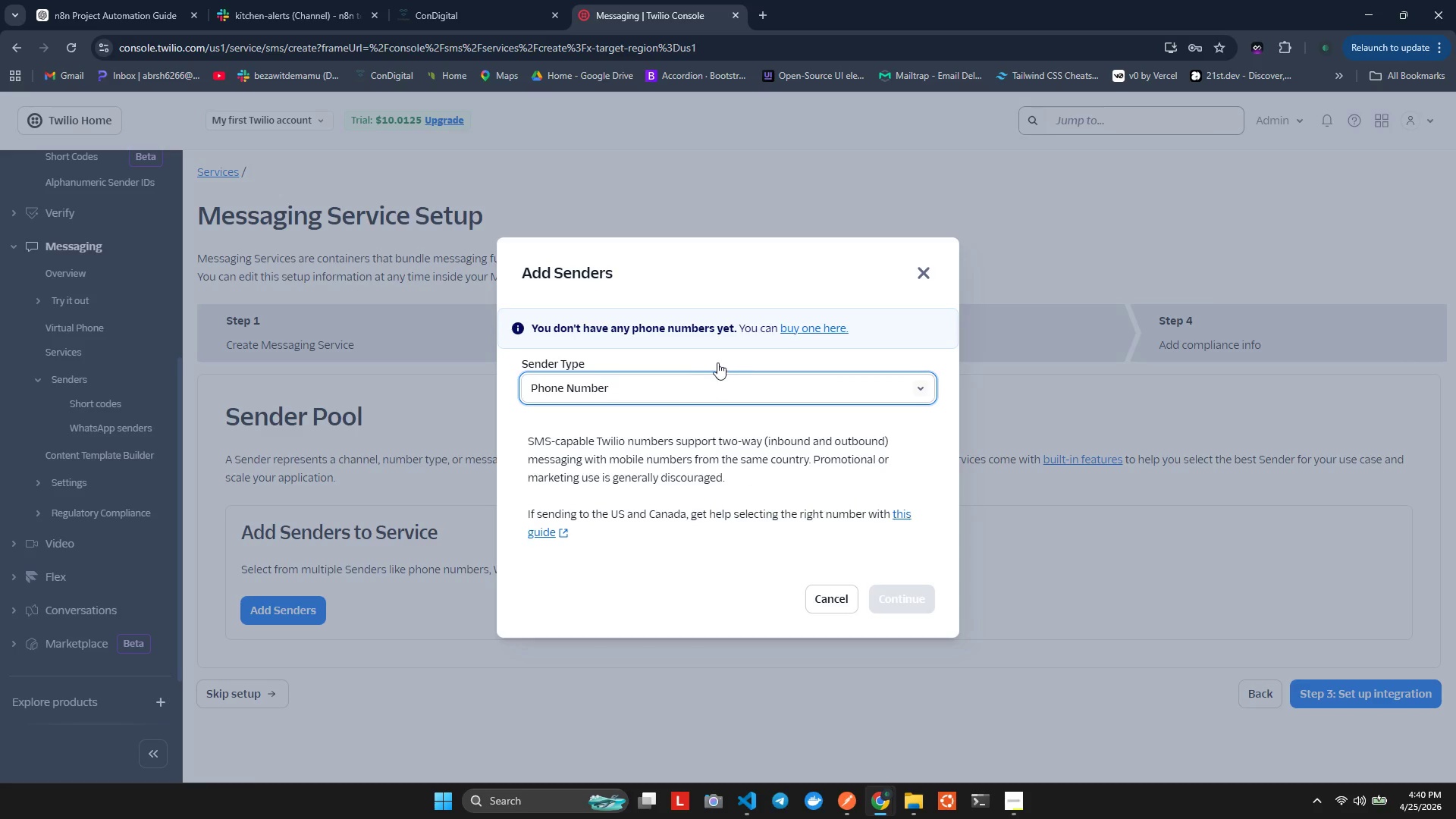 
left_click([823, 588])
 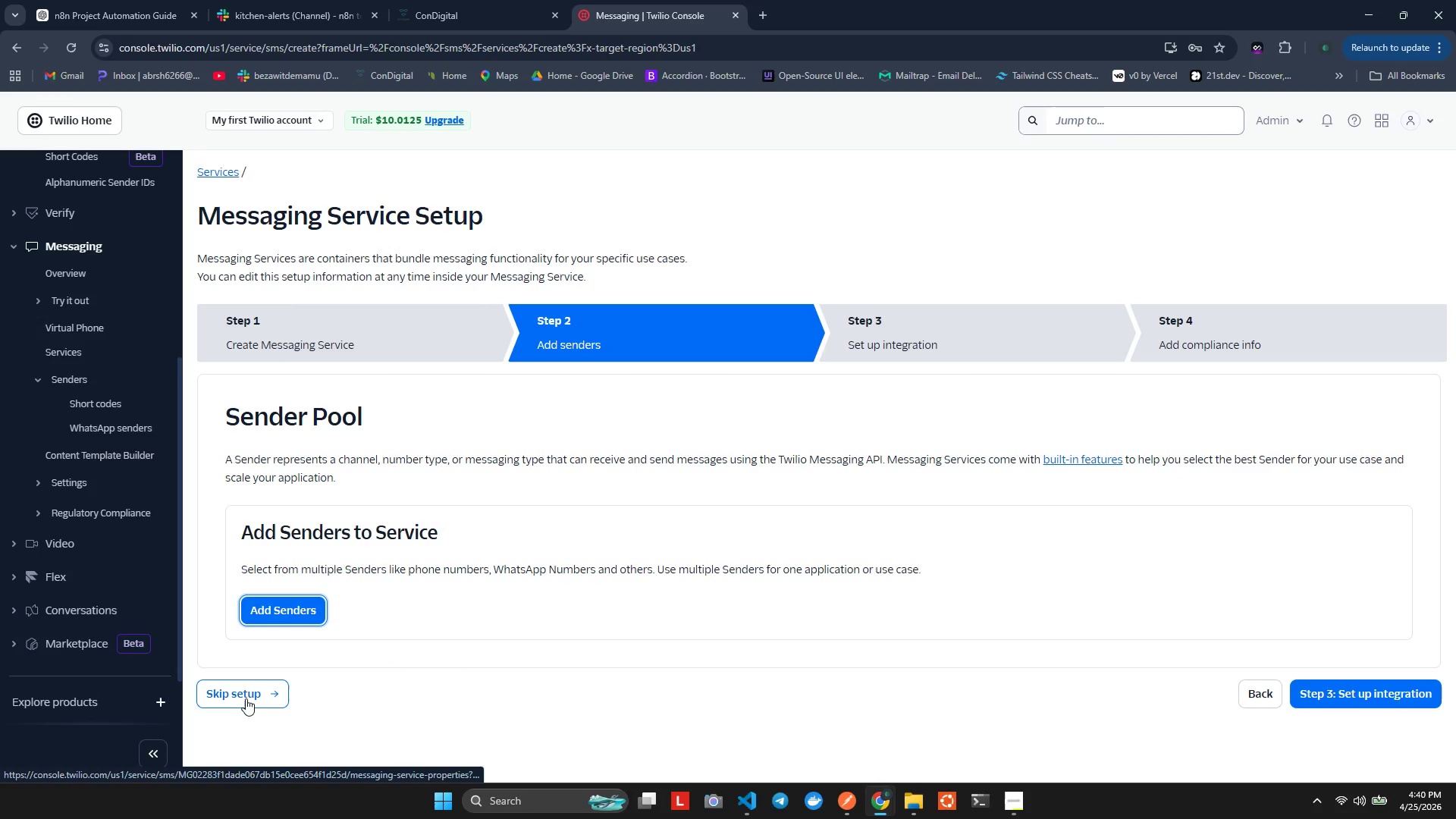 
left_click([246, 698])
 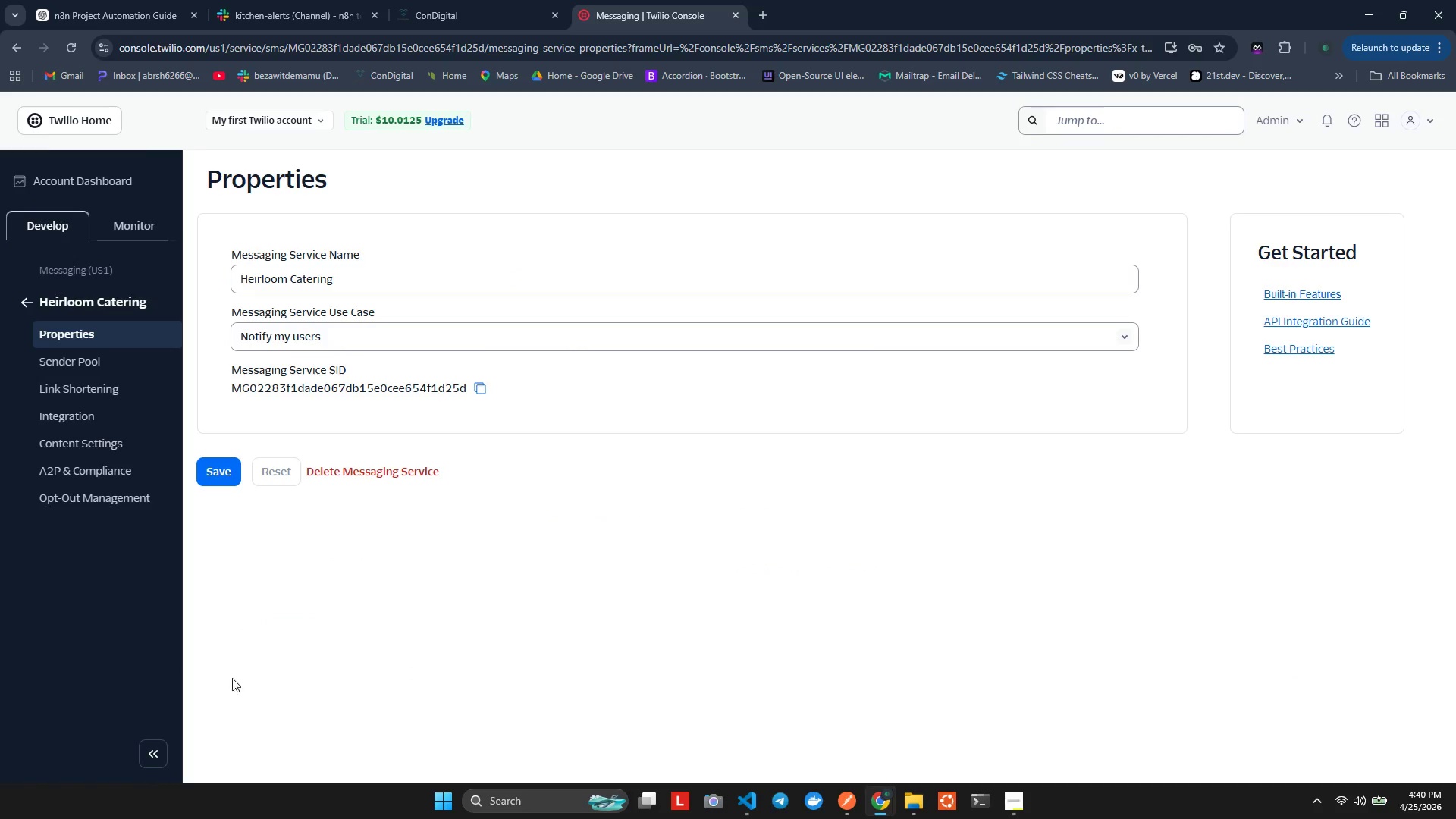 
wait(5.98)
 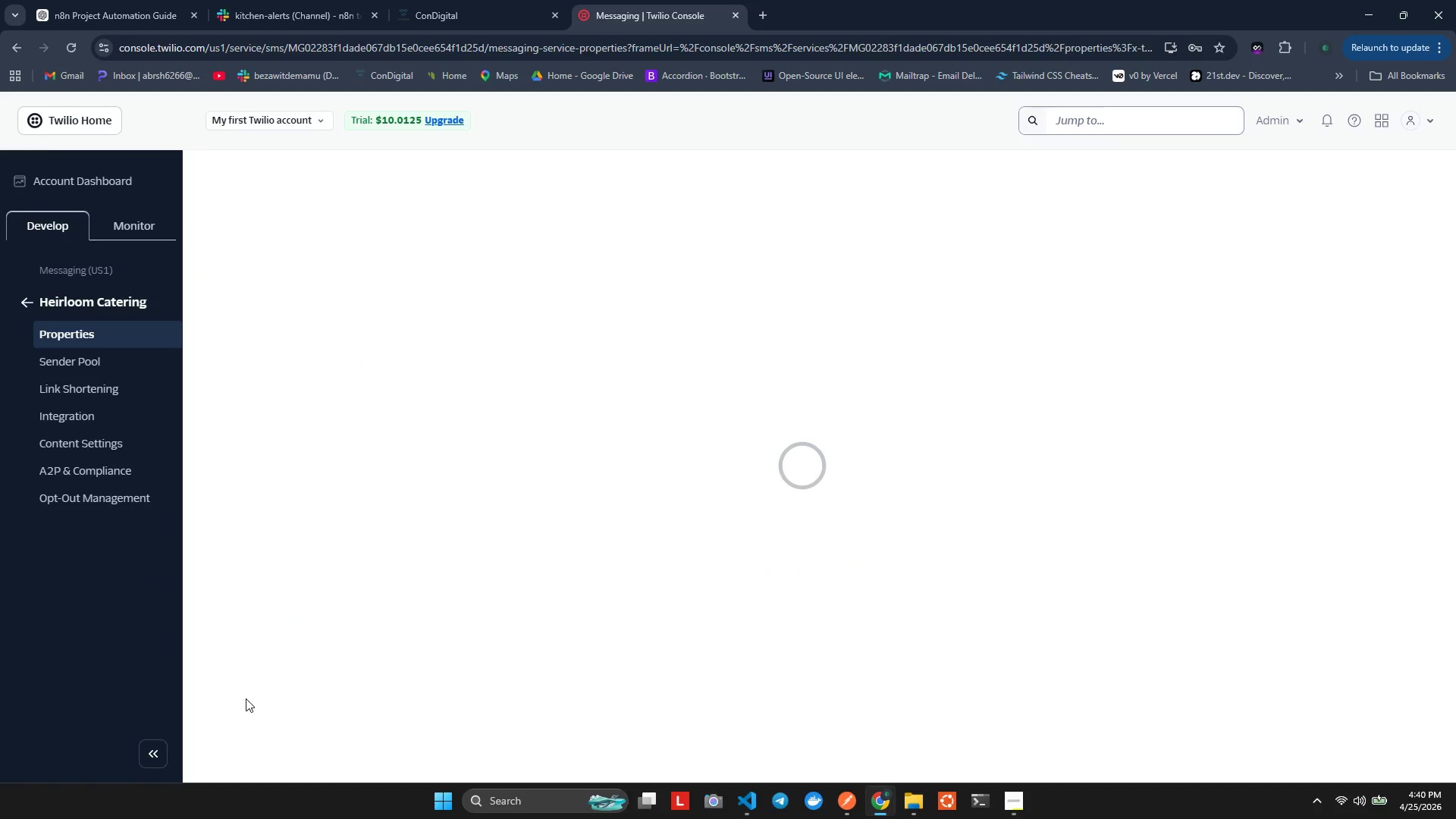 
left_click([284, 344])
 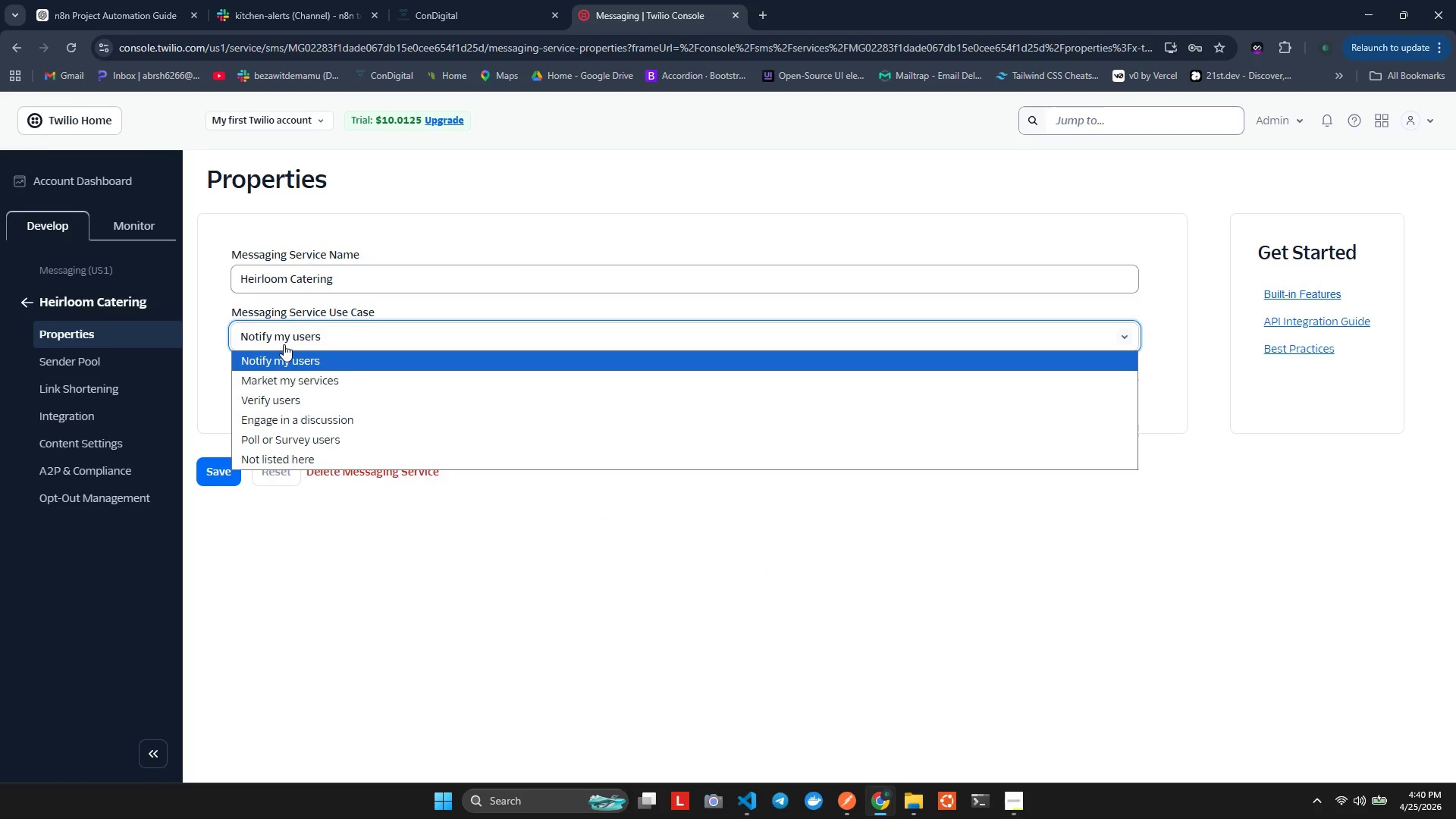 
left_click([284, 344])
 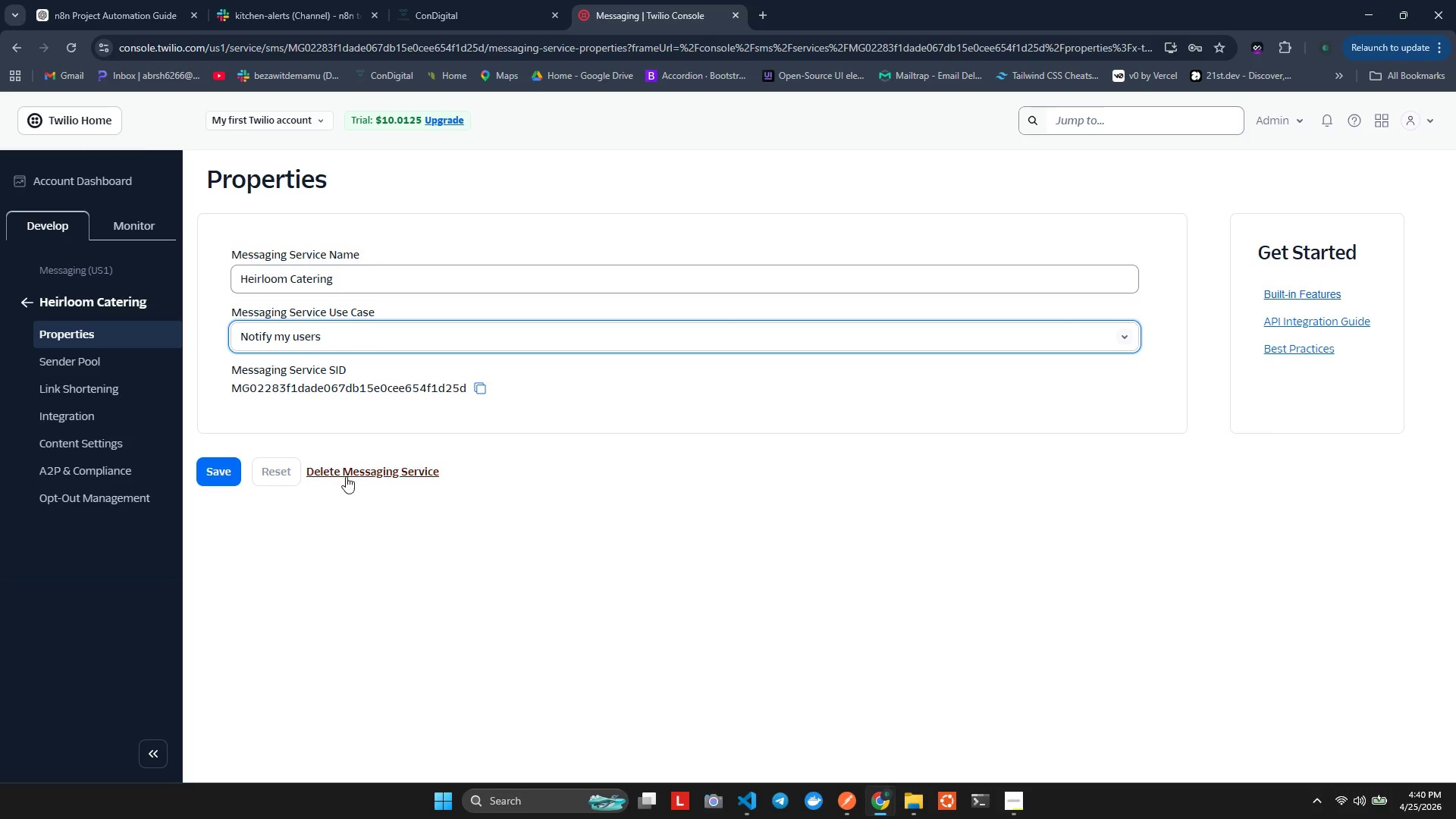 
wait(9.36)
 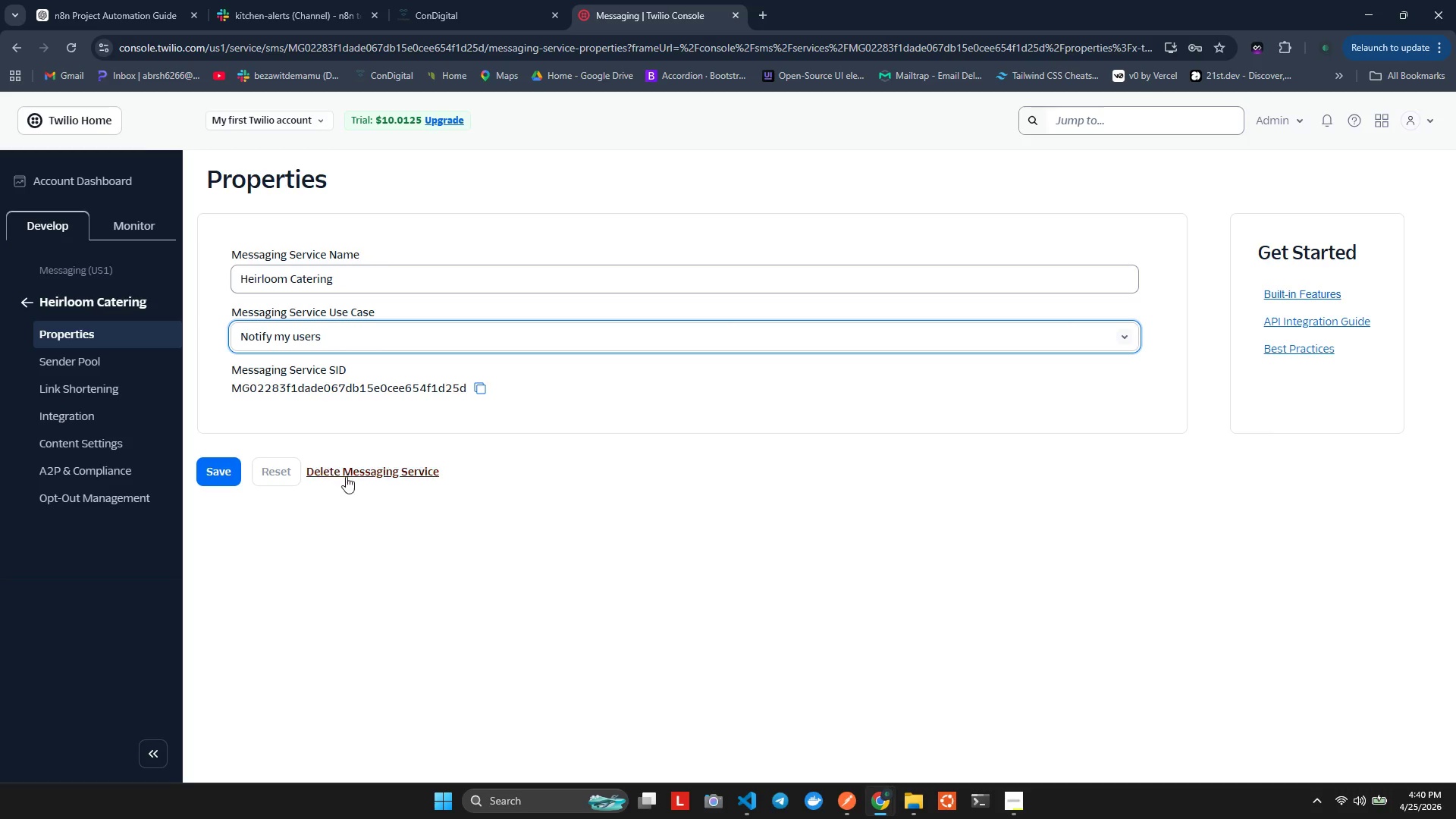 
left_click([221, 473])
 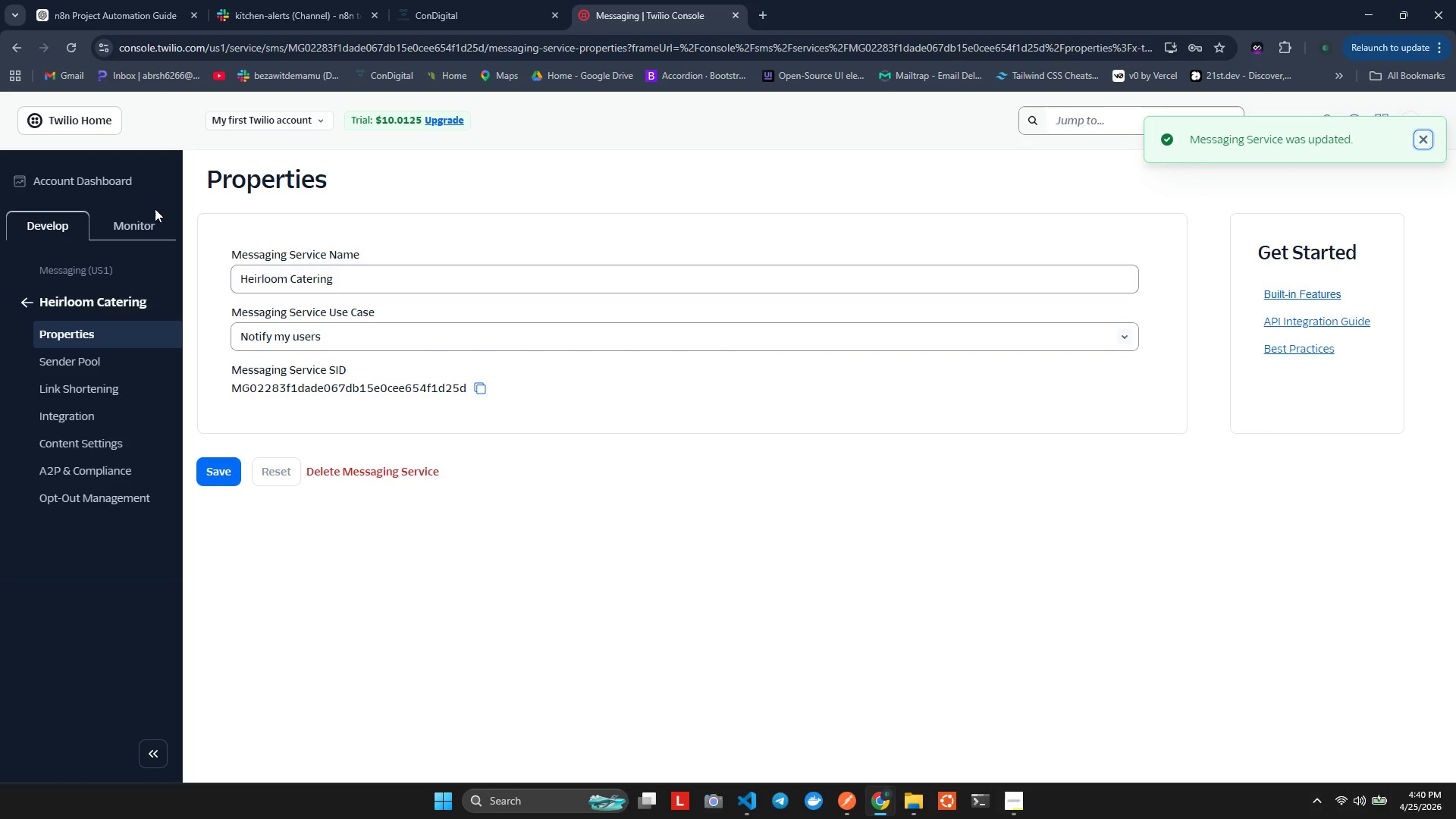 
wait(7.86)
 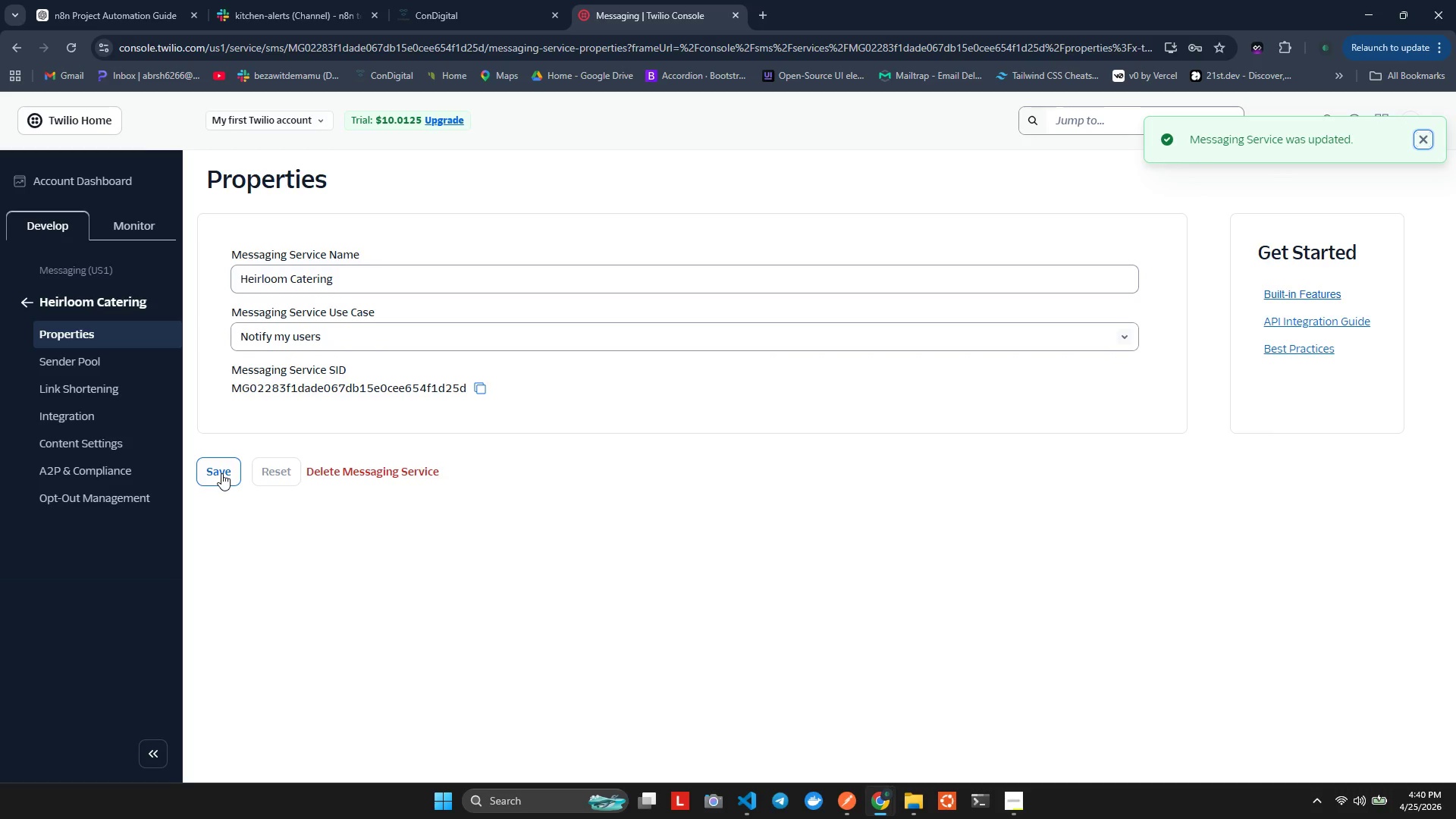 
hold_key(key=AltLeft, duration=0.62)
 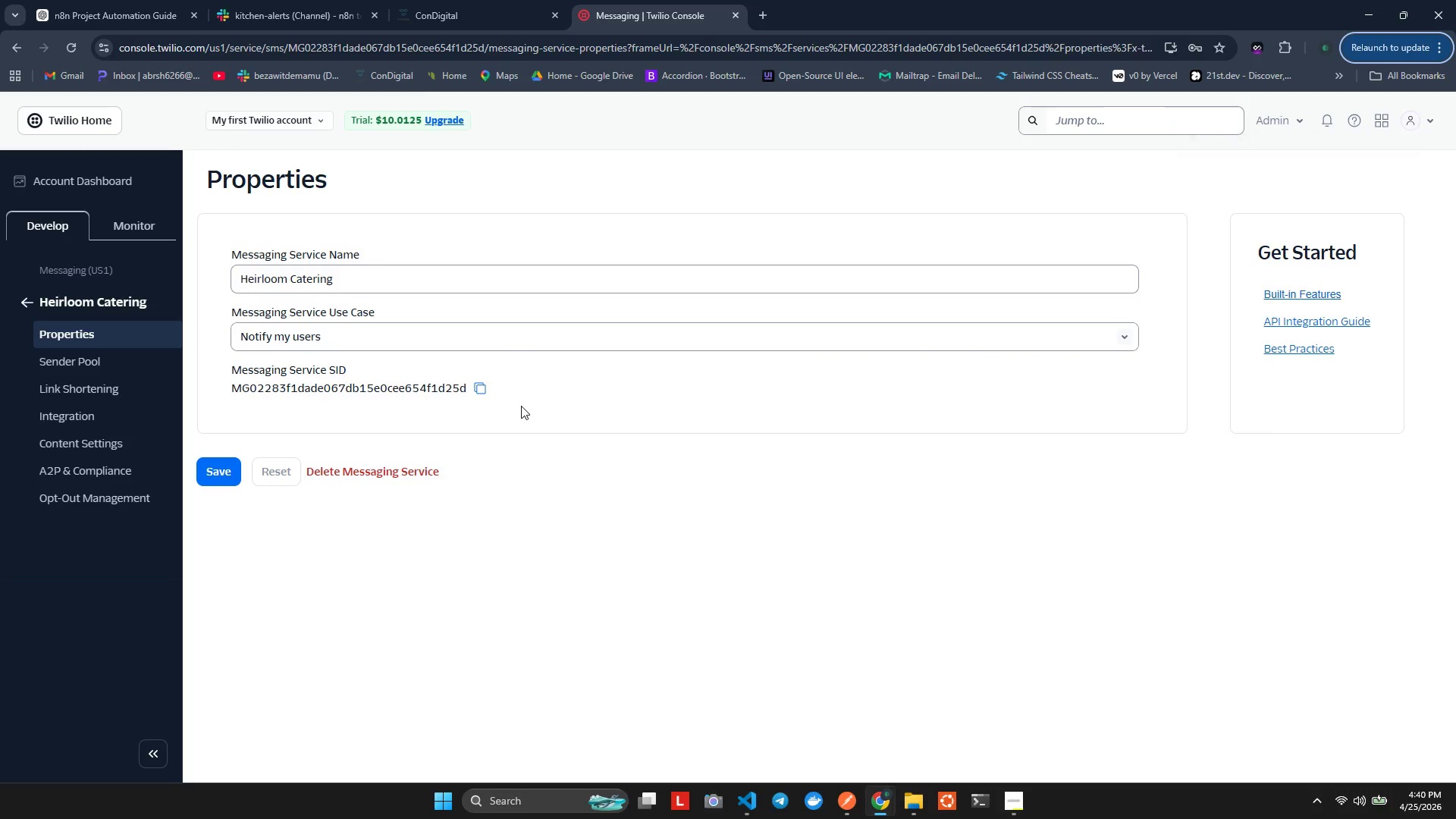 
key(Alt+Tab)
 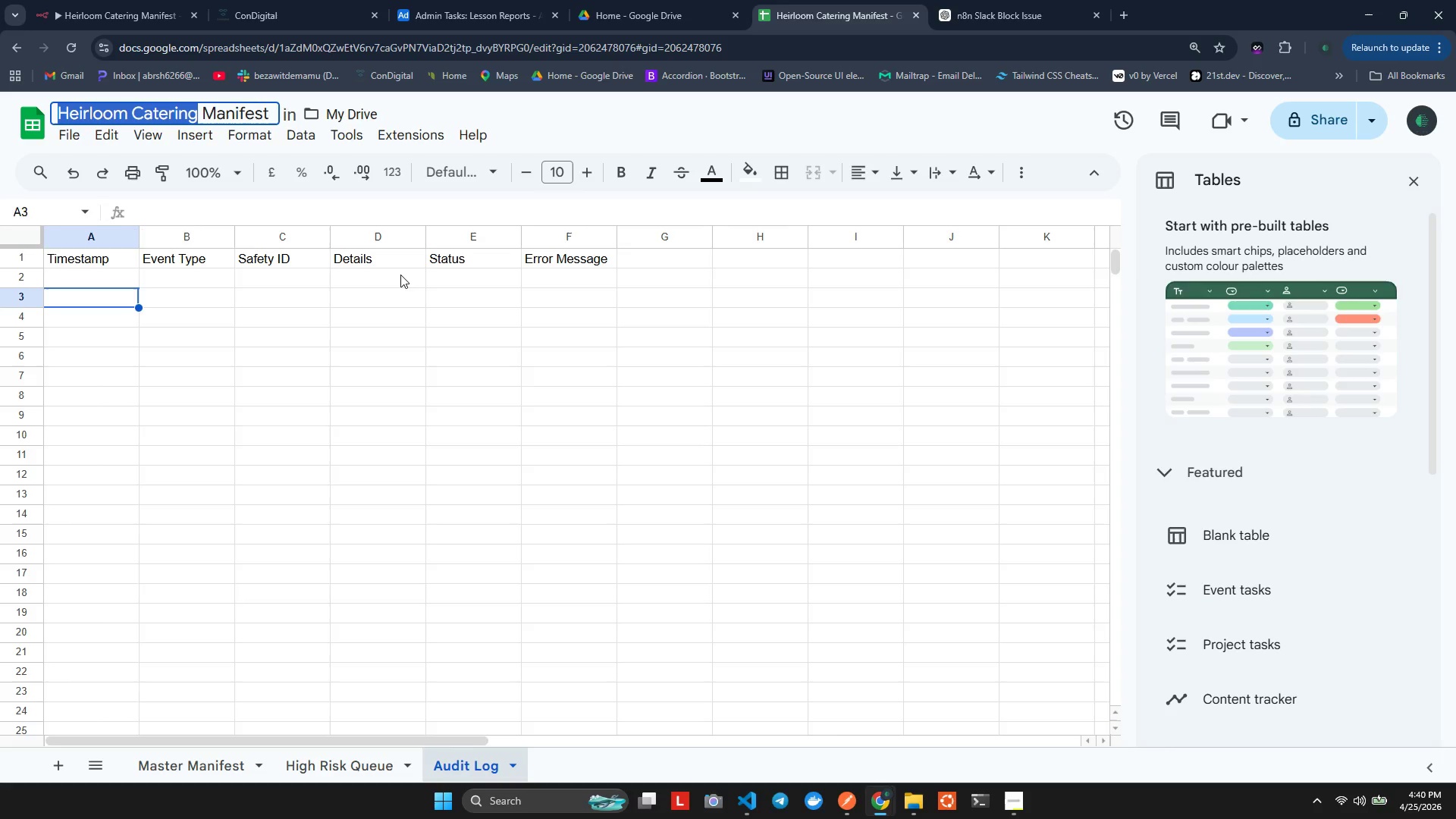 
left_click([171, 0])
 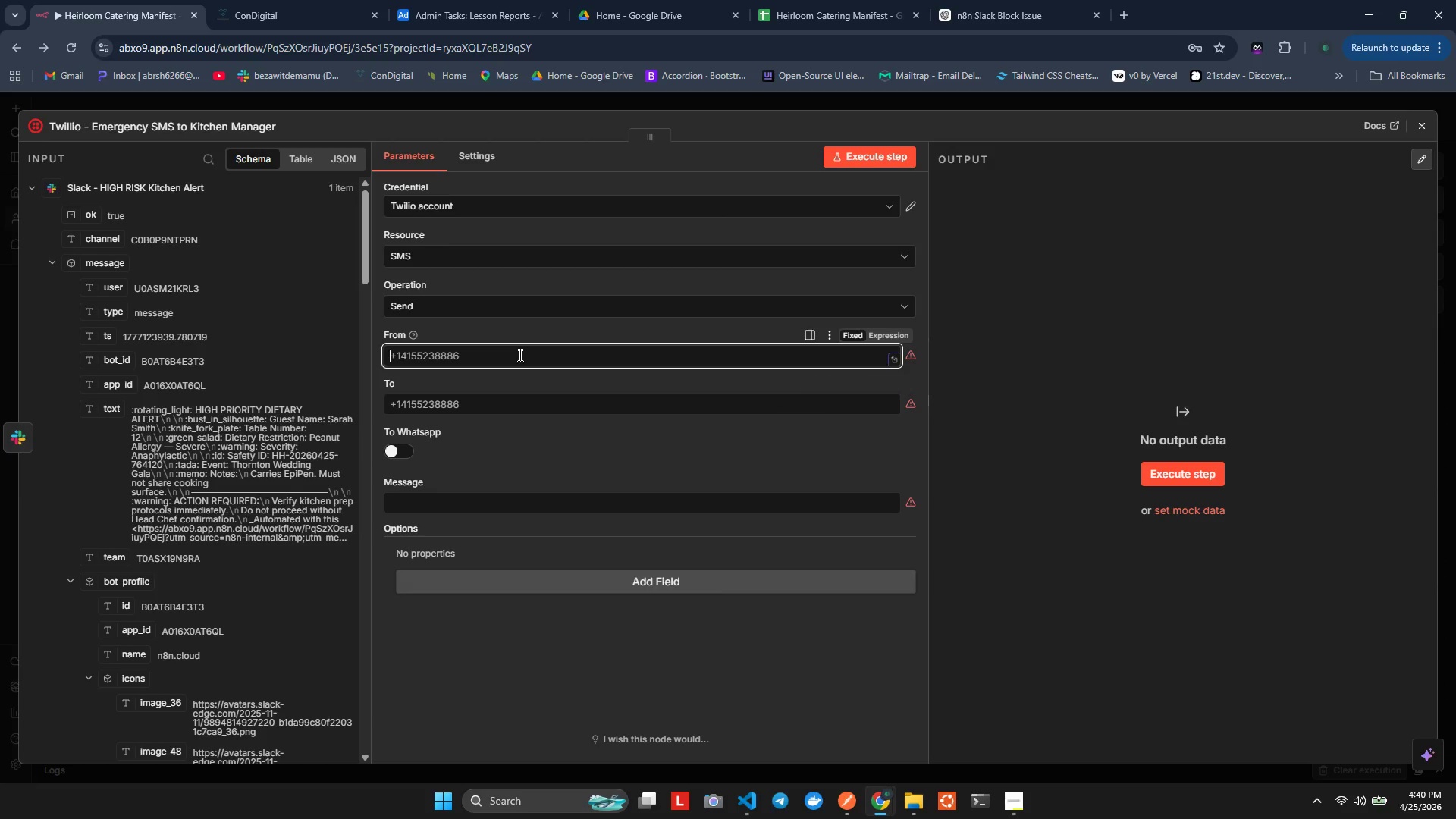 
mouse_move([883, 360])
 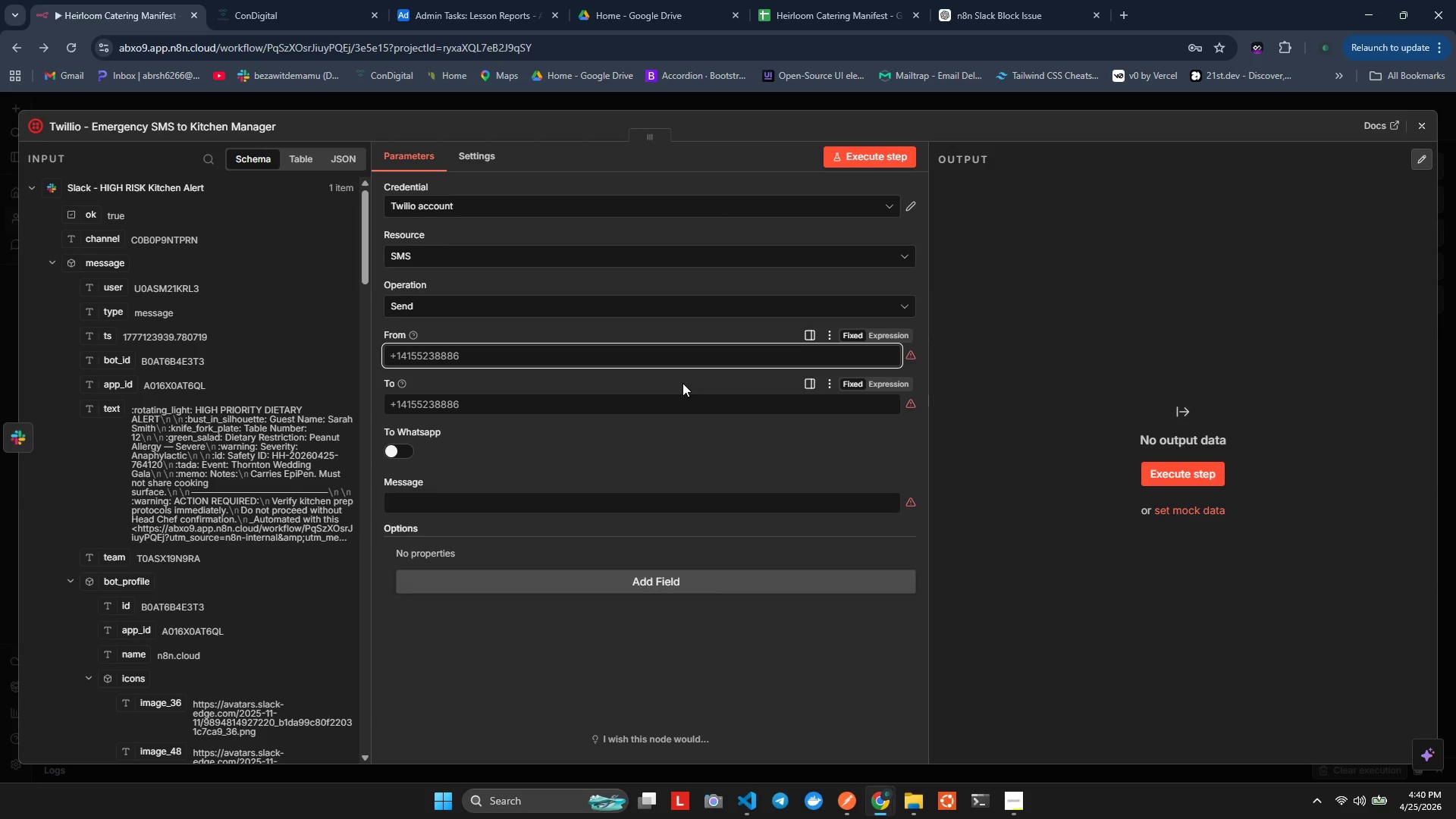 
type(+251967904987)
 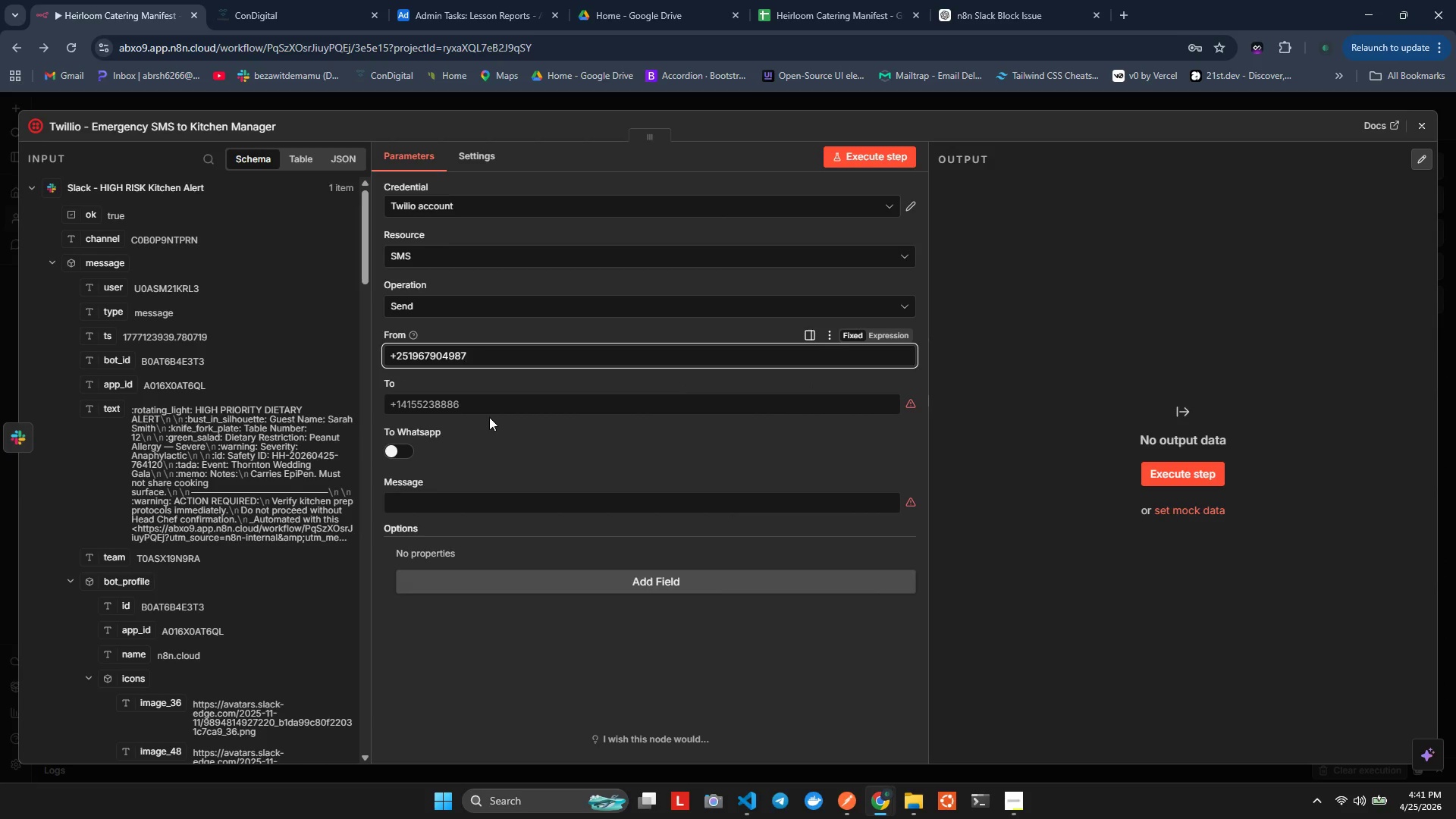 
key(ArrowLeft)
 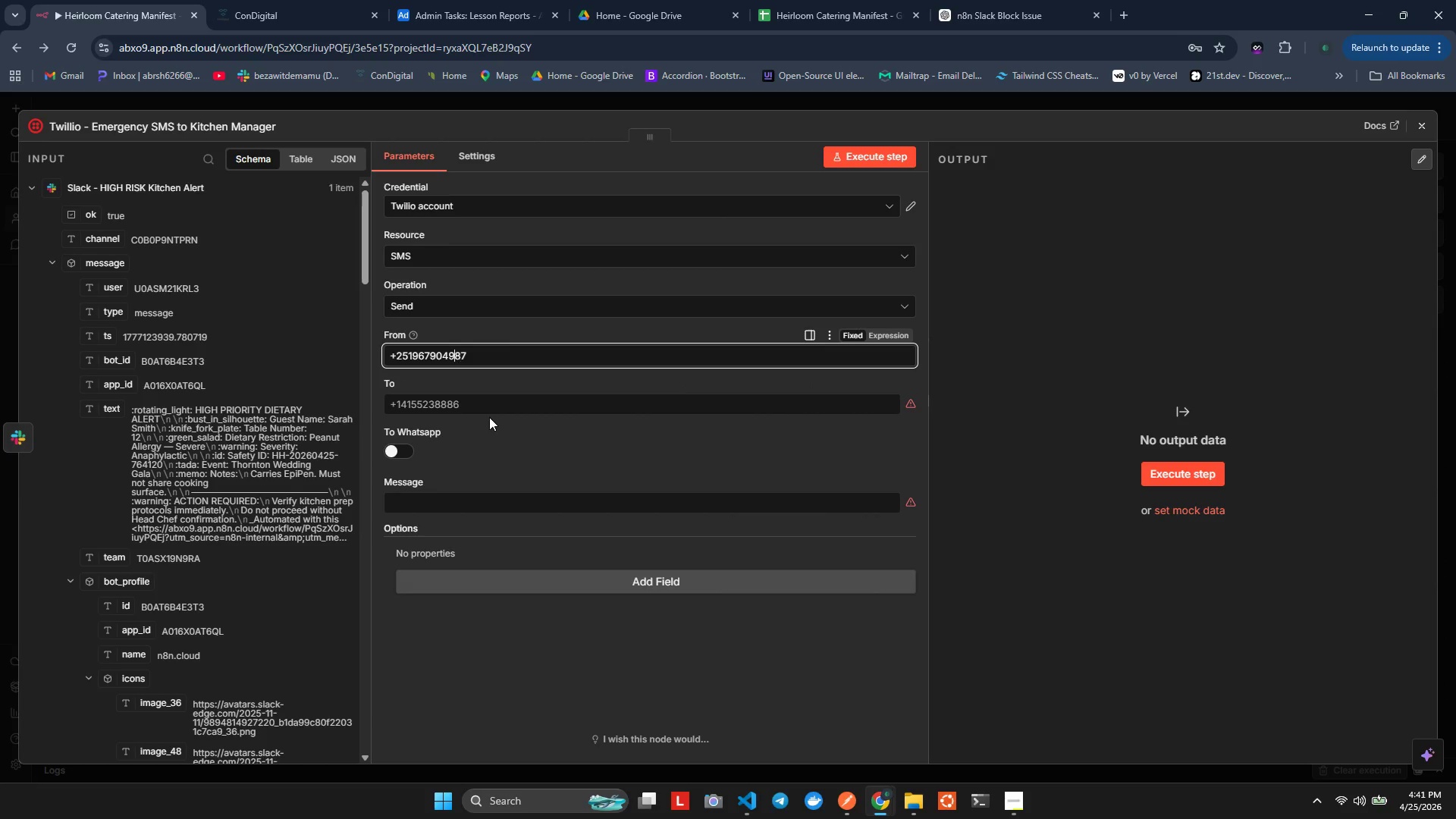 
key(ArrowLeft)
 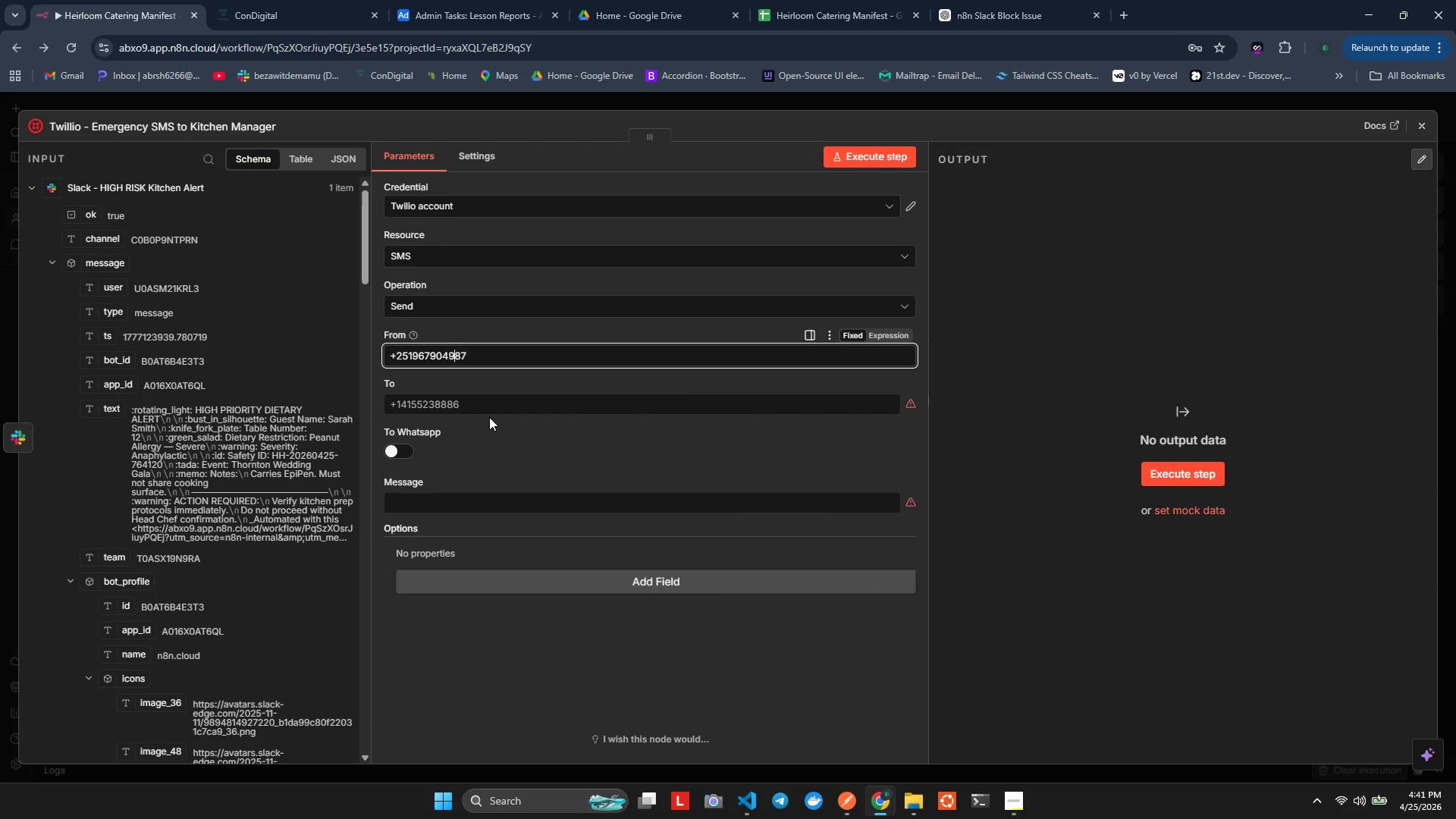 
key(ArrowLeft)
 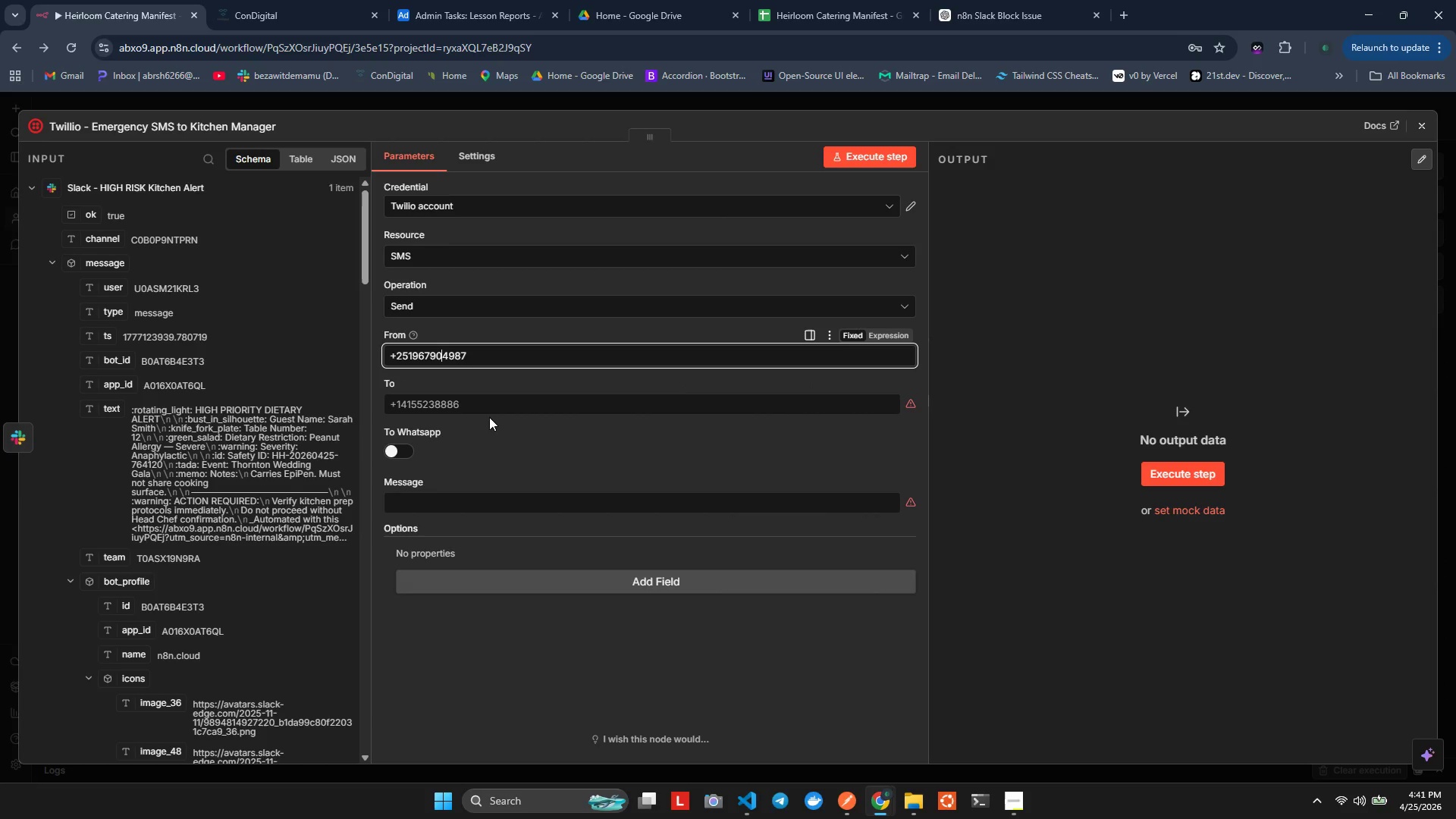 
hold_key(key=ArrowLeft, duration=0.69)
 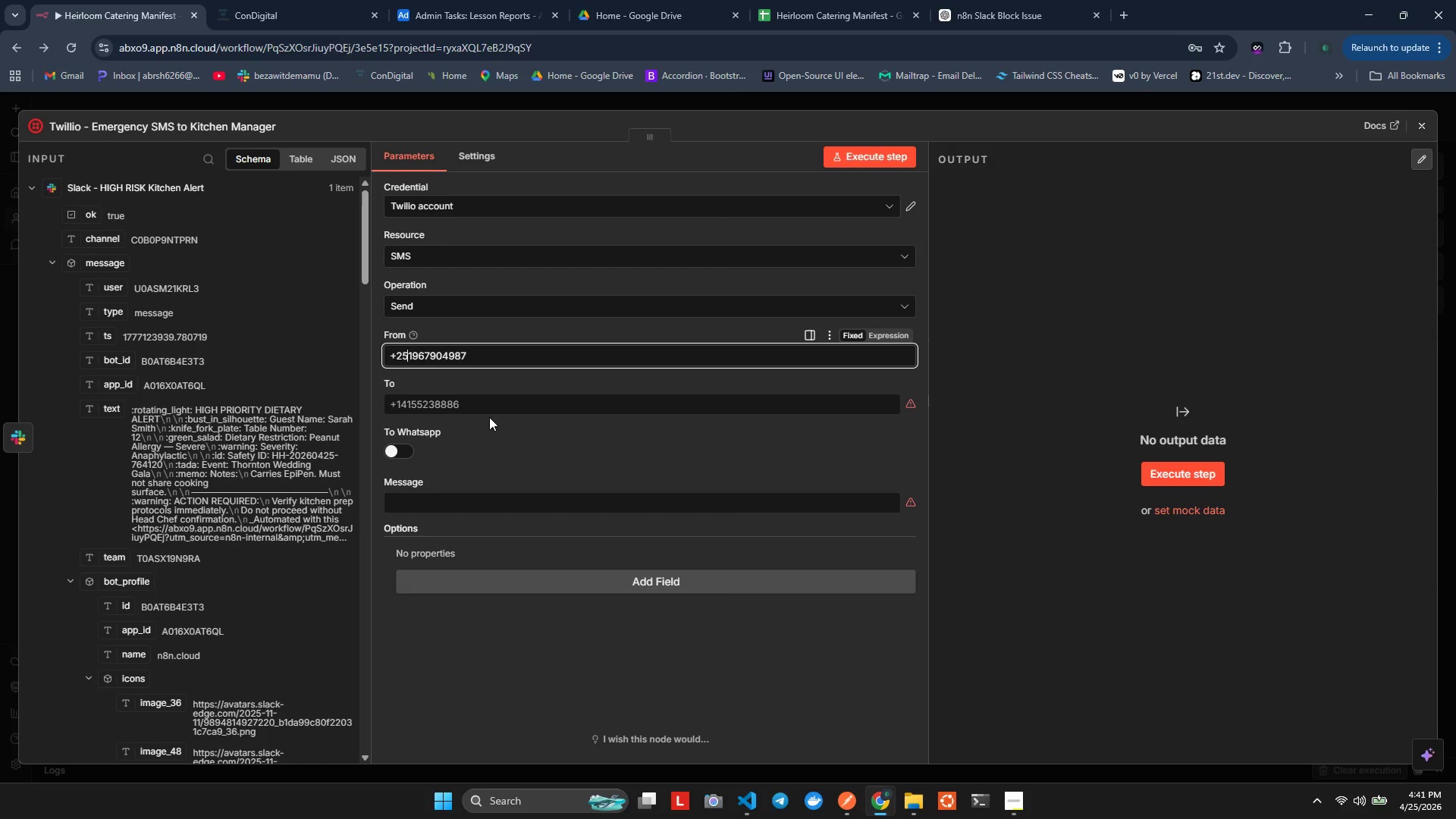 
hold_key(key=ArrowRight, duration=0.61)
 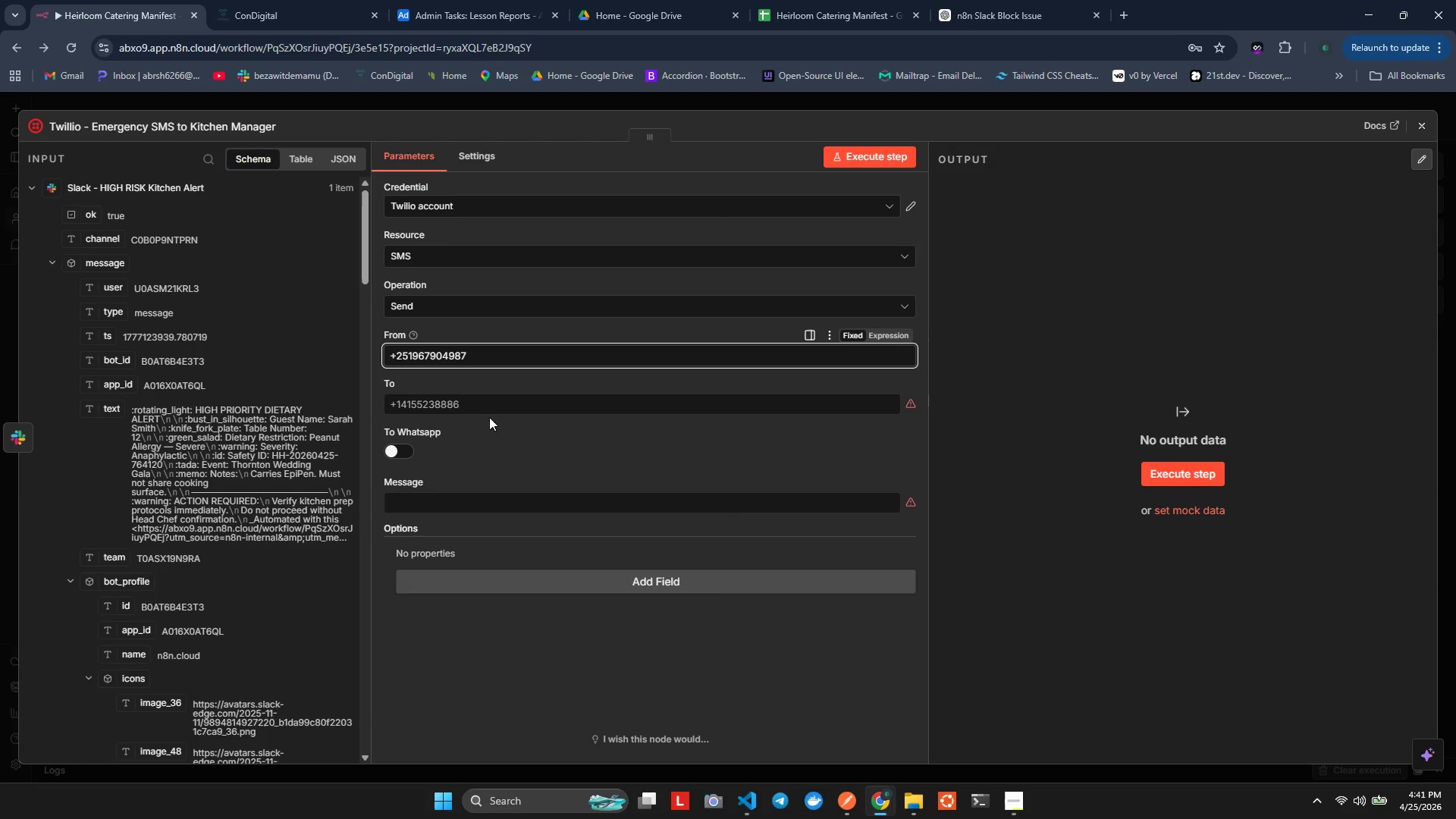 
left_click([443, 398])
 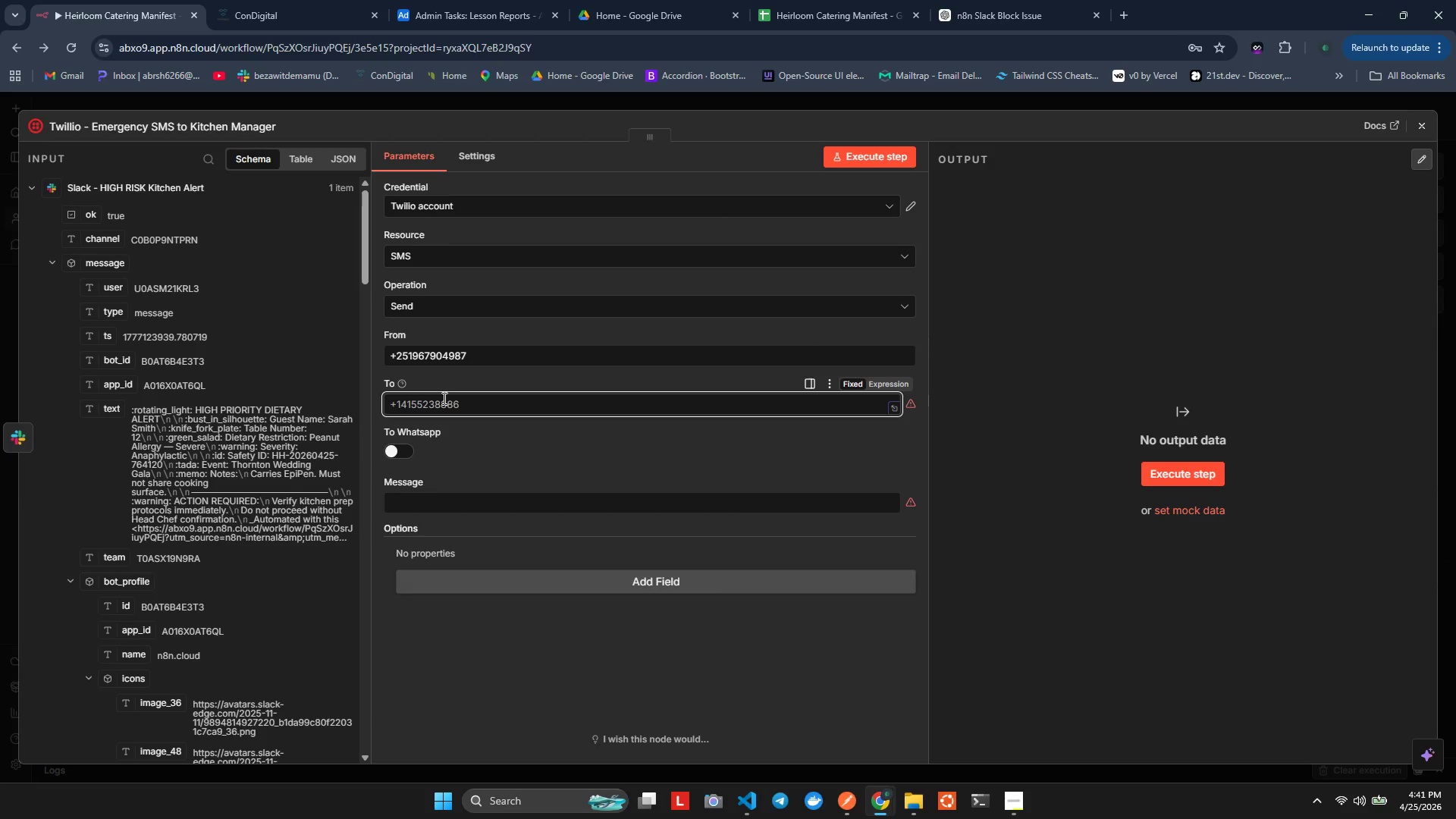 
type(+2519)
 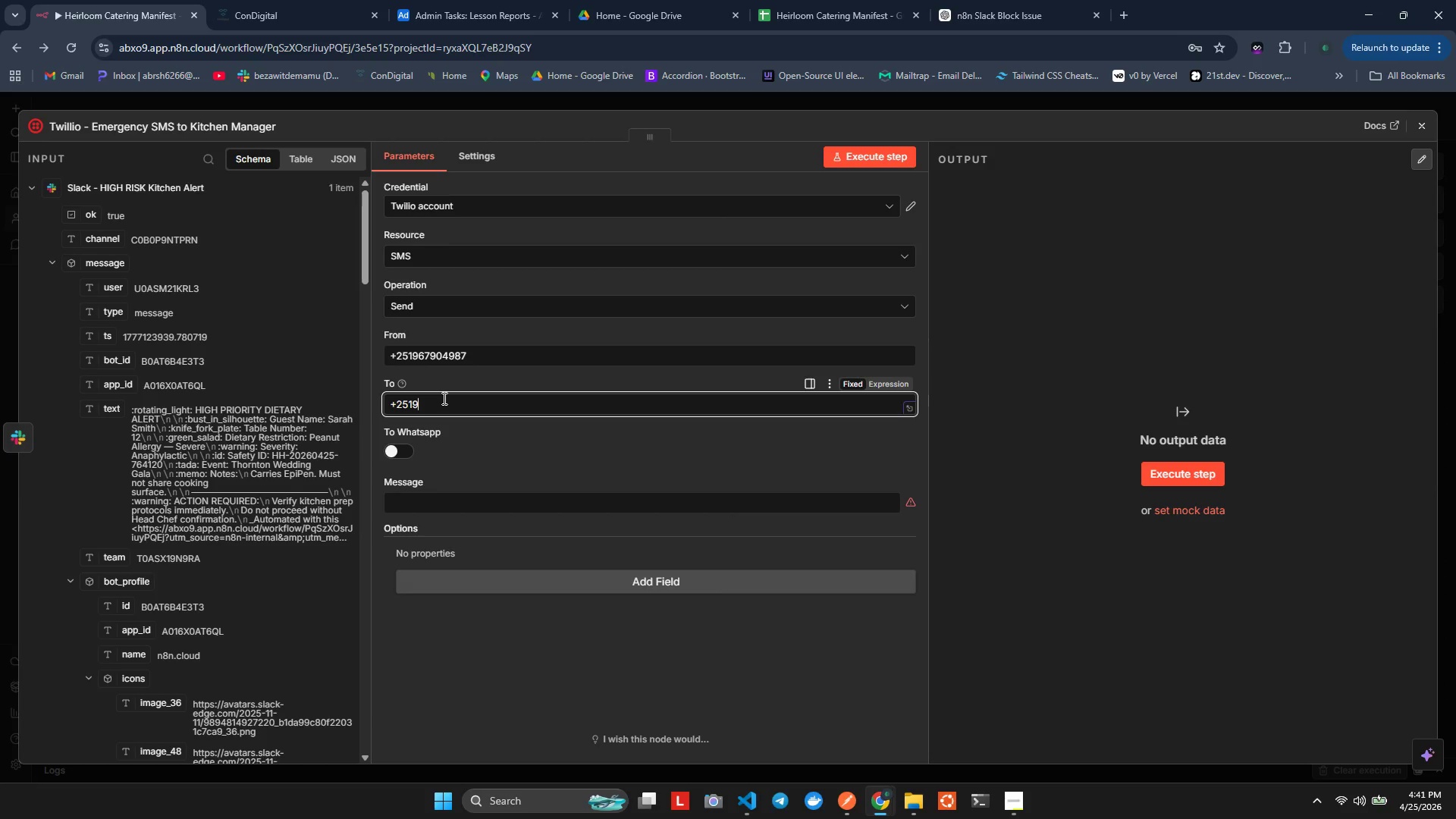 
wait(15.56)
 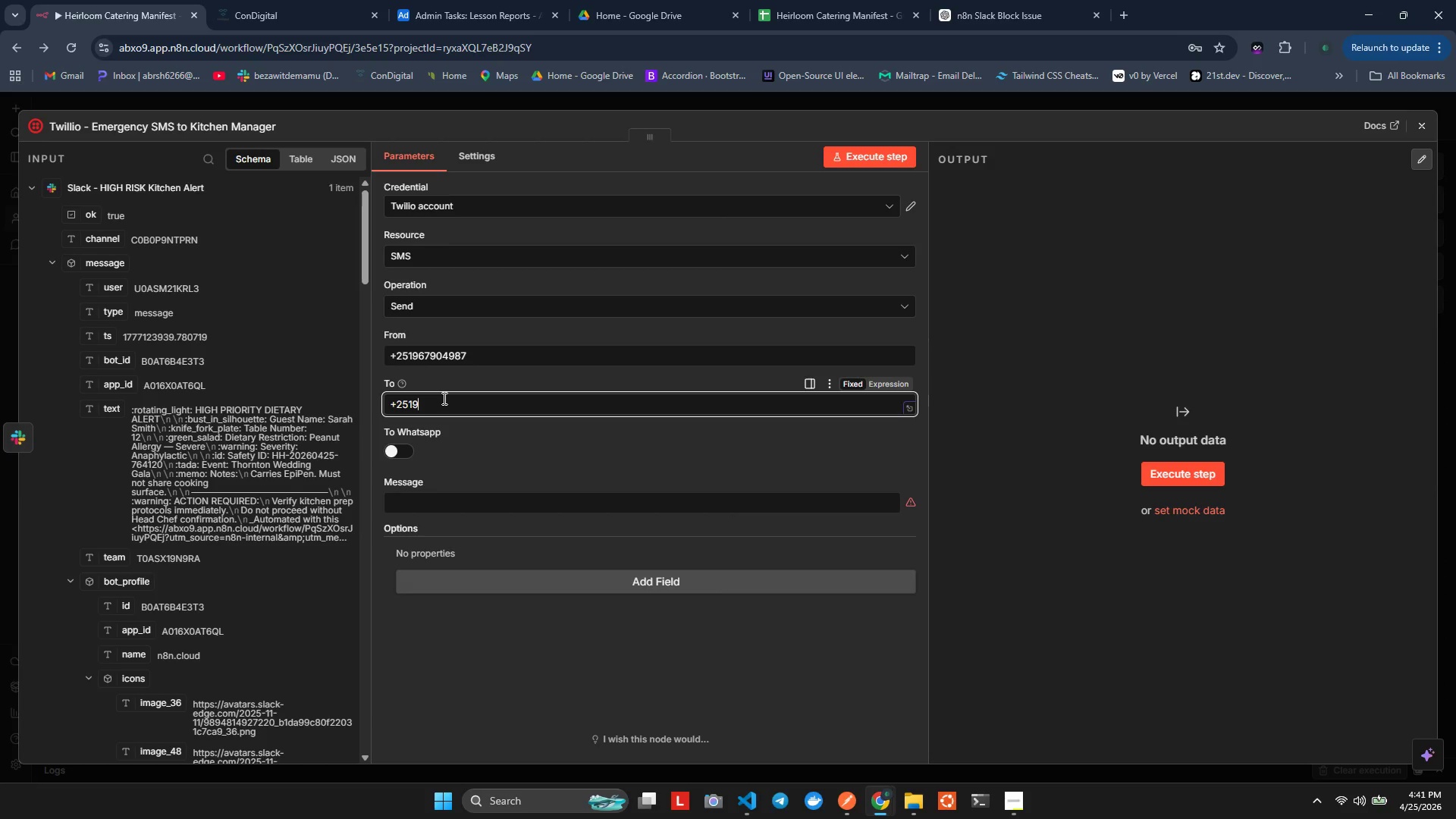 
type(6)
key(Backspace)
type(0)
key(Backspace)
type(90435049)
 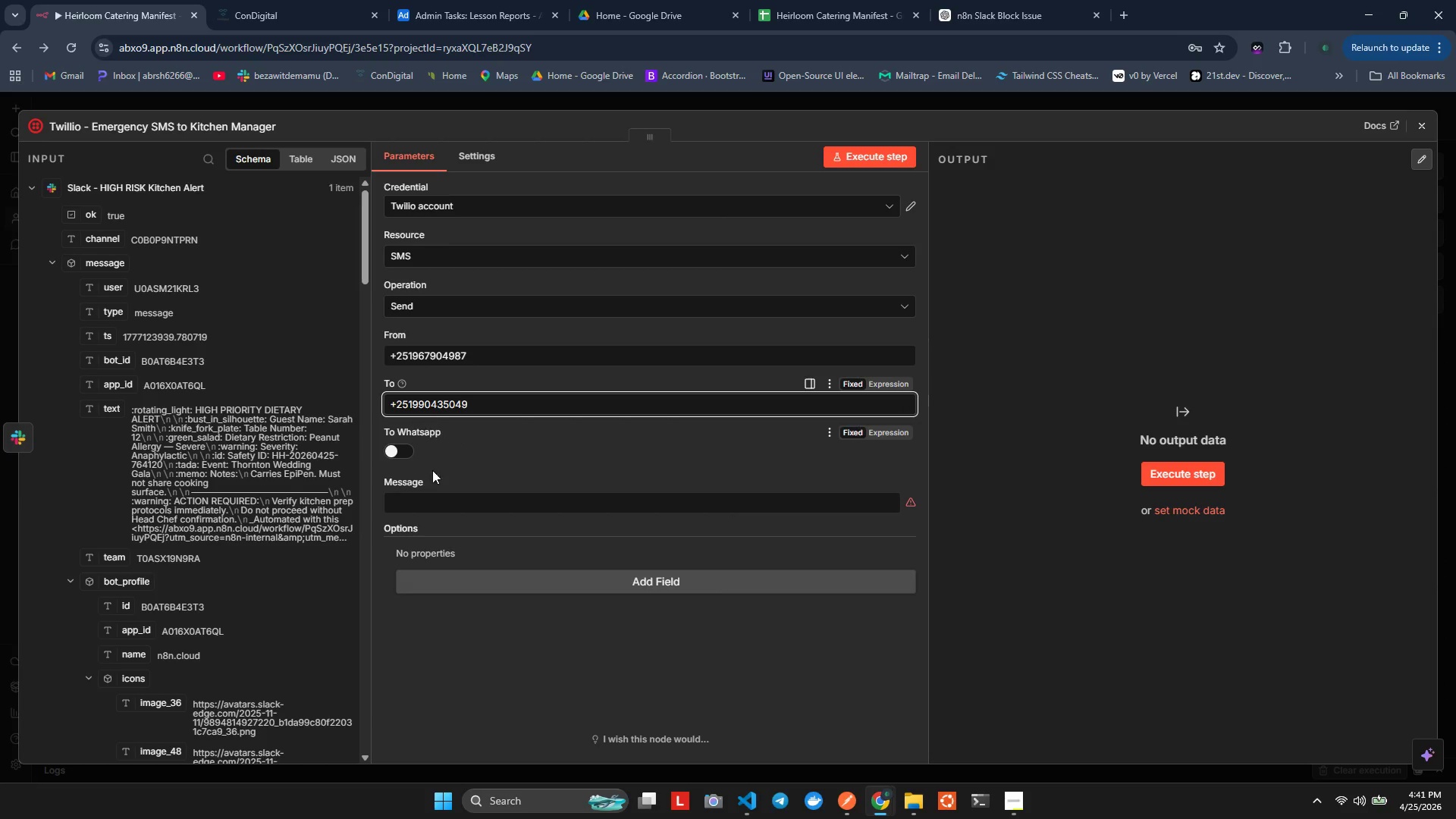 
left_click([425, 505])
 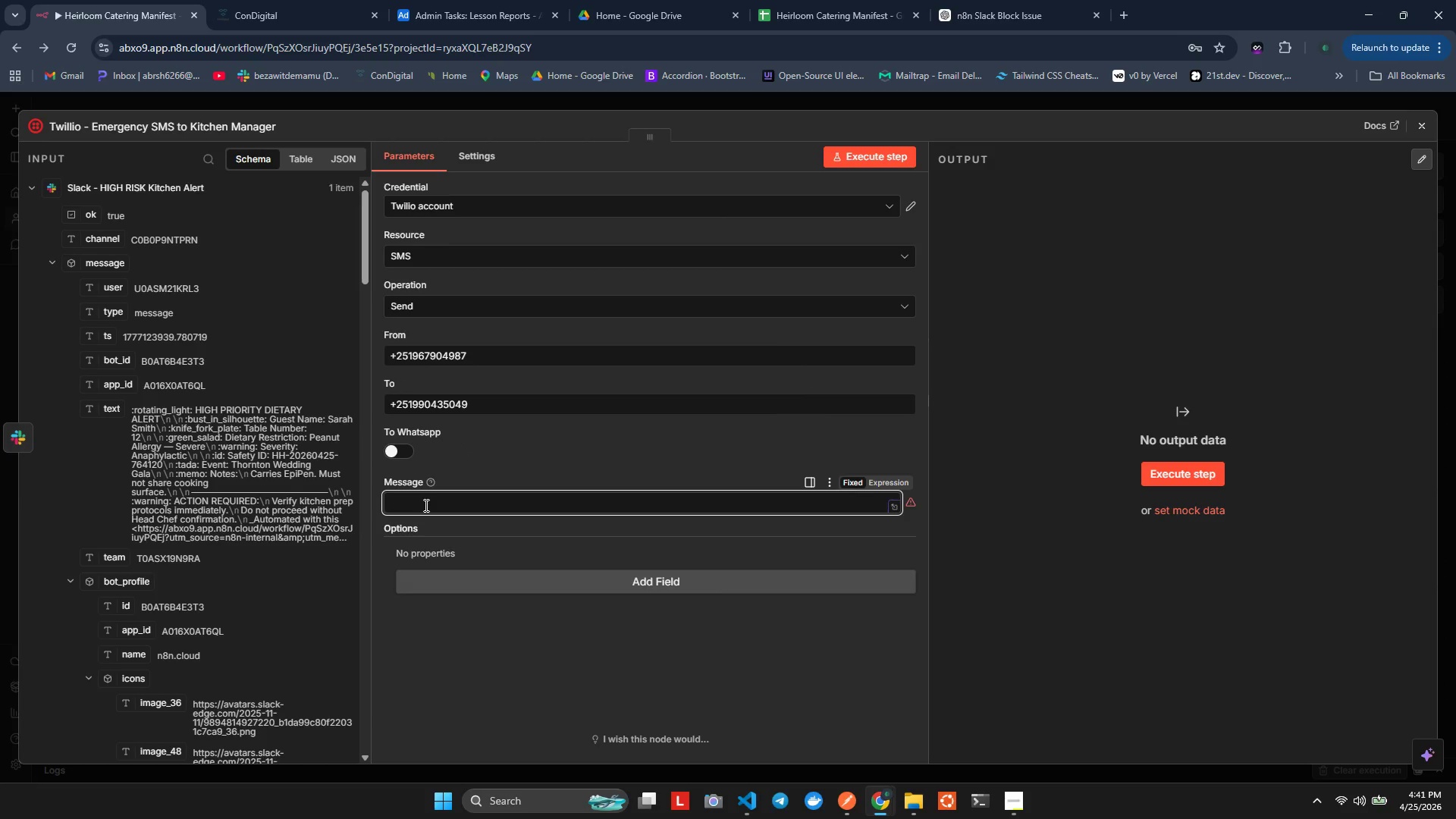 
wait(6.06)
 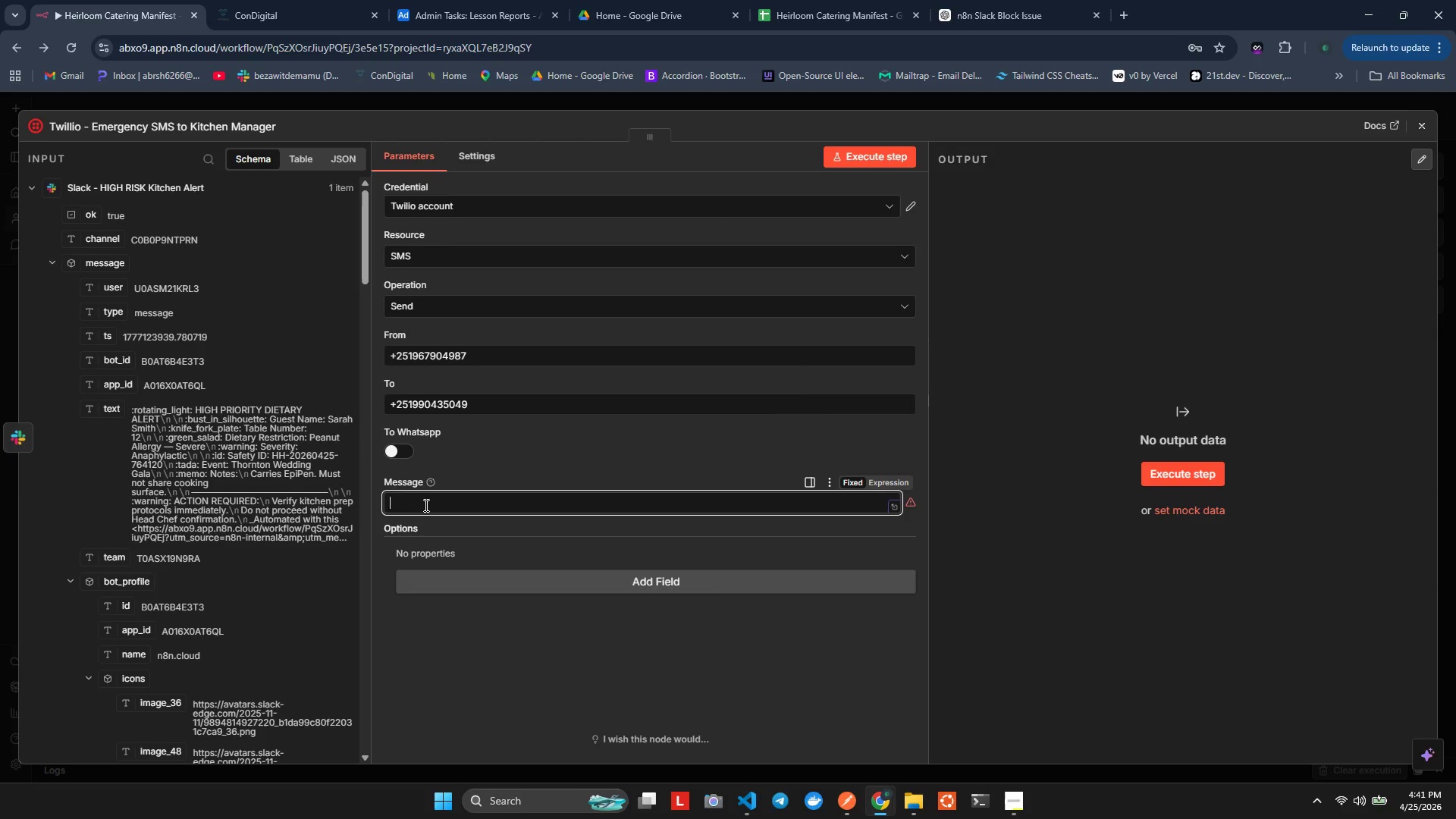 
type(URGENT Allergy Alert - Tabe {{)
key(Backspace)
key(Backspace)
type(=)
key(Backspace)
 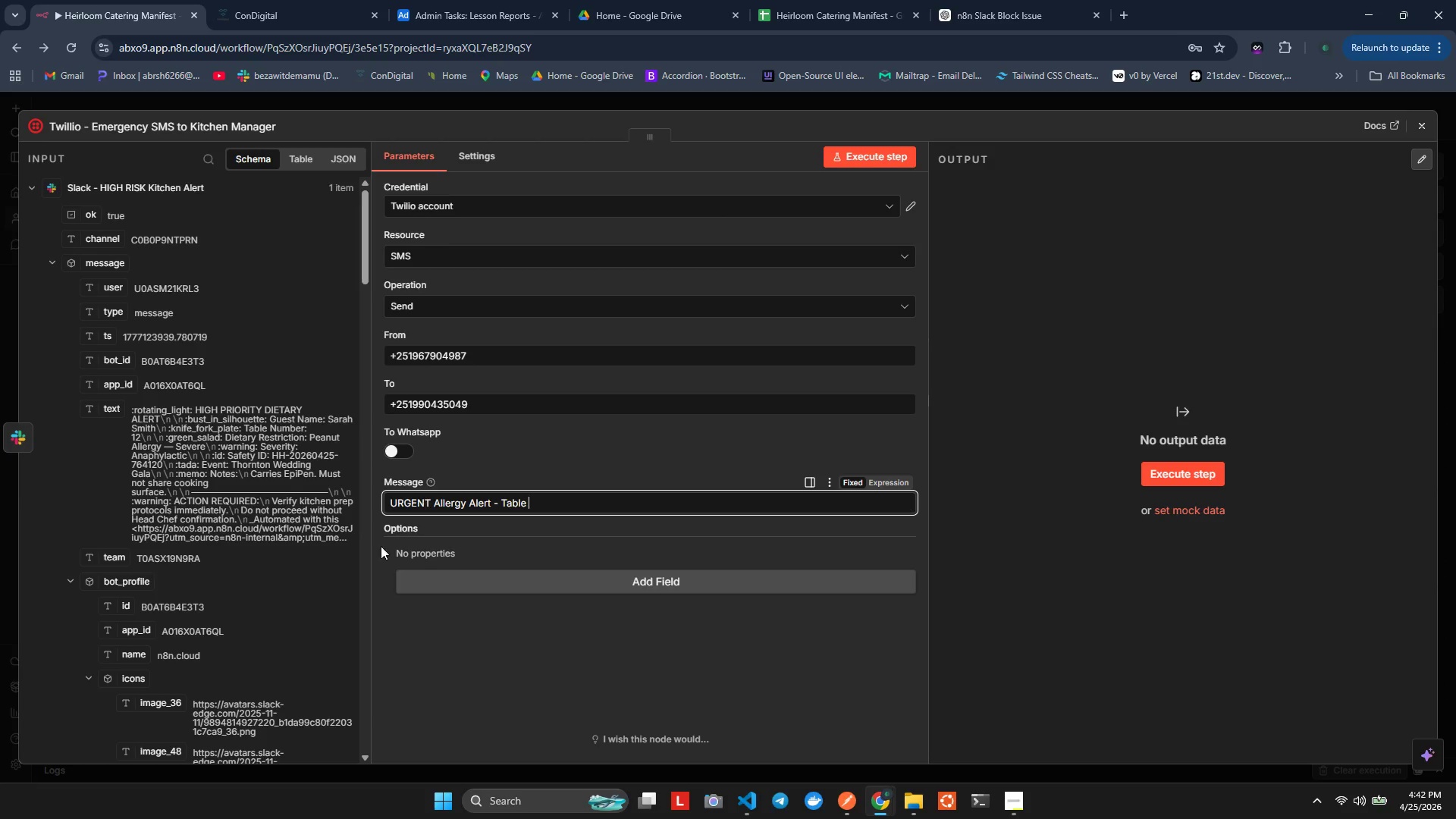 
left_click([878, 476])
 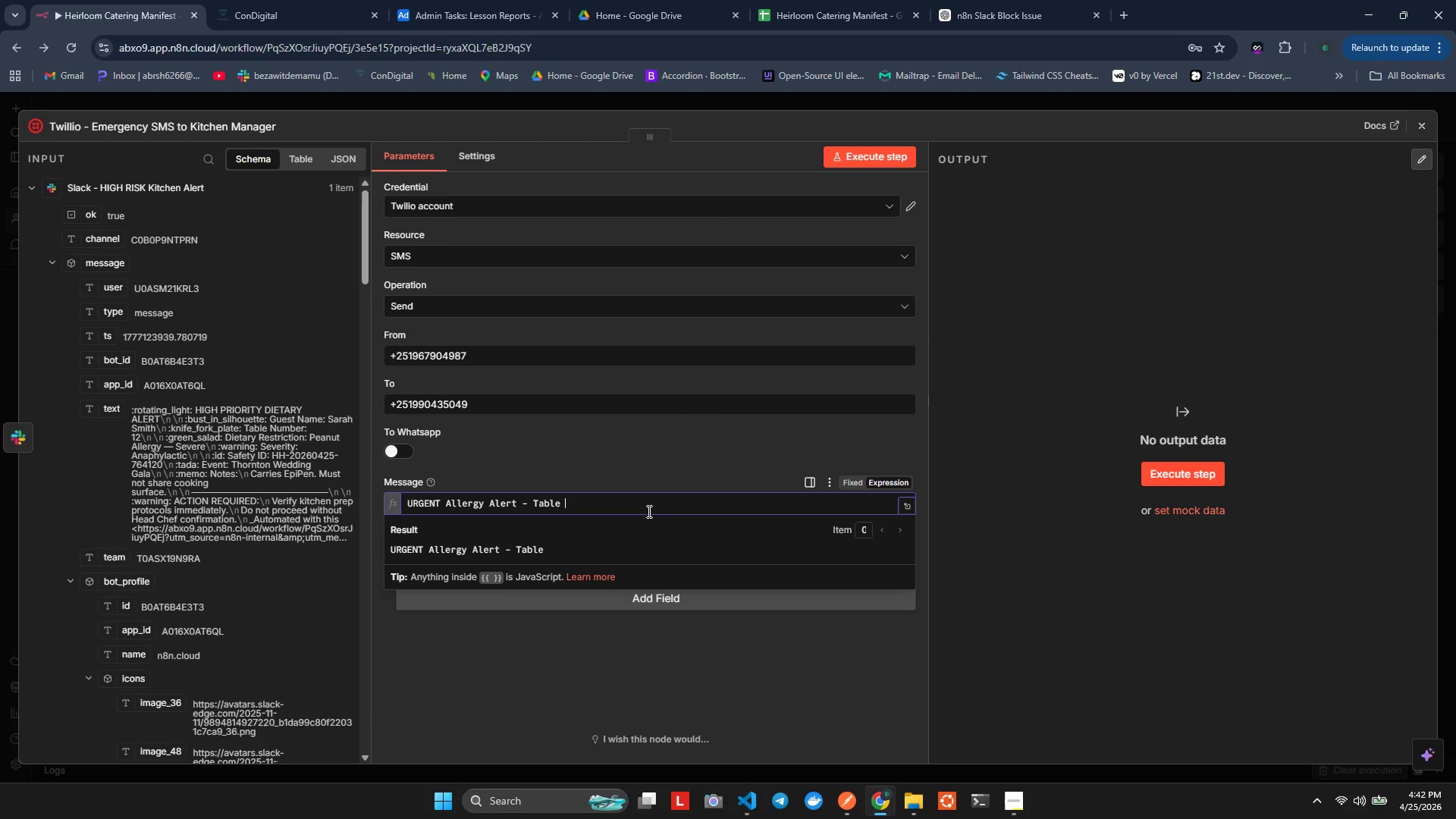 
wait(11.24)
 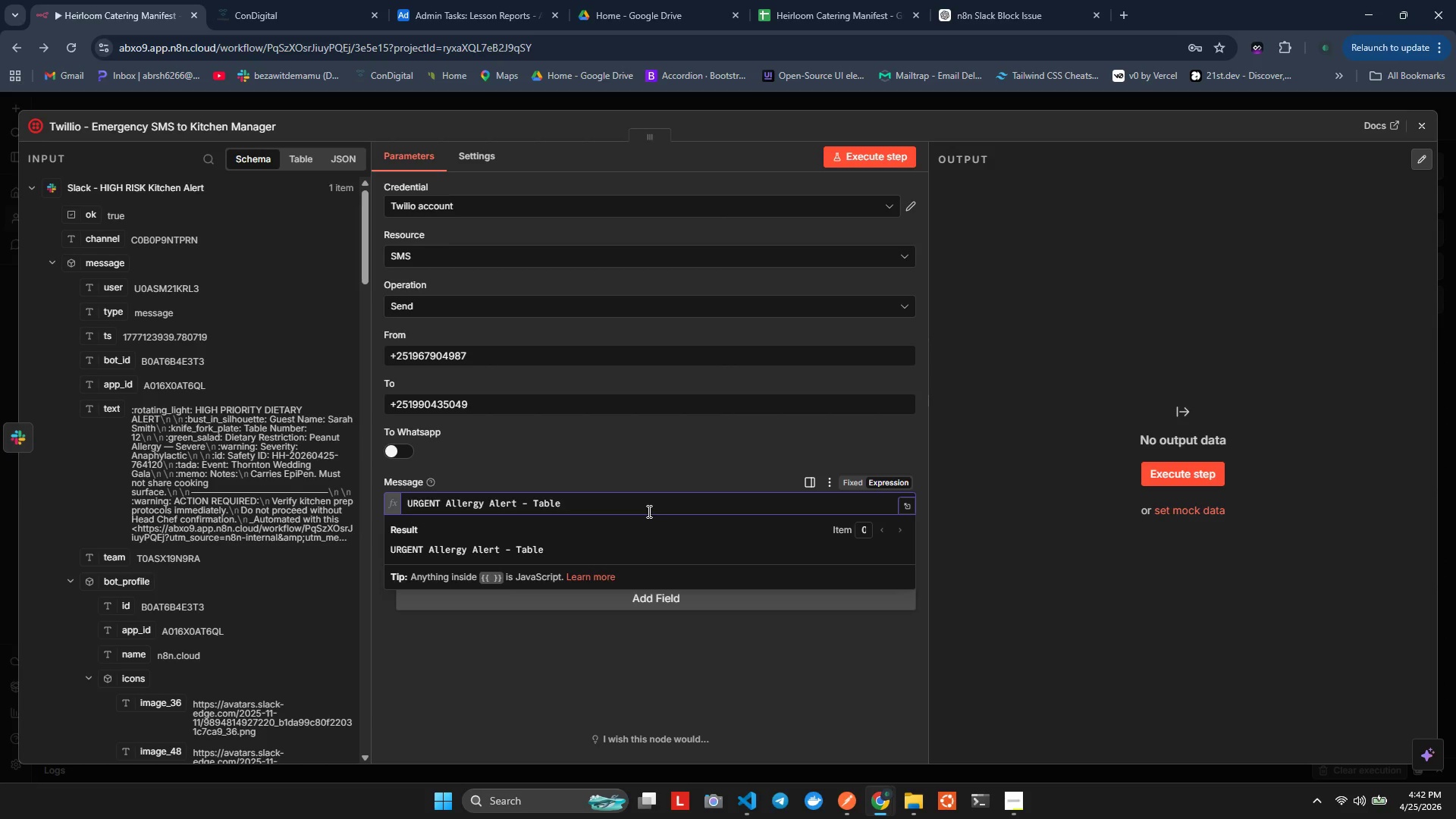 
type({{$son.)
 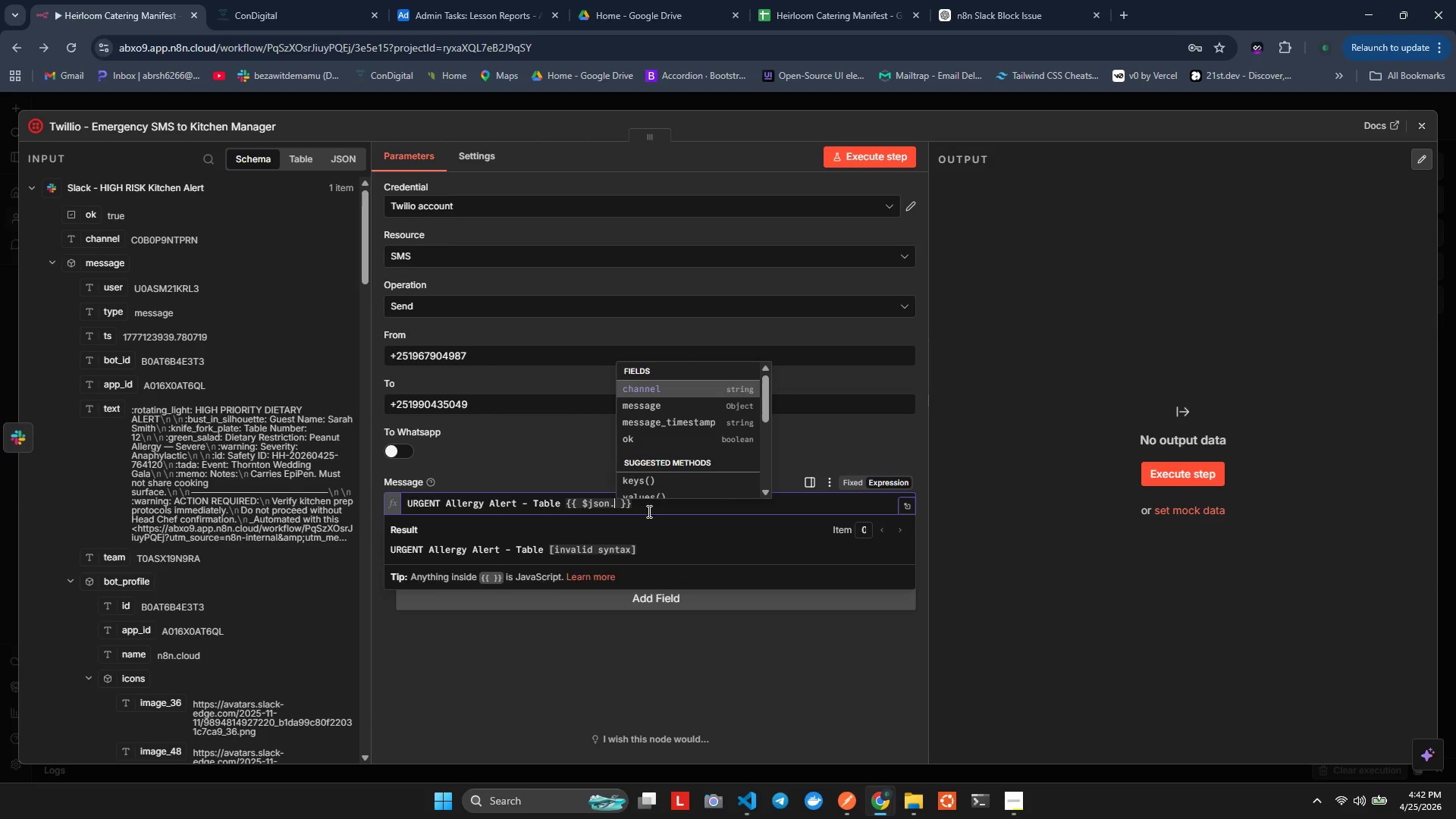 
 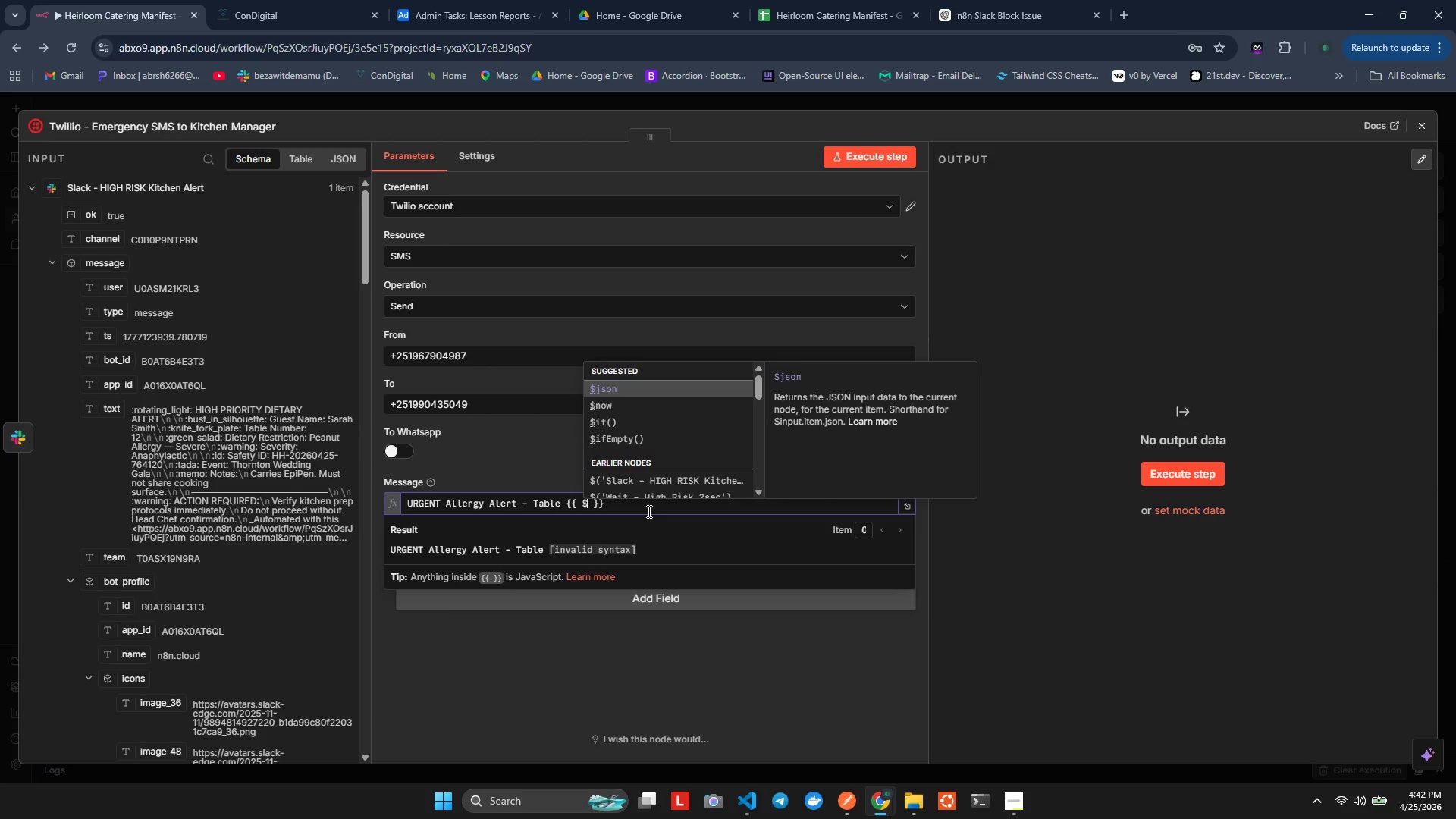 
hold_key(key=J, duration=0.33)
 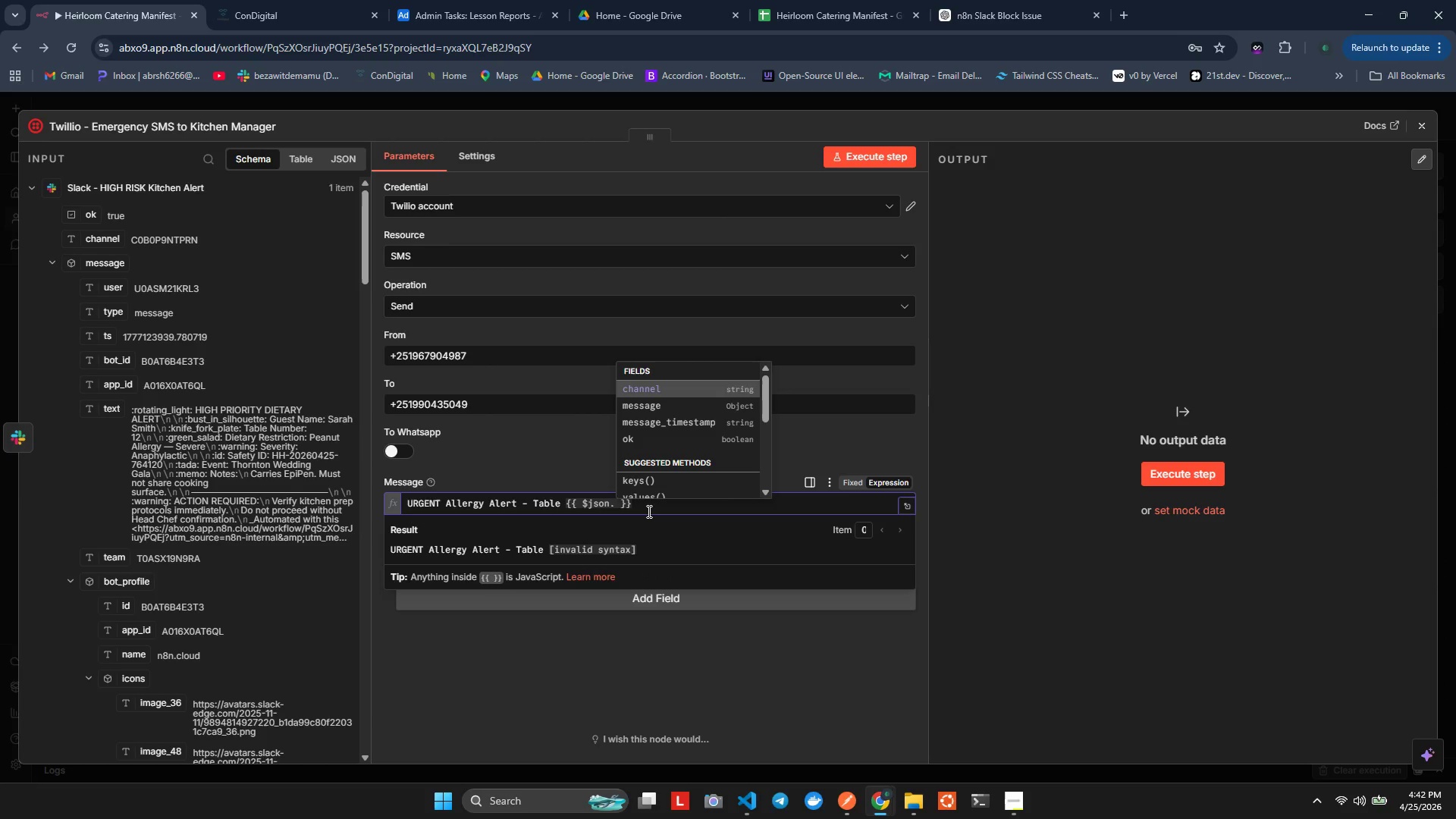 
wait(8.26)
 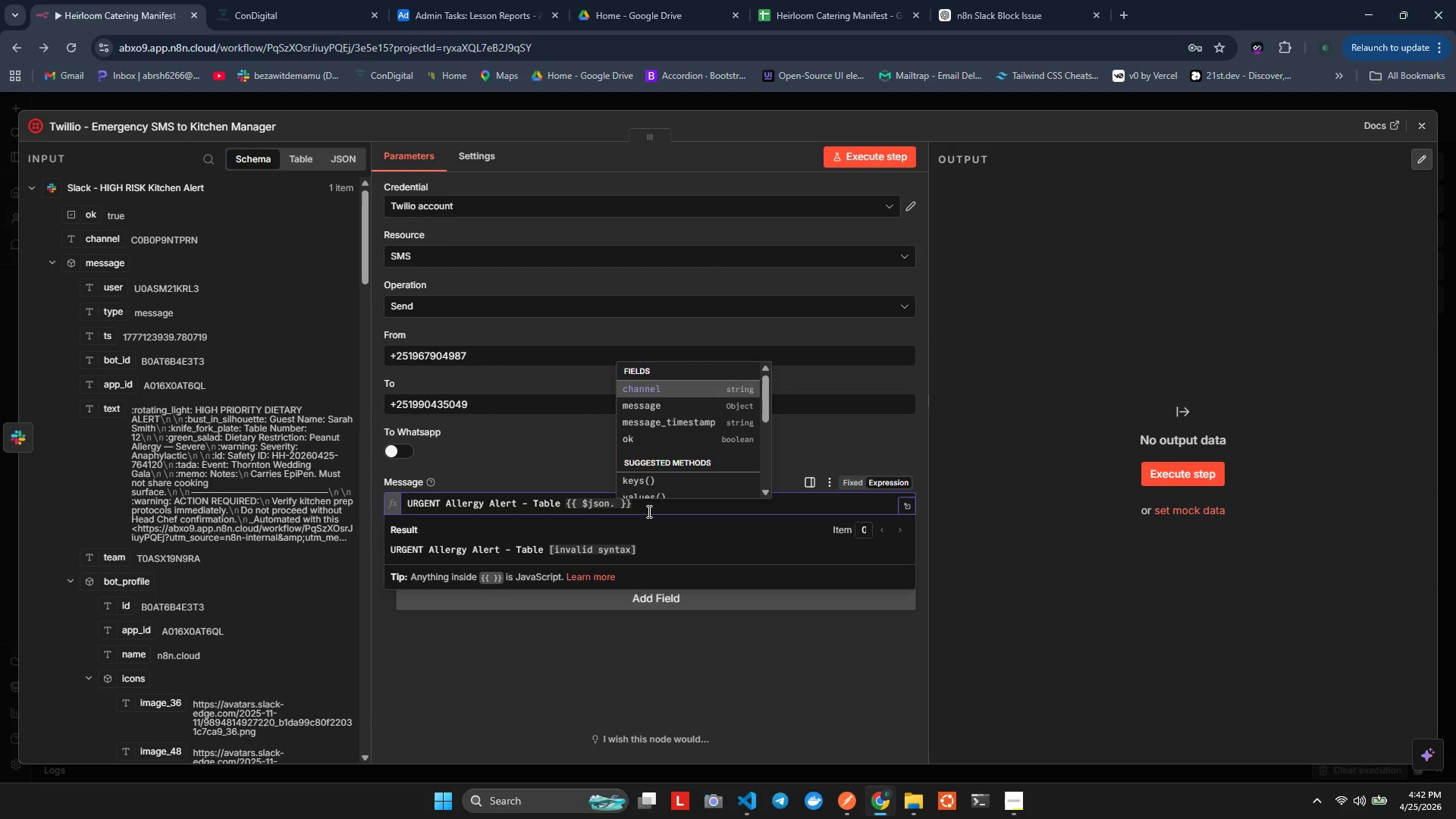 
key(Backspace)
 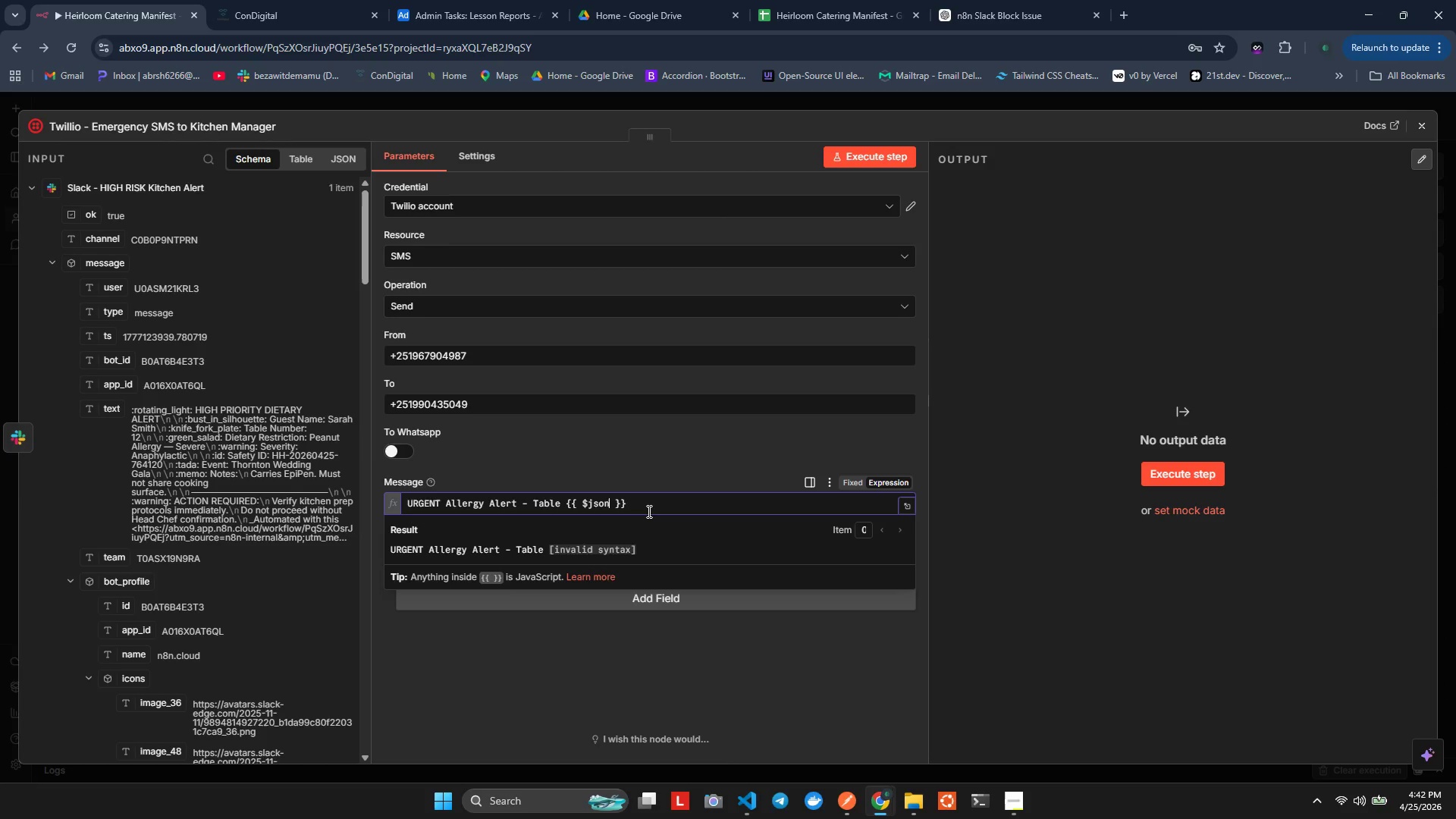 
key(Backspace)
 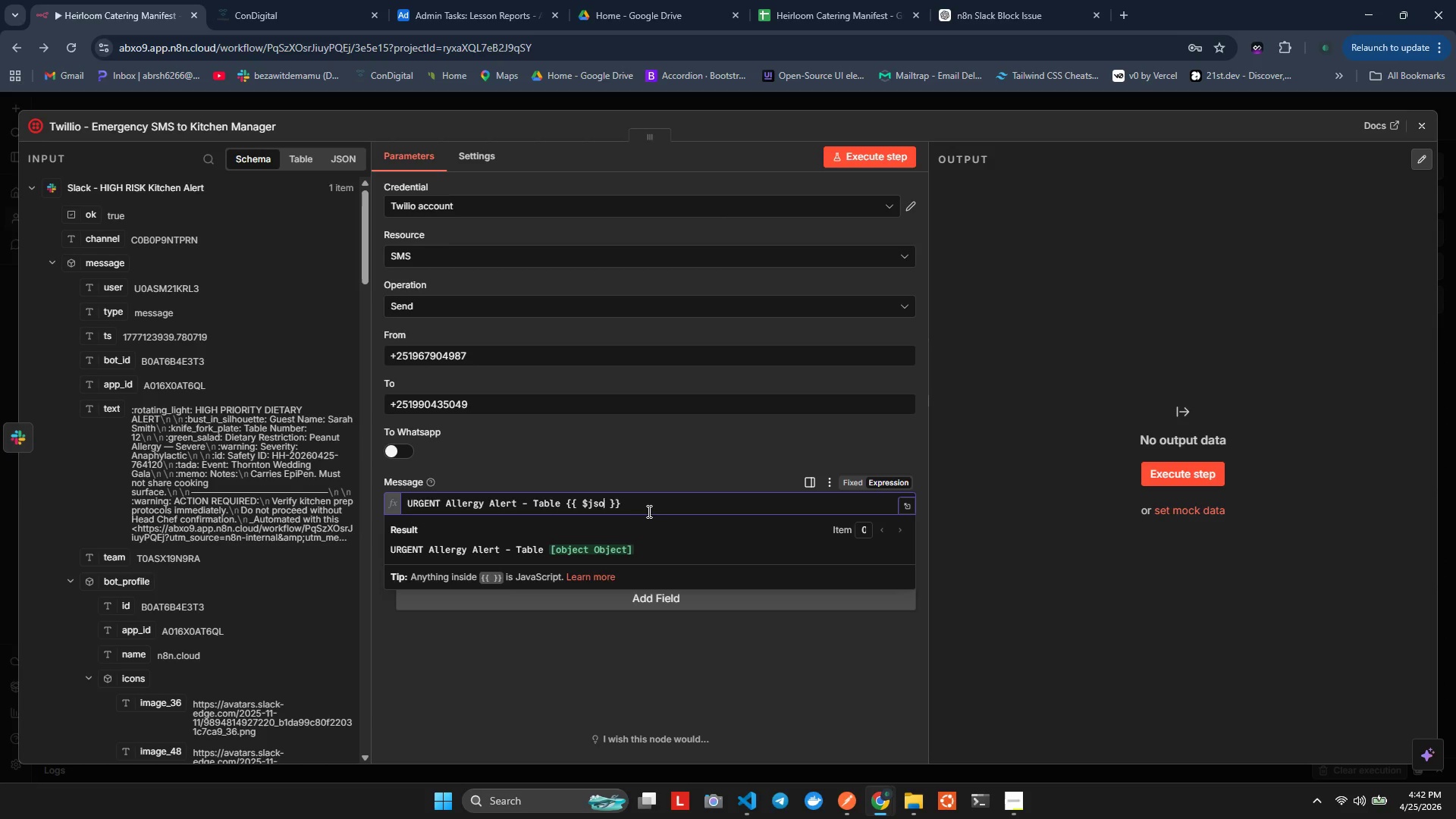 
key(Backspace)
 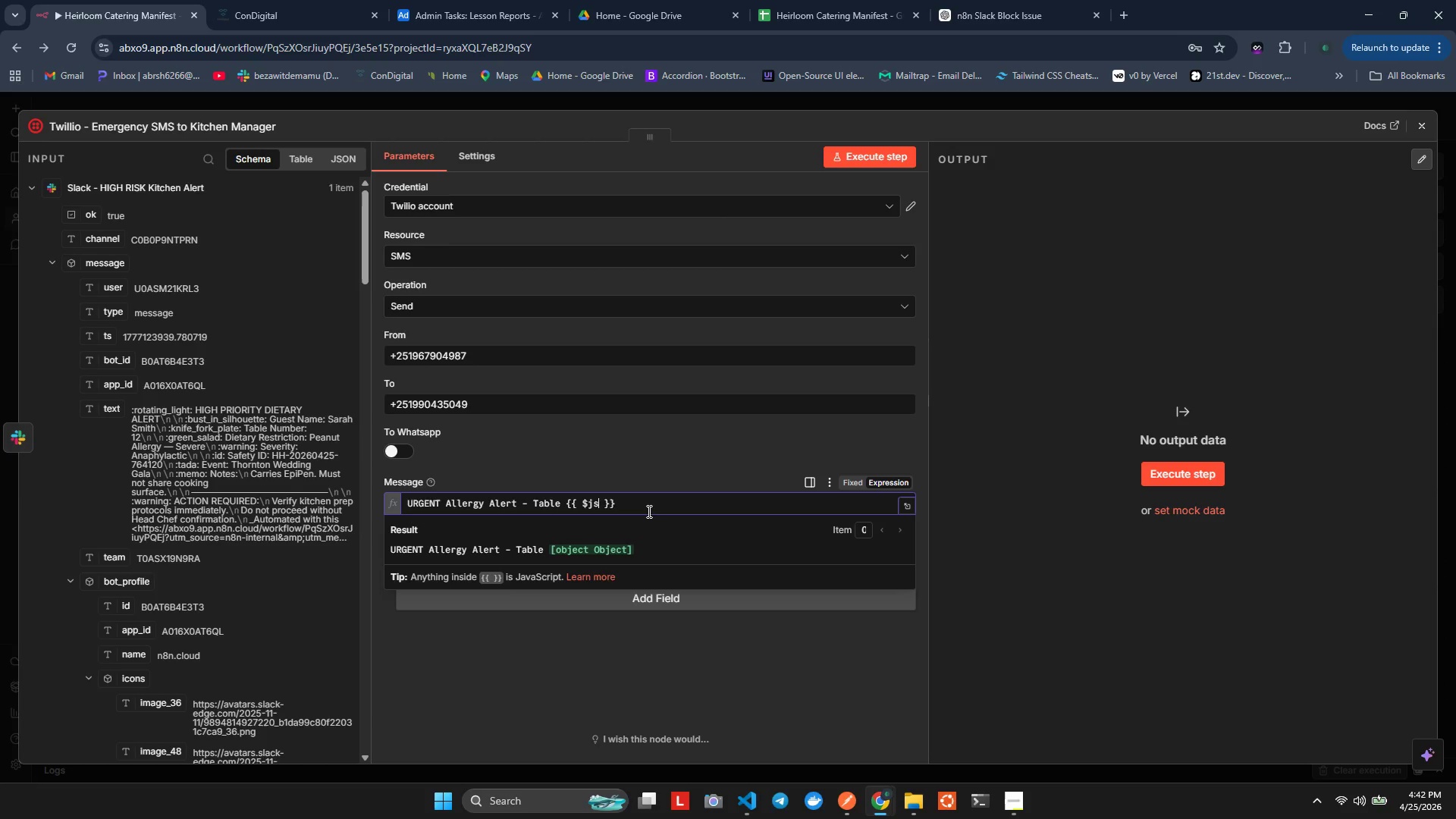 
key(Backspace)
 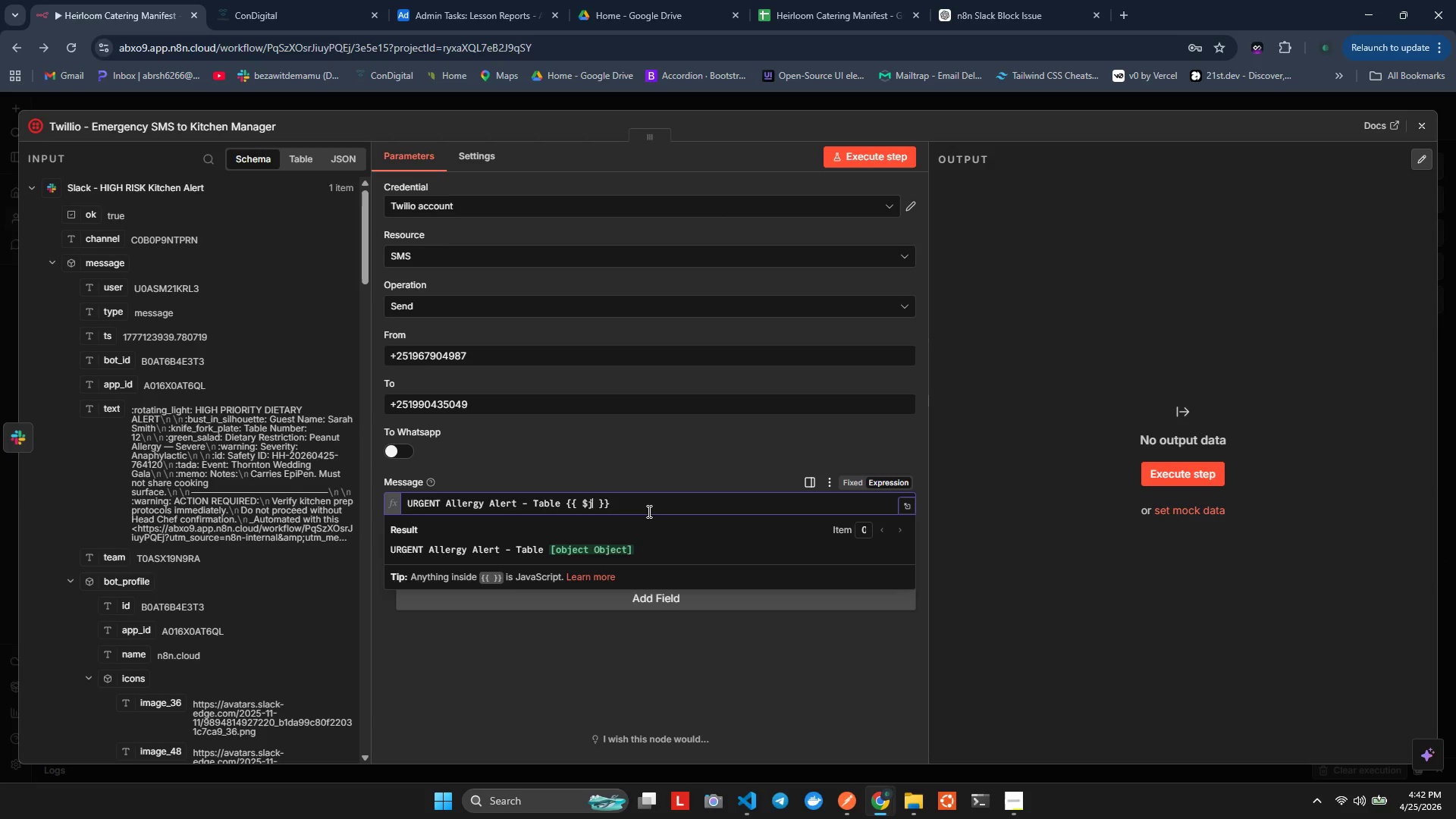 
key(Backspace)
 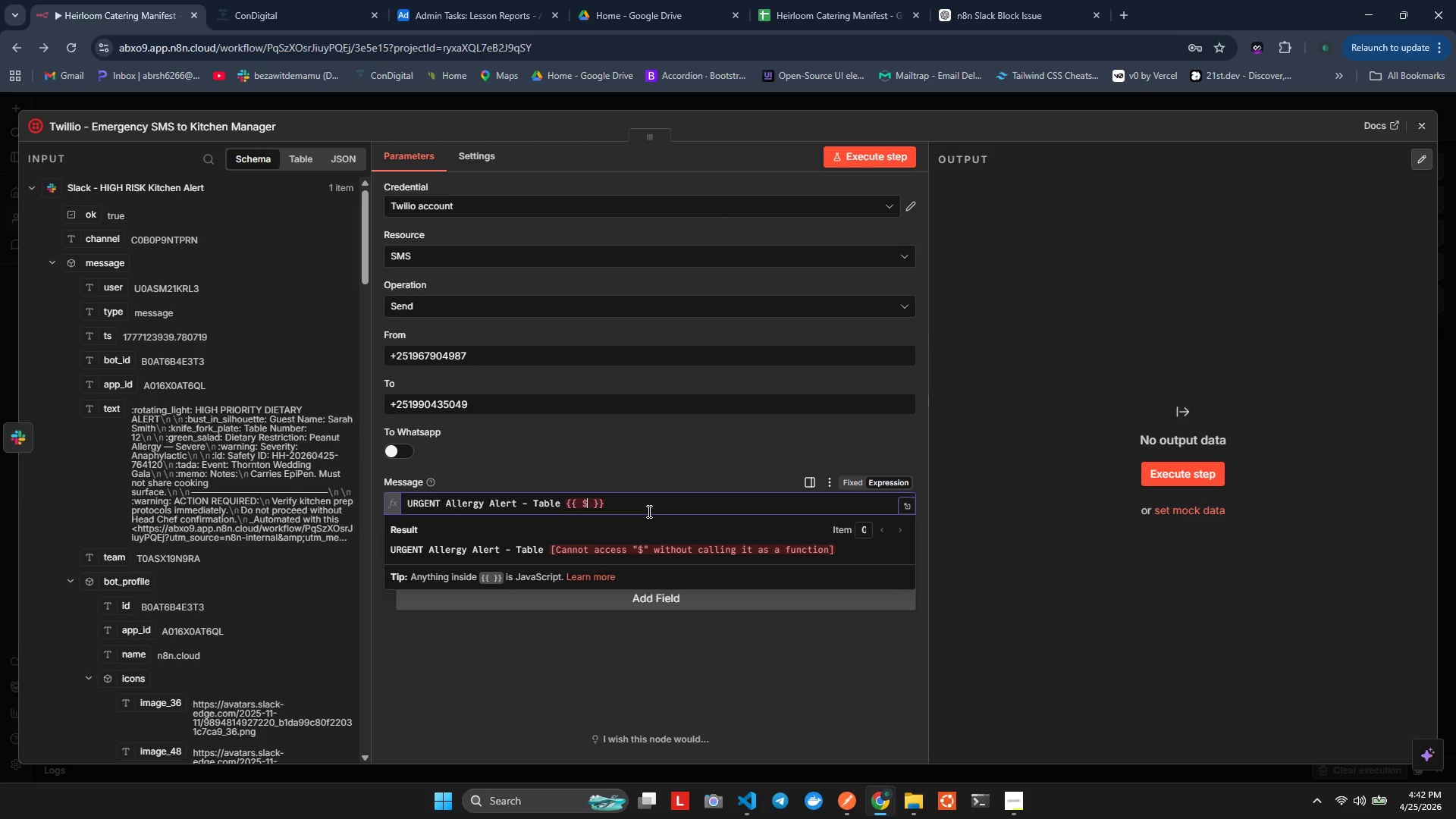 
key(Backspace)
 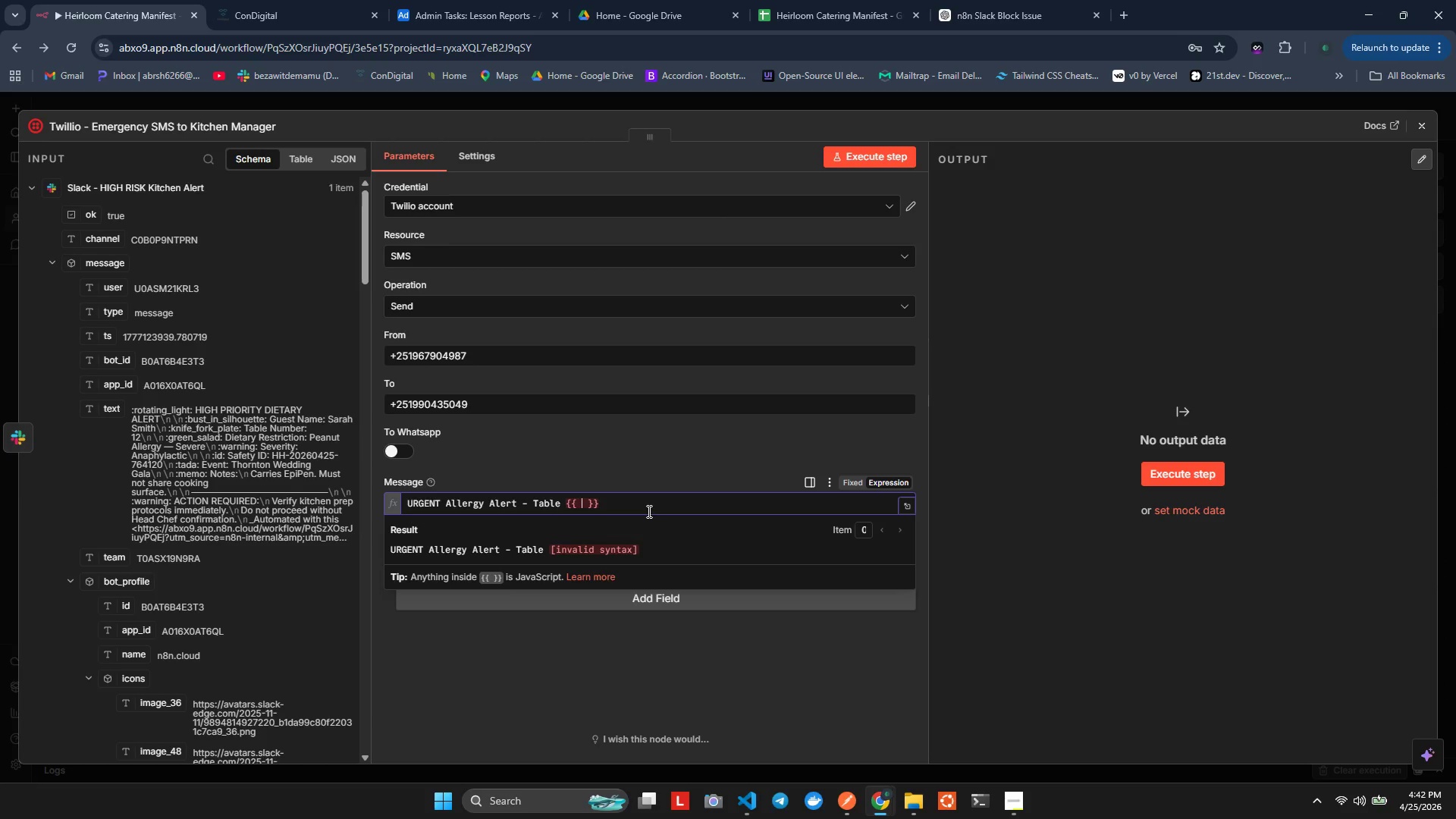 
key(ArrowRight)
 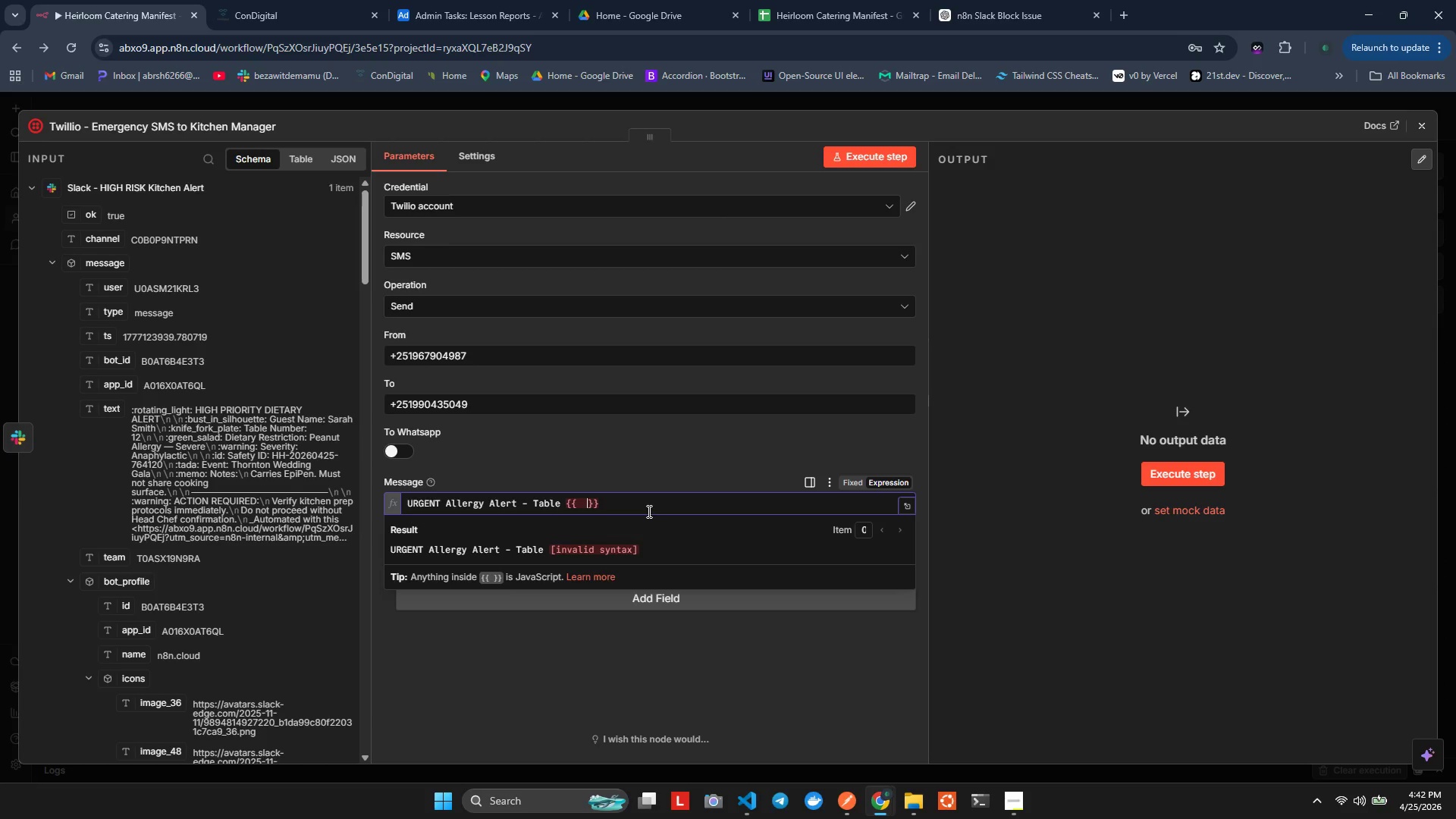 
key(ArrowRight)
 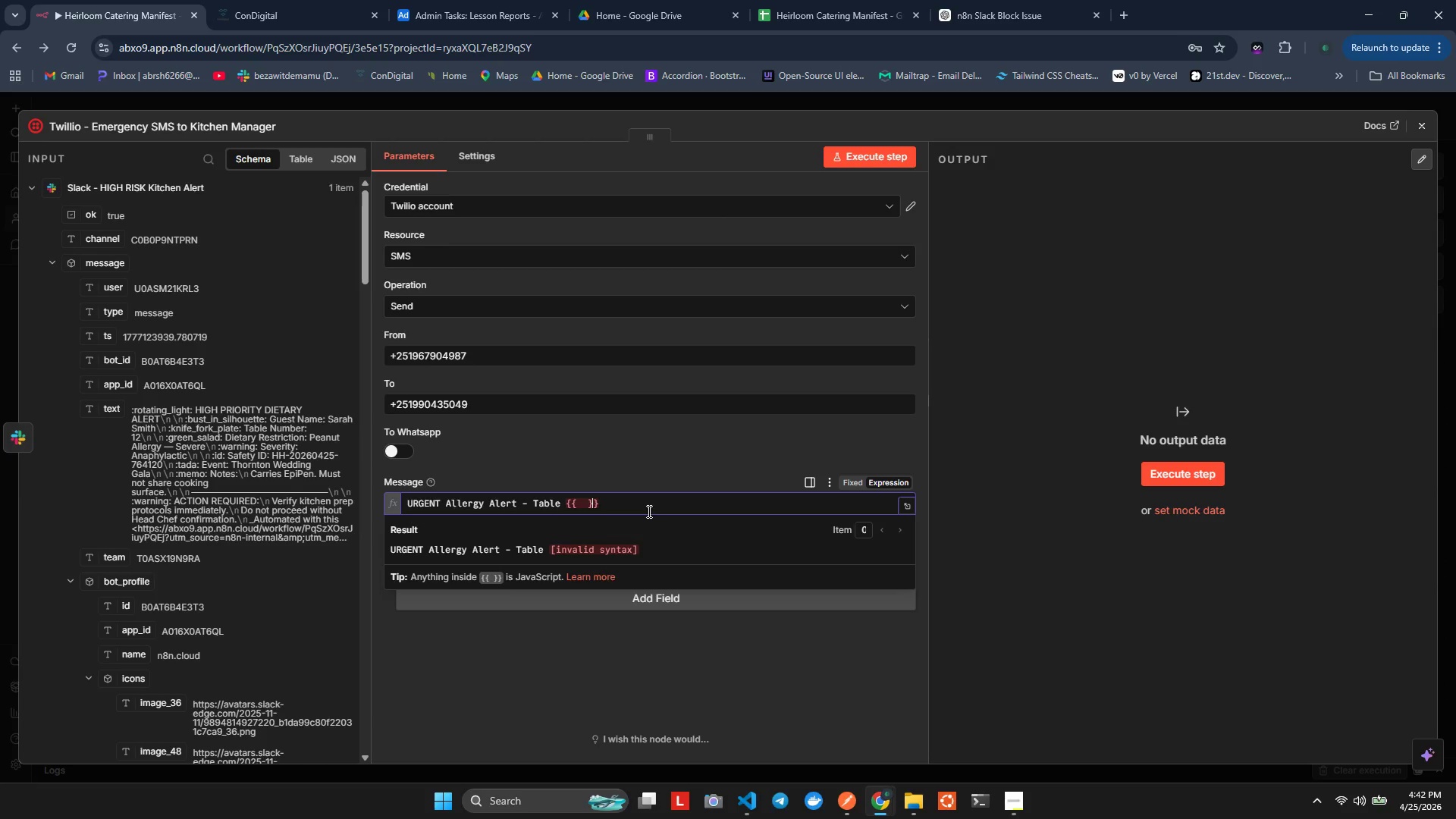 
key(ArrowRight)
 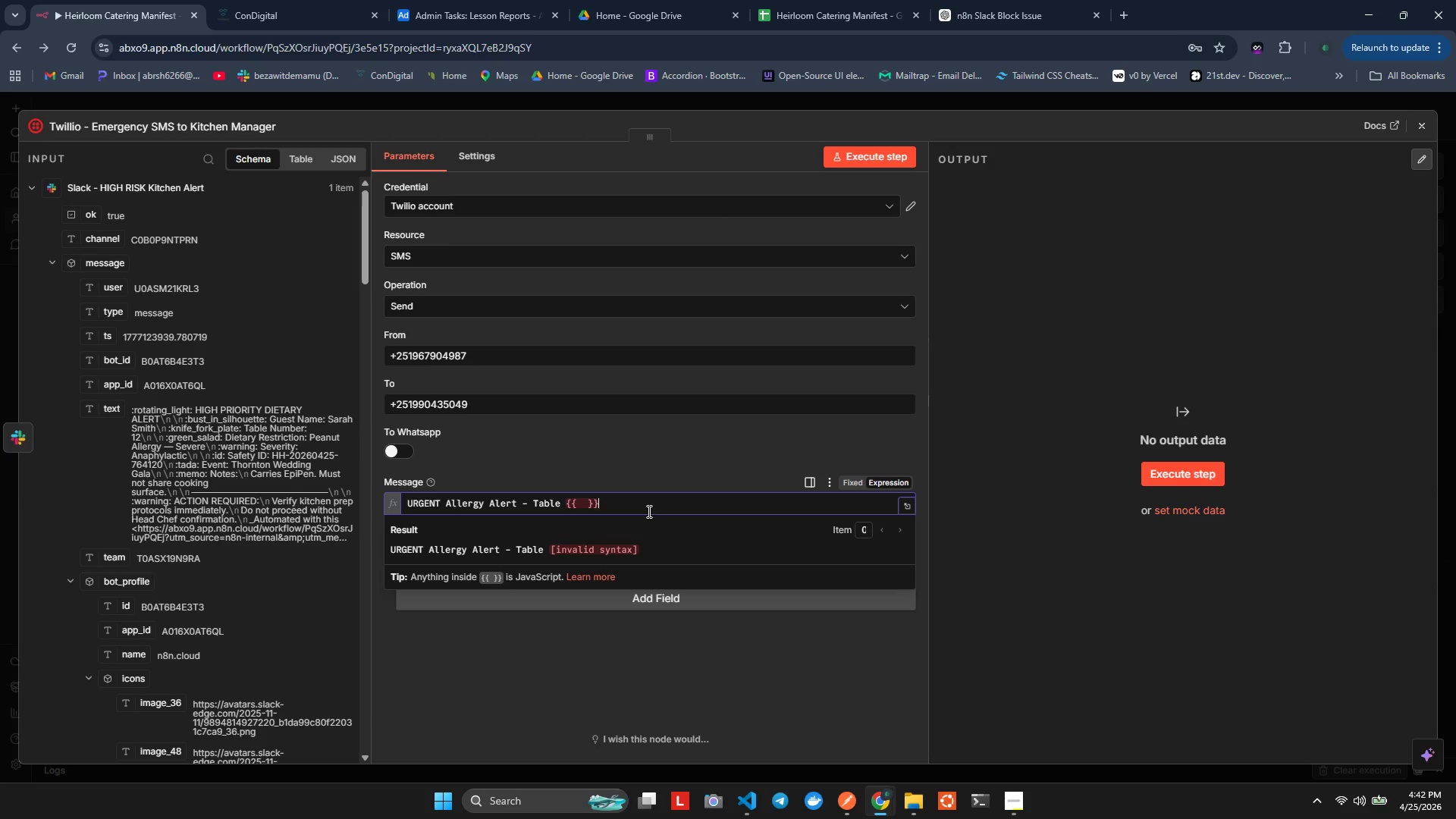 
key(Backspace)
 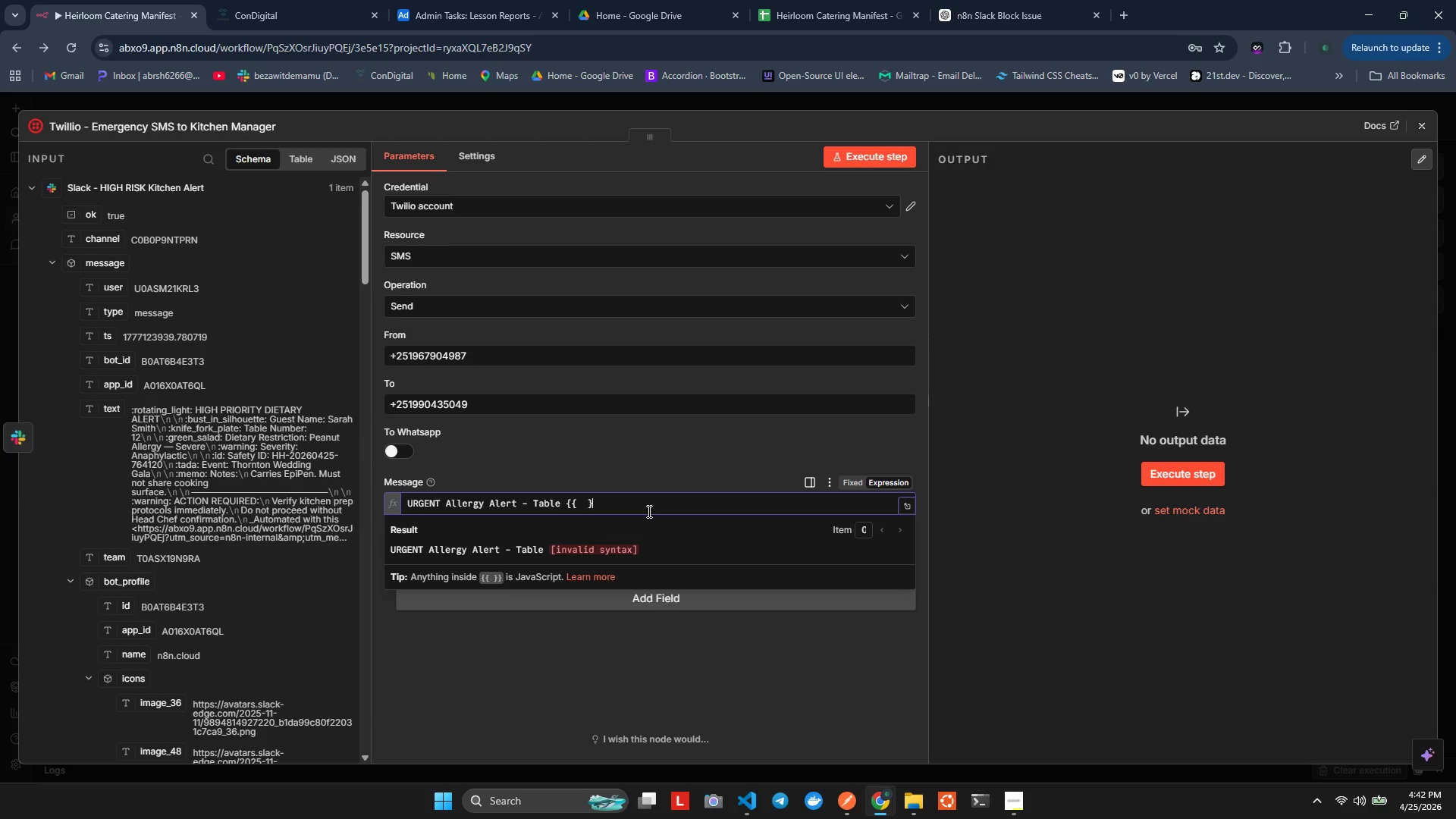 
key(Backspace)
 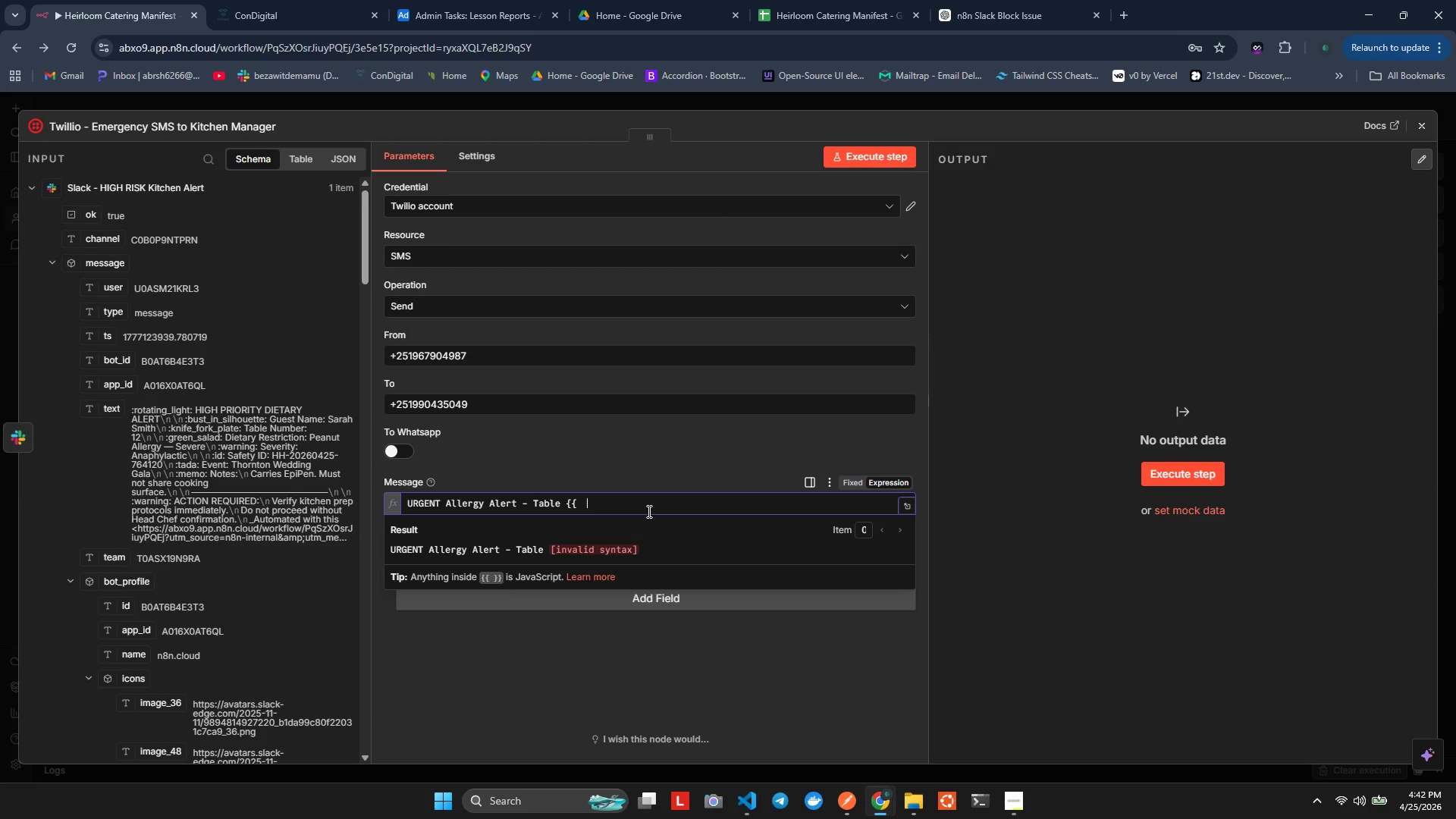 
key(Backspace)
 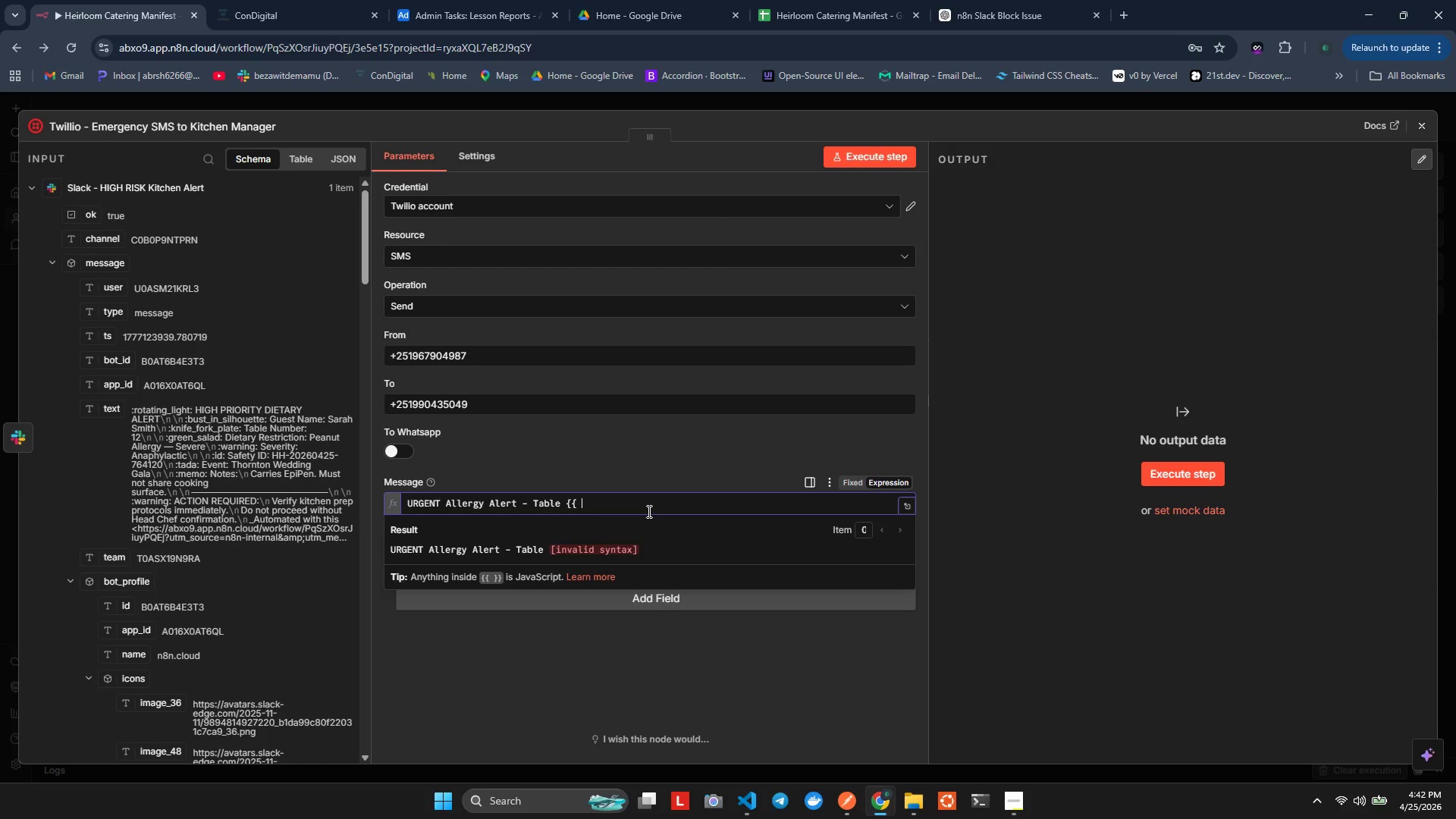 
key(Backspace)
 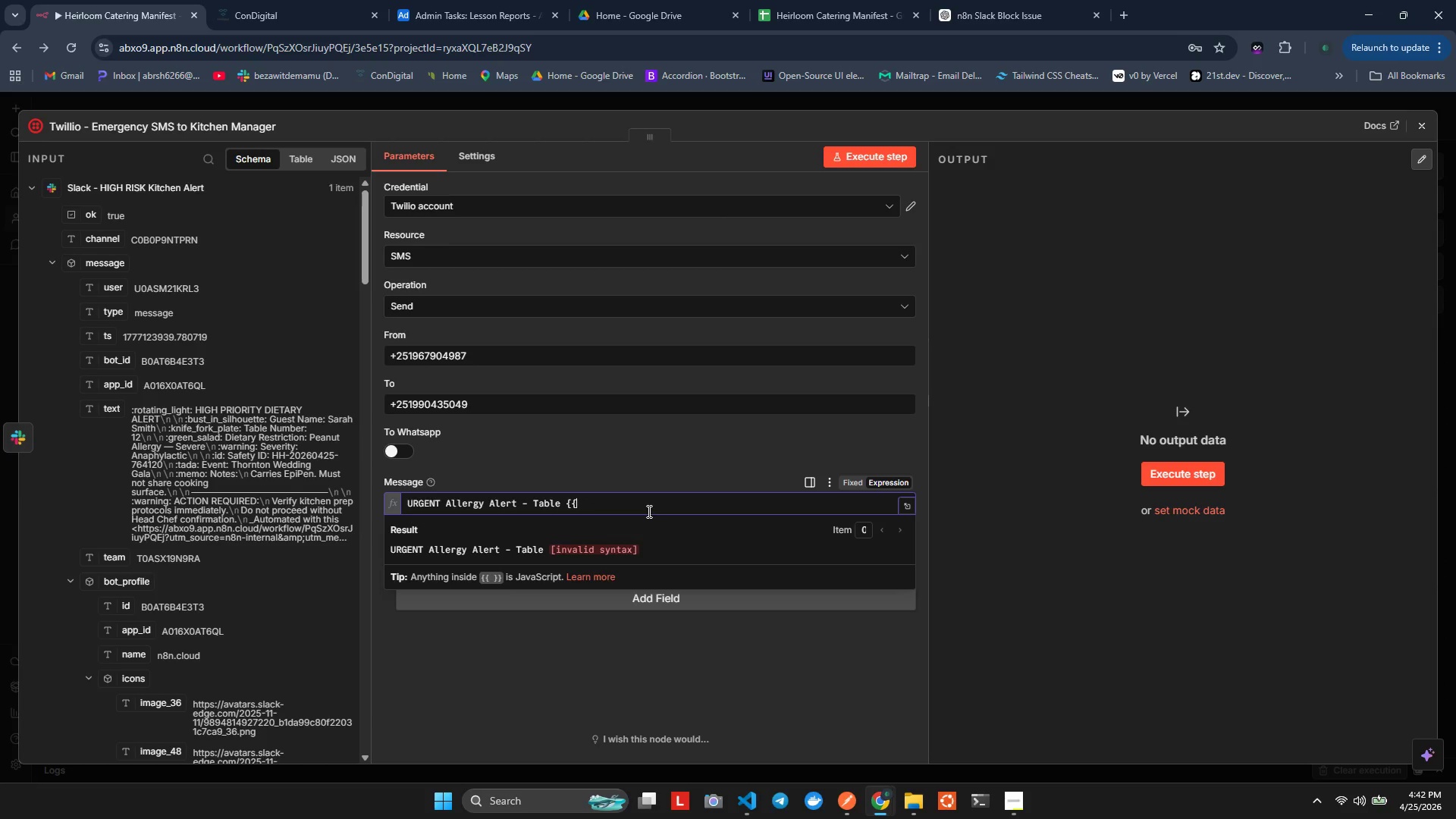 
key(Backspace)
 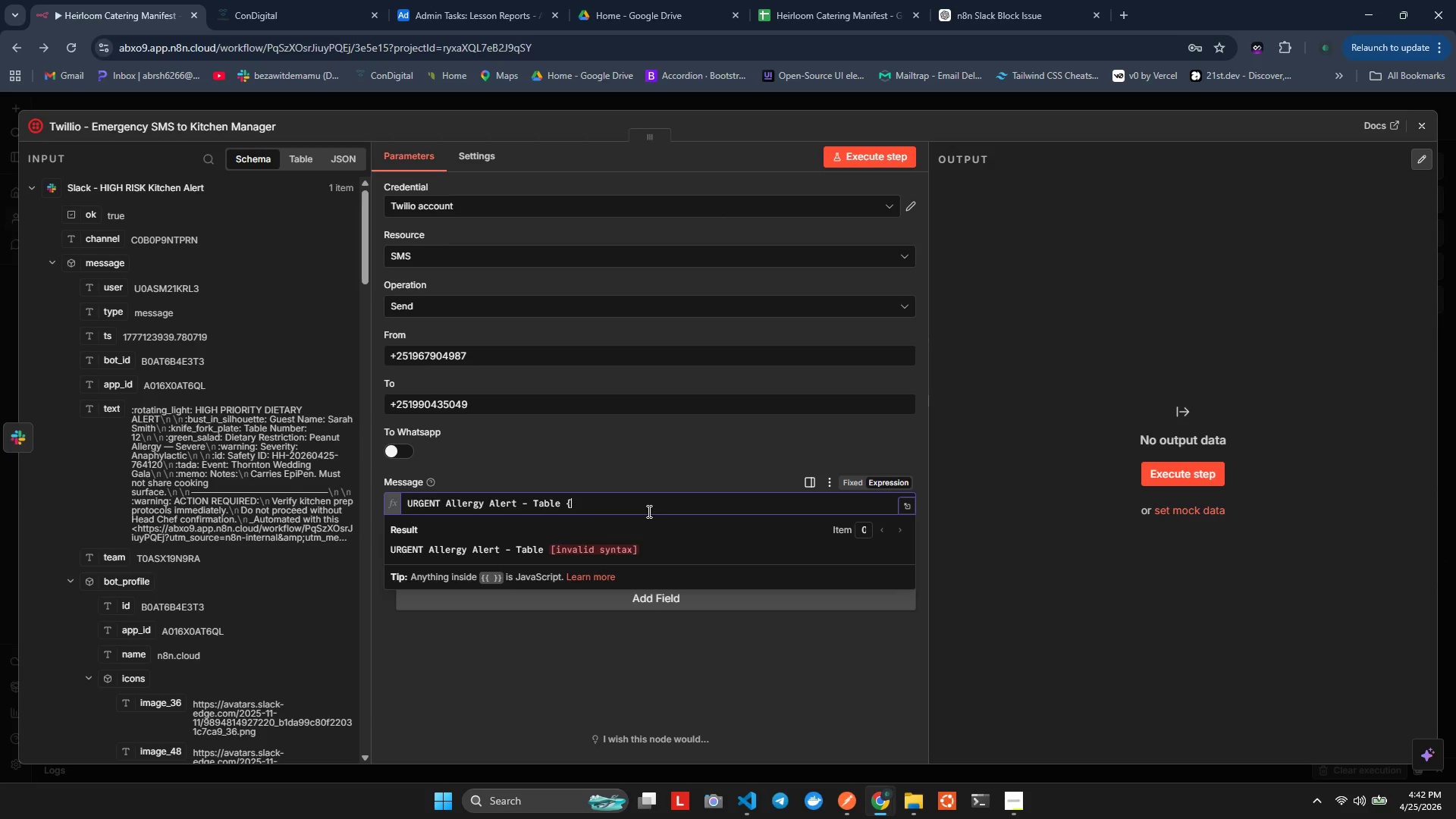 
key(Backspace)
 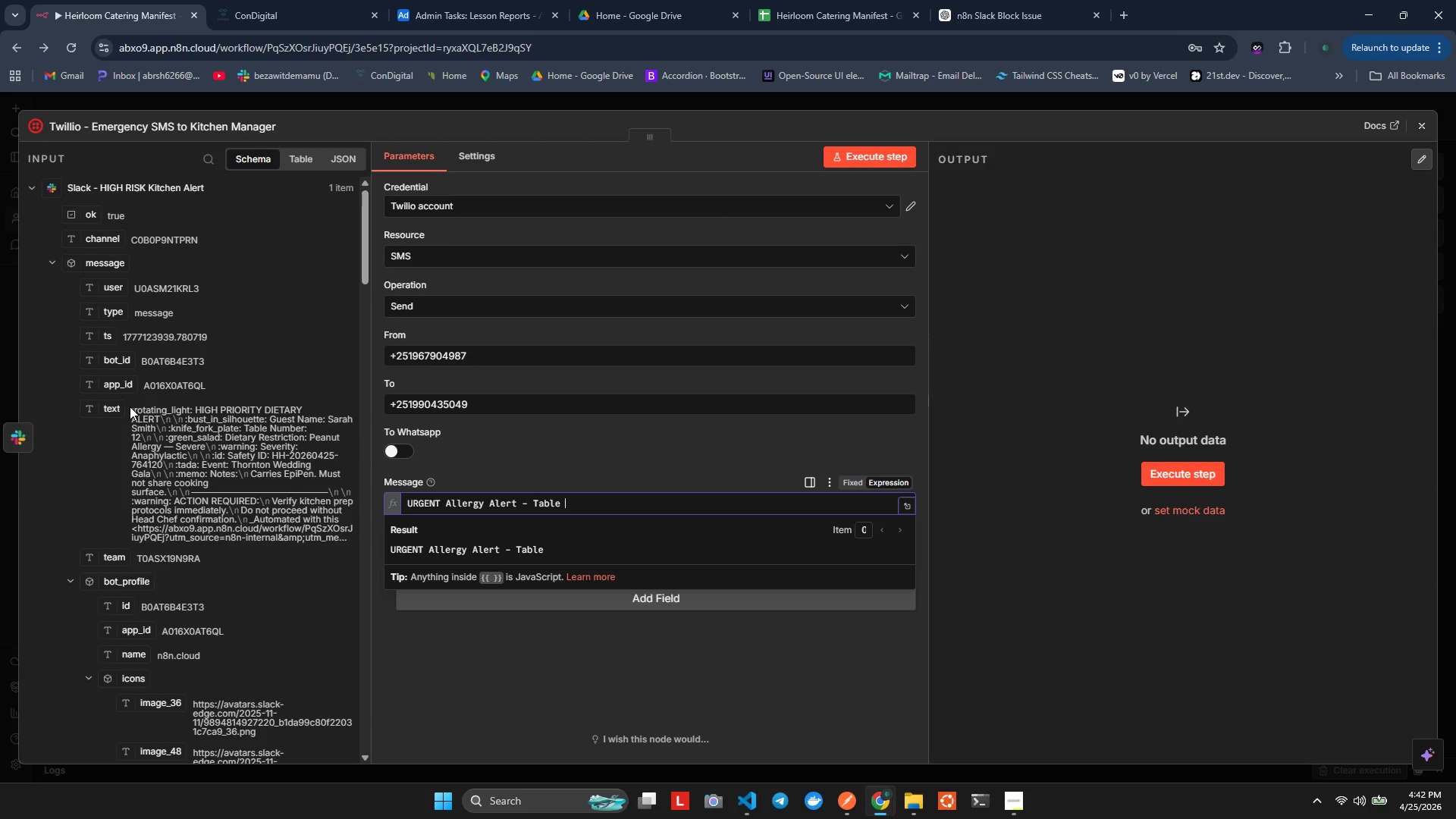 
wait(5.99)
 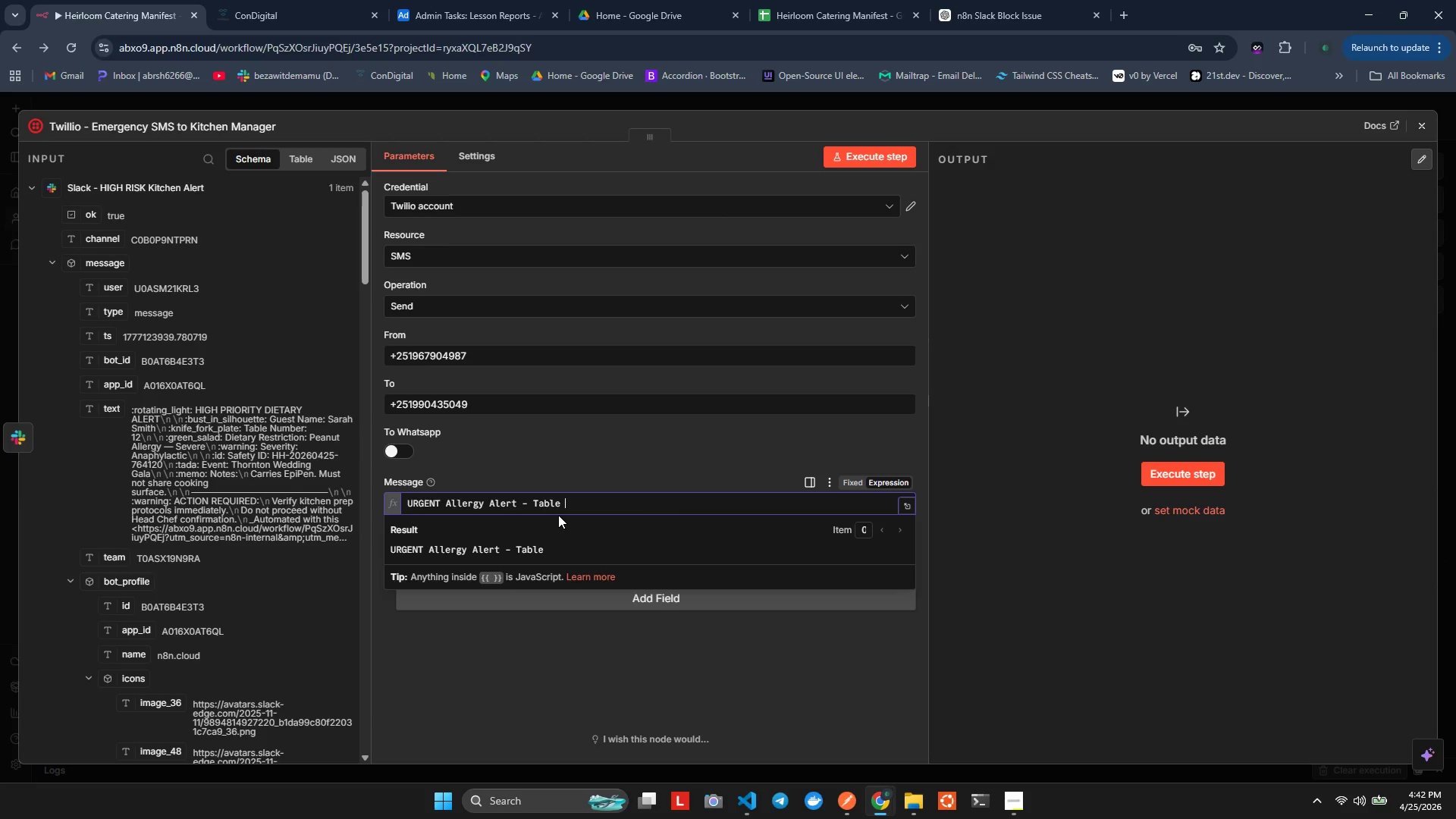 
mouse_move([86, 485])
 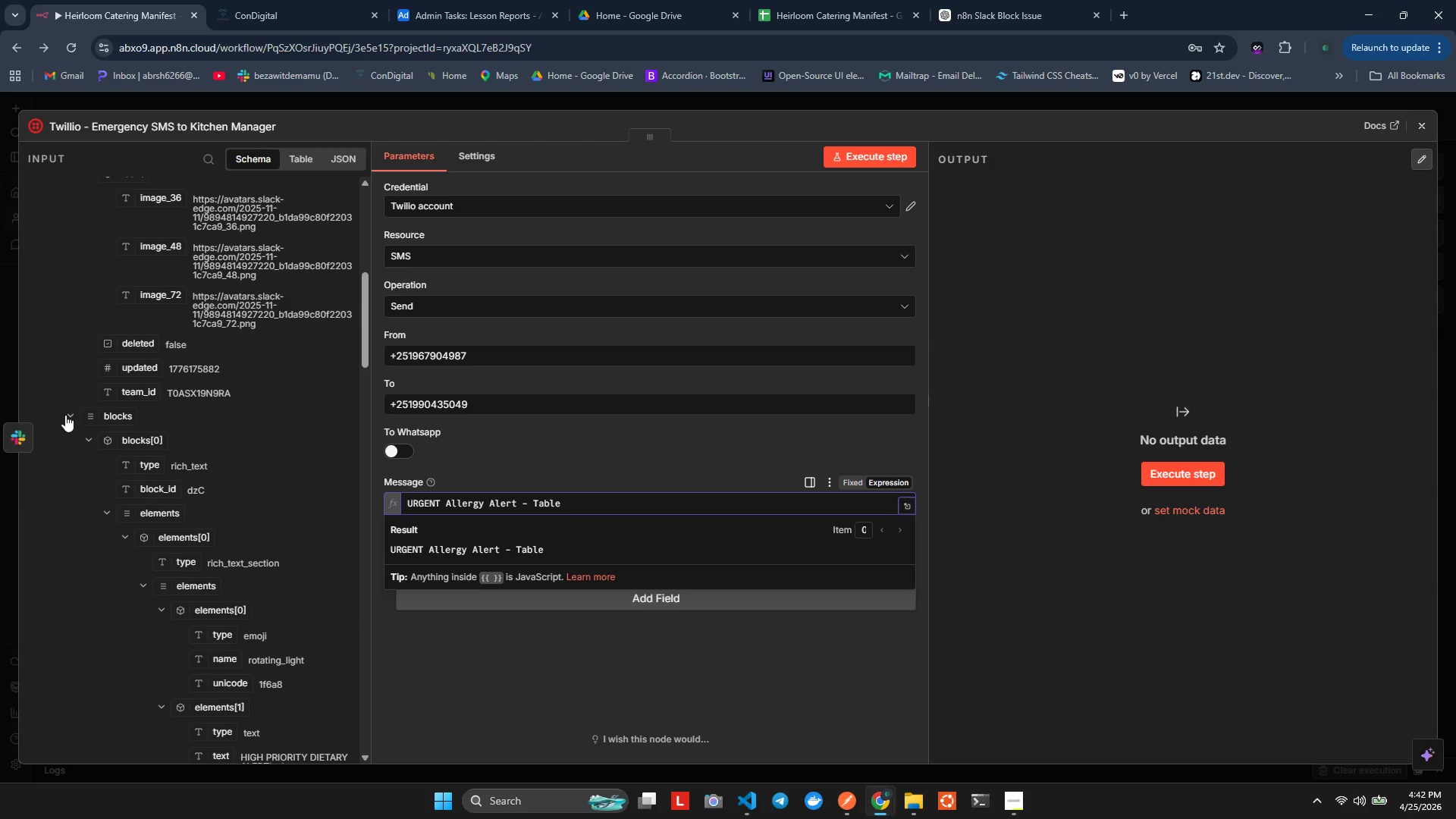 
left_click([67, 415])
 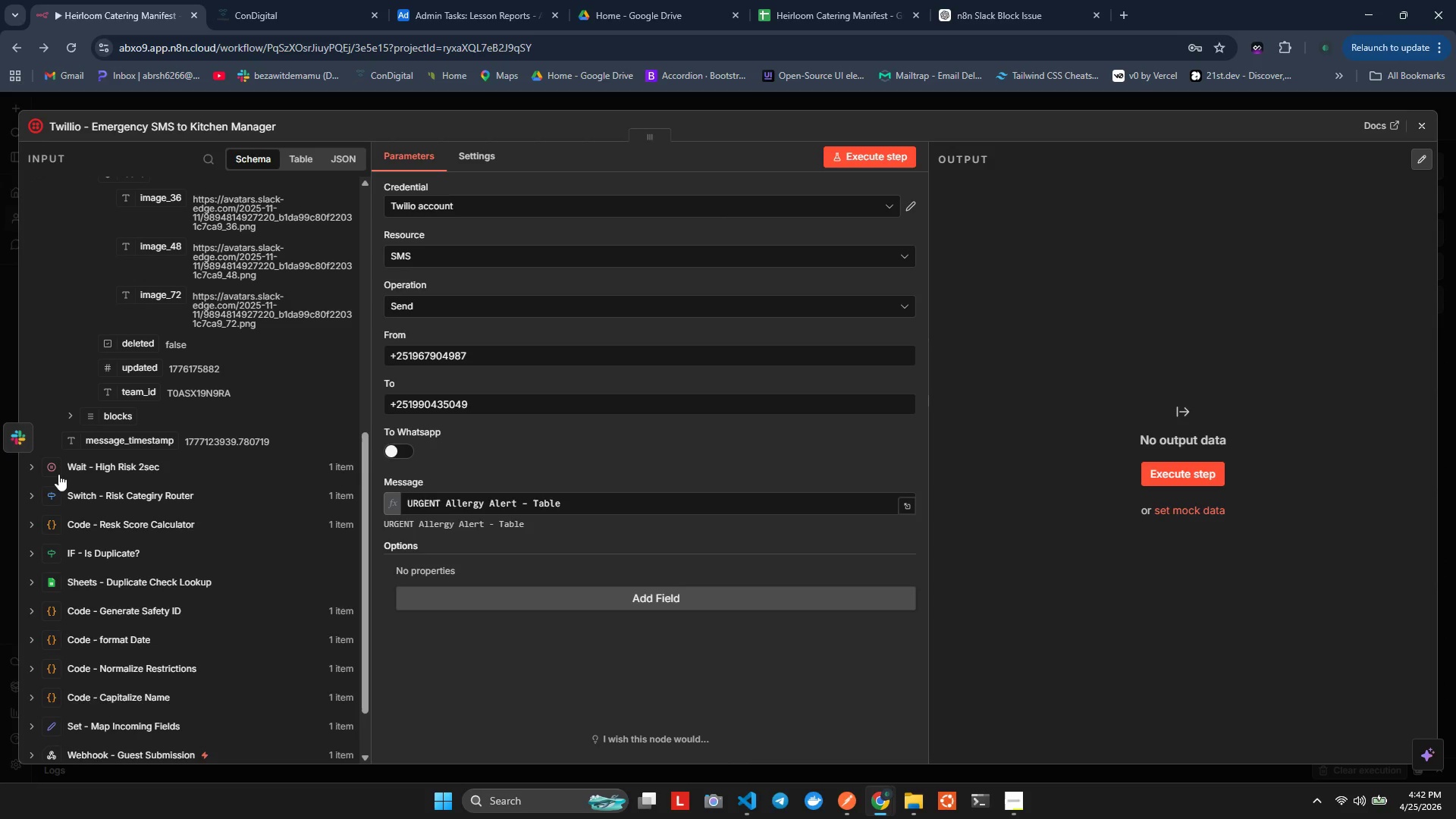 
left_click([33, 472])
 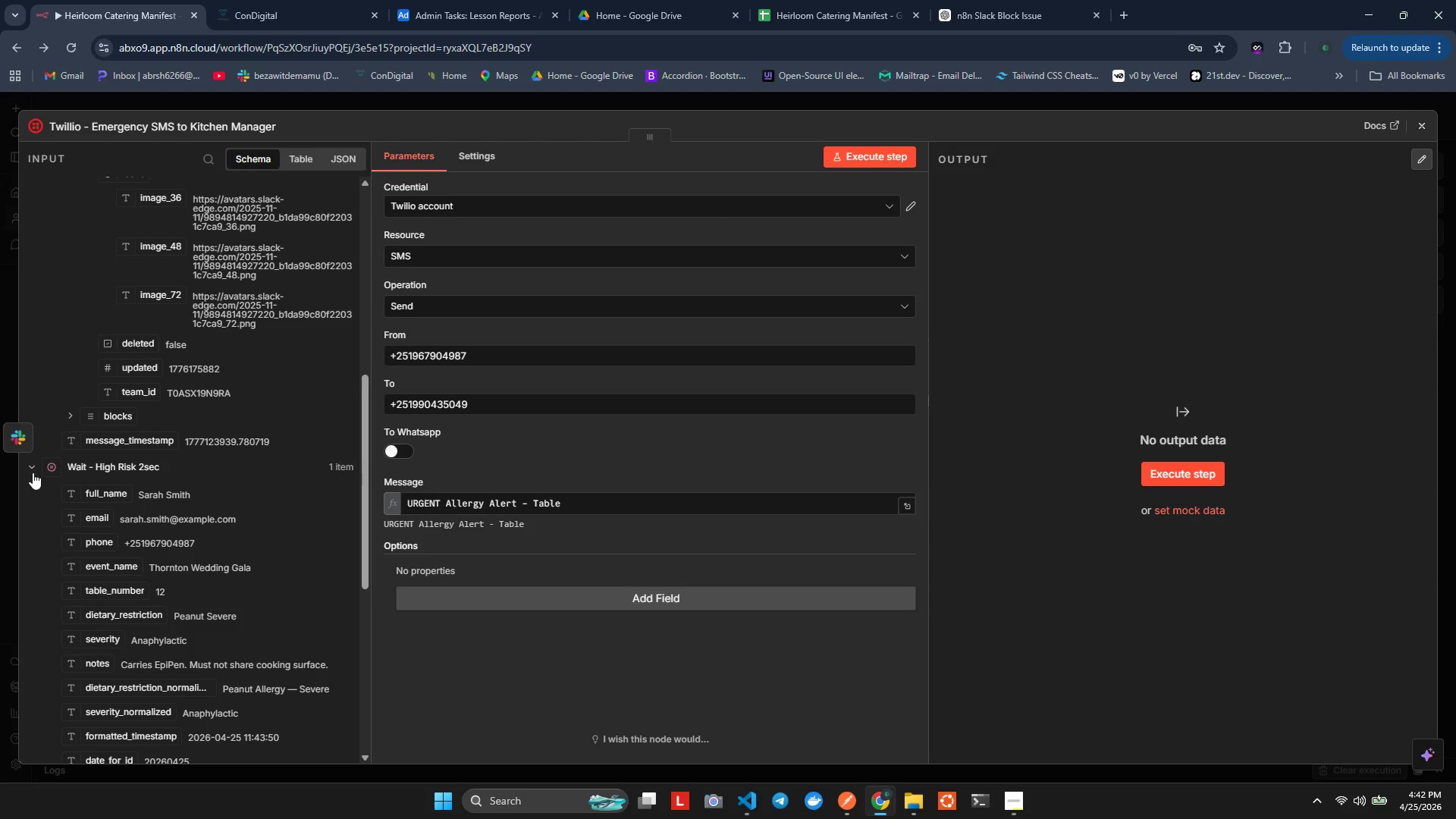 
mouse_move([84, 490])
 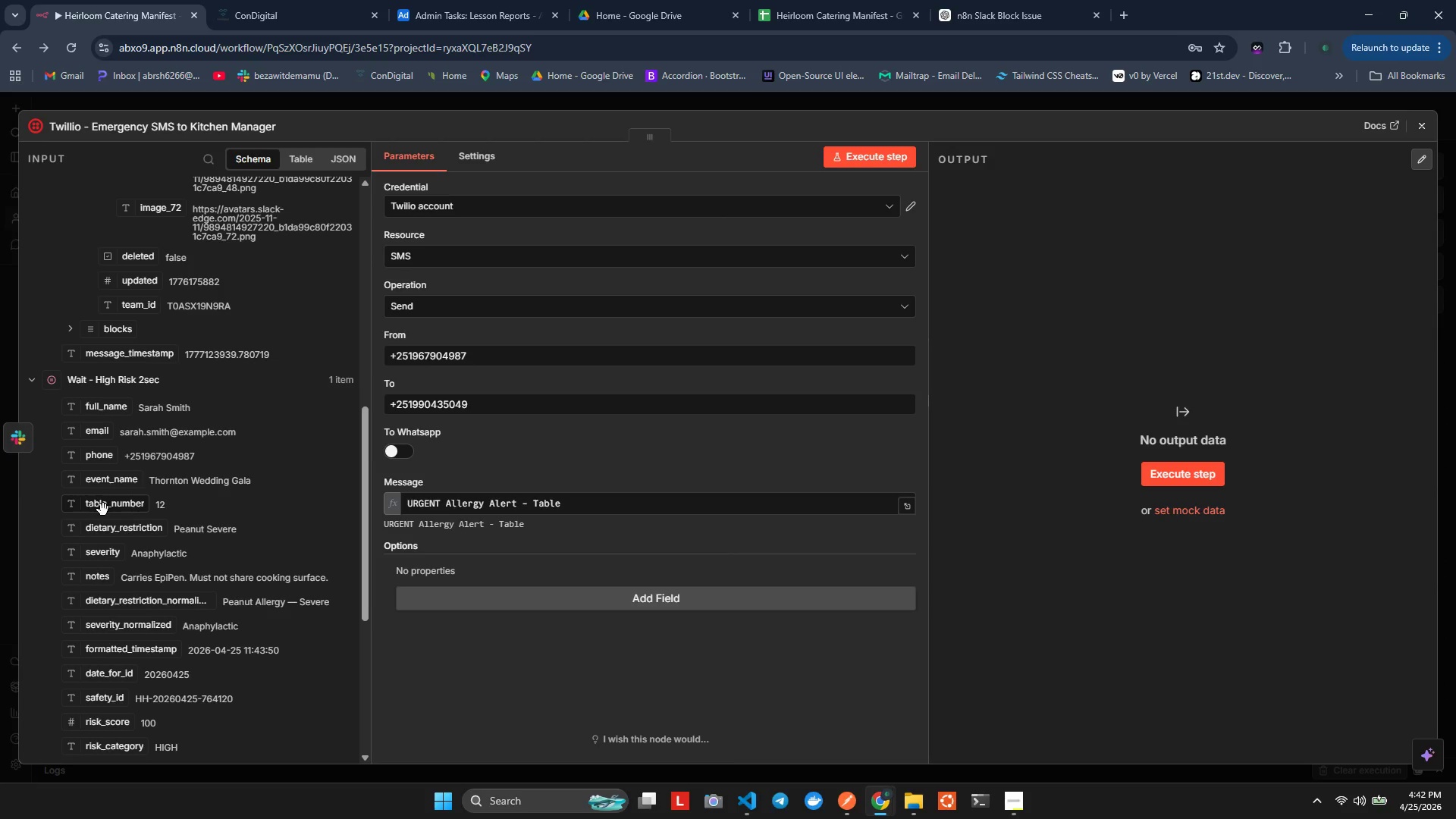 
left_click_drag(start_coordinate=[103, 510], to_coordinate=[592, 498])
 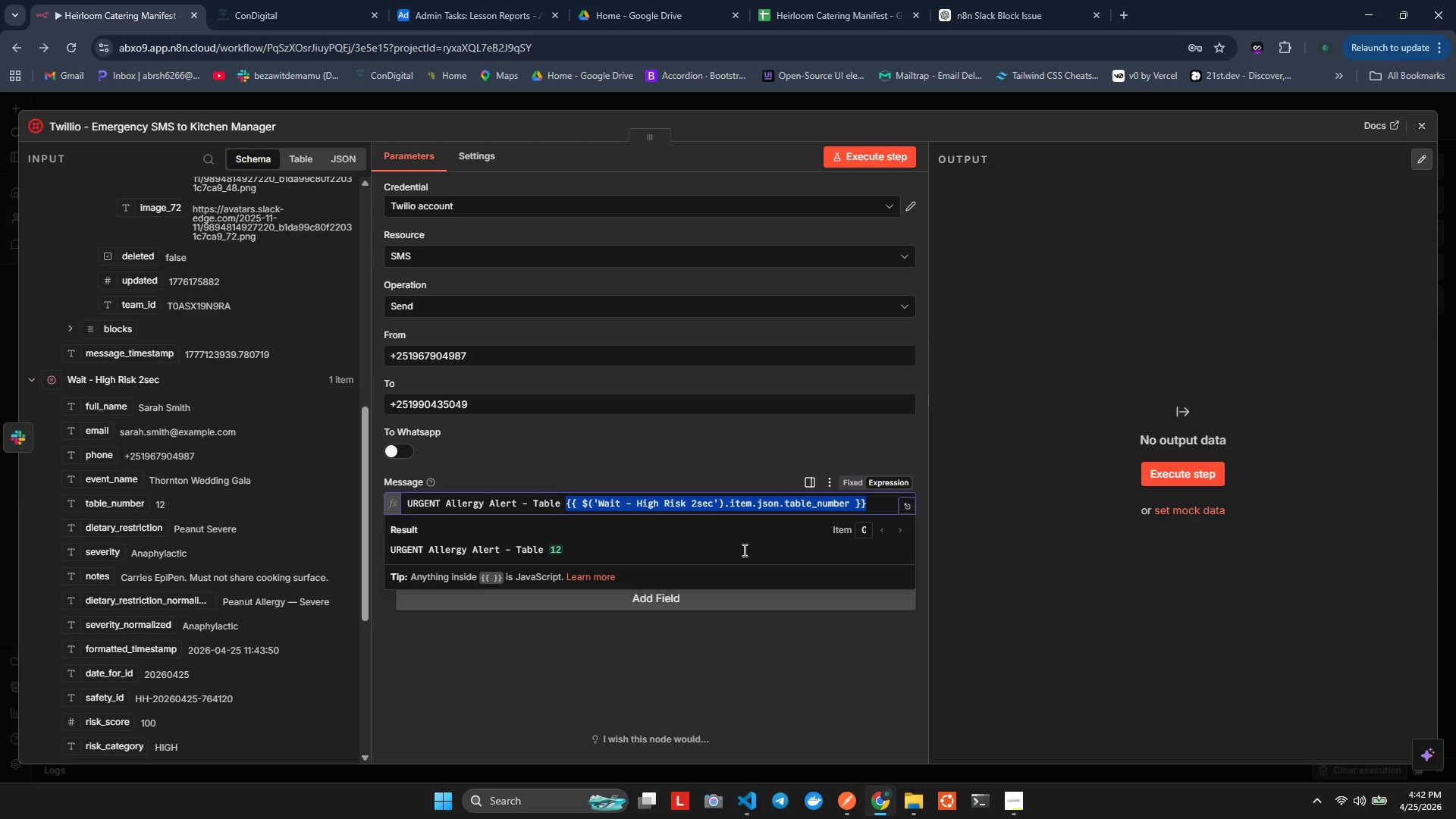 
key(ArrowRight)
 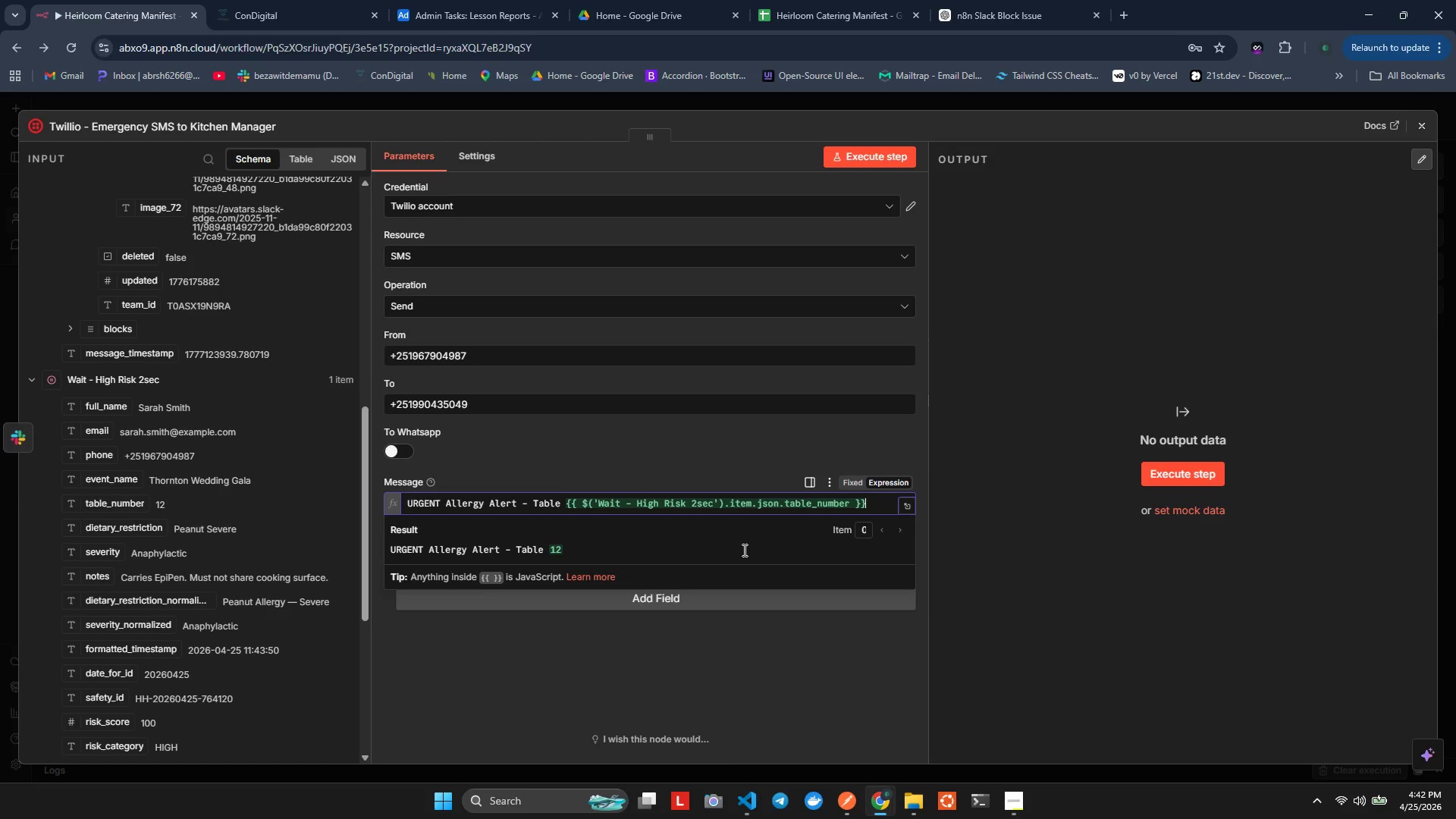 
type( Gust; )
 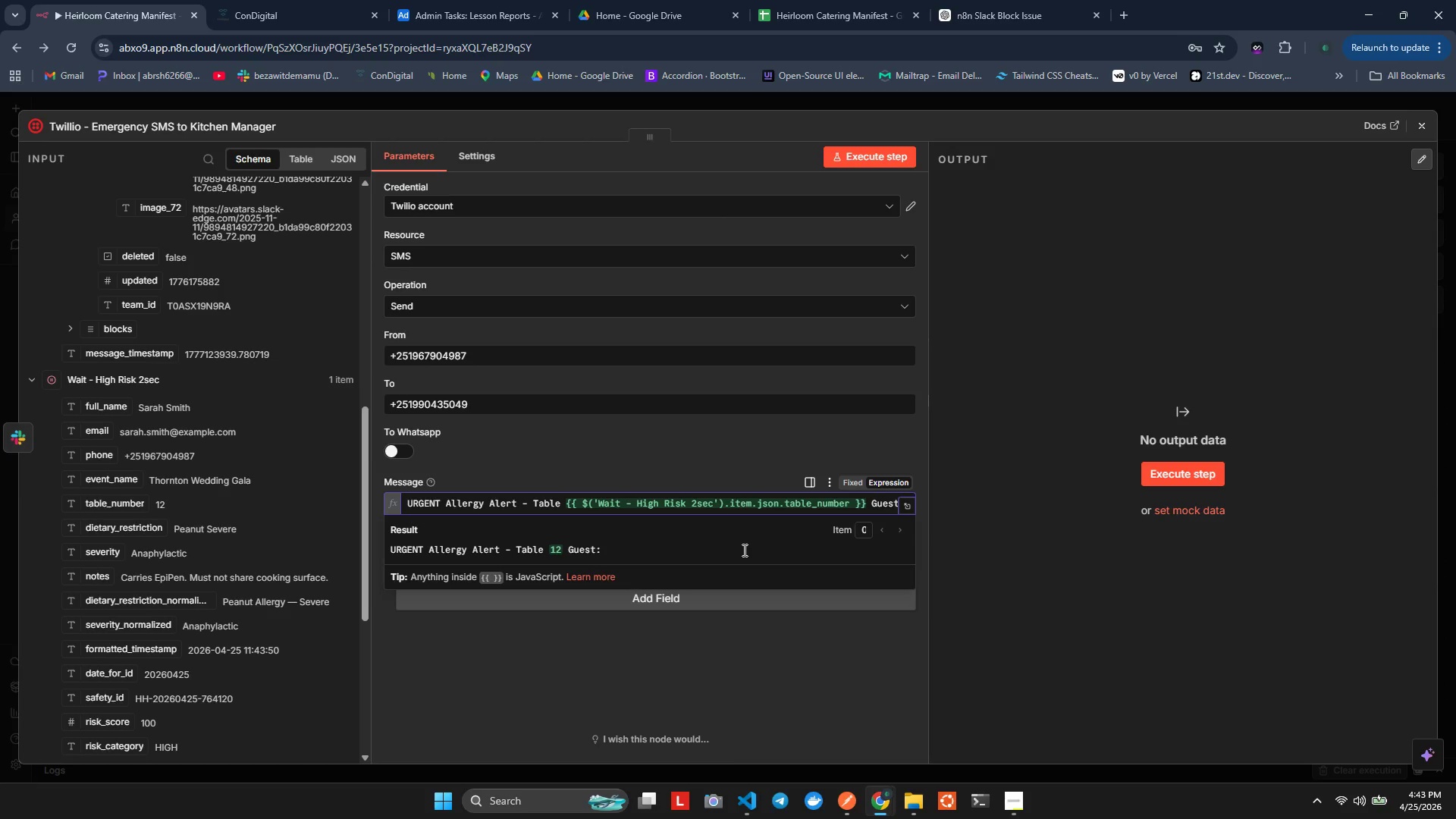 
 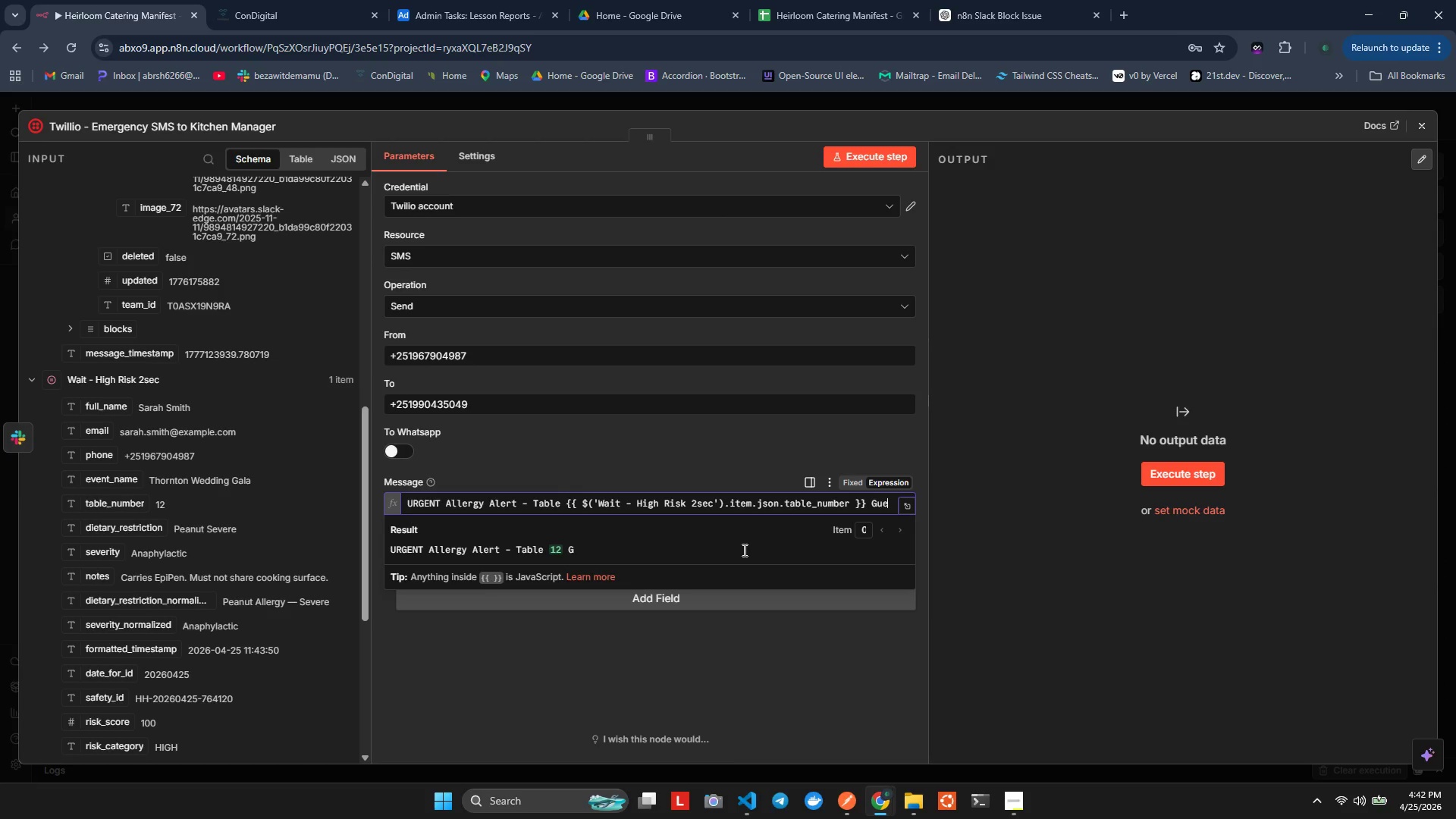 
hold_key(key=E, duration=0.31)
 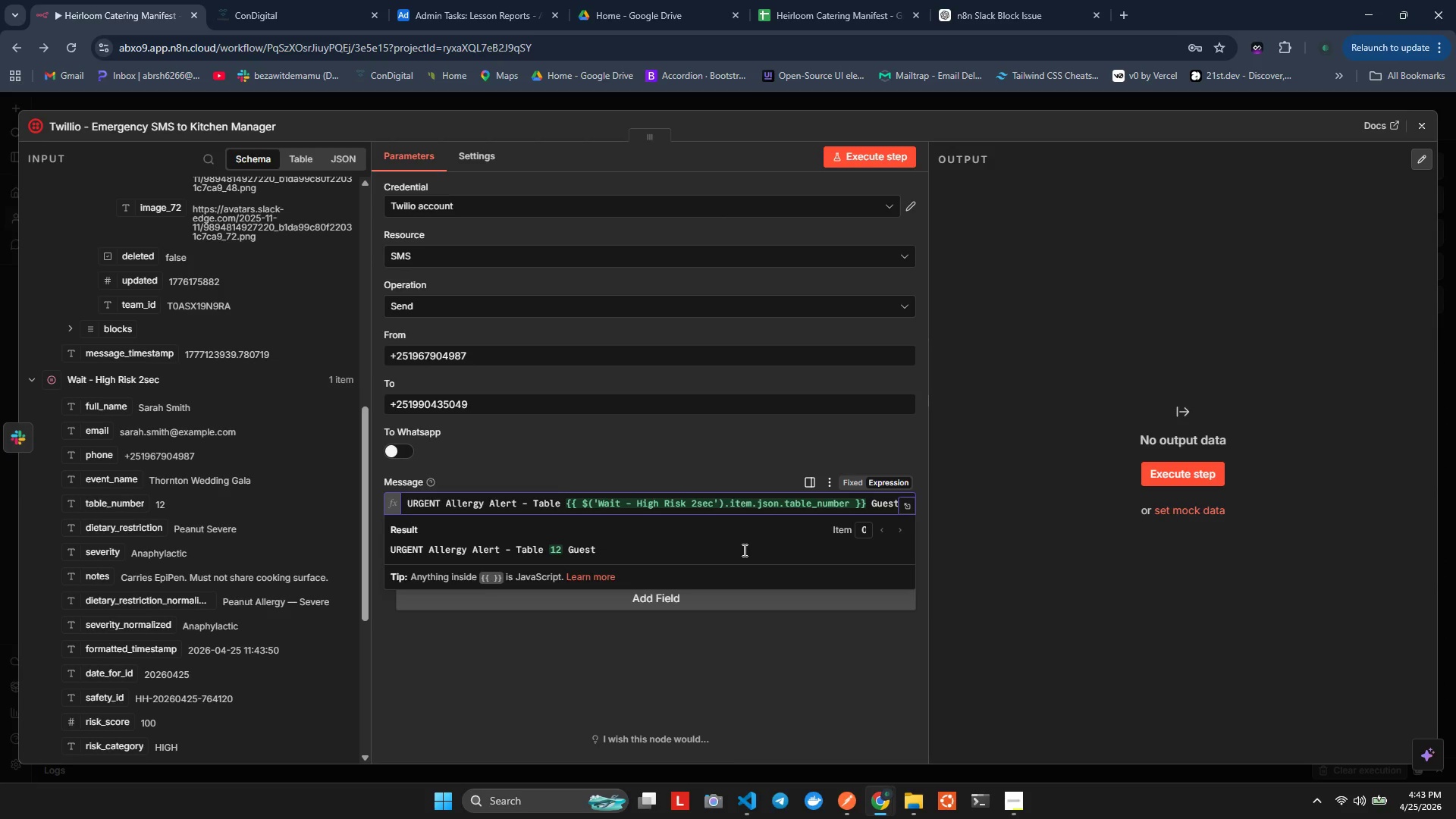 
wait(6.09)
 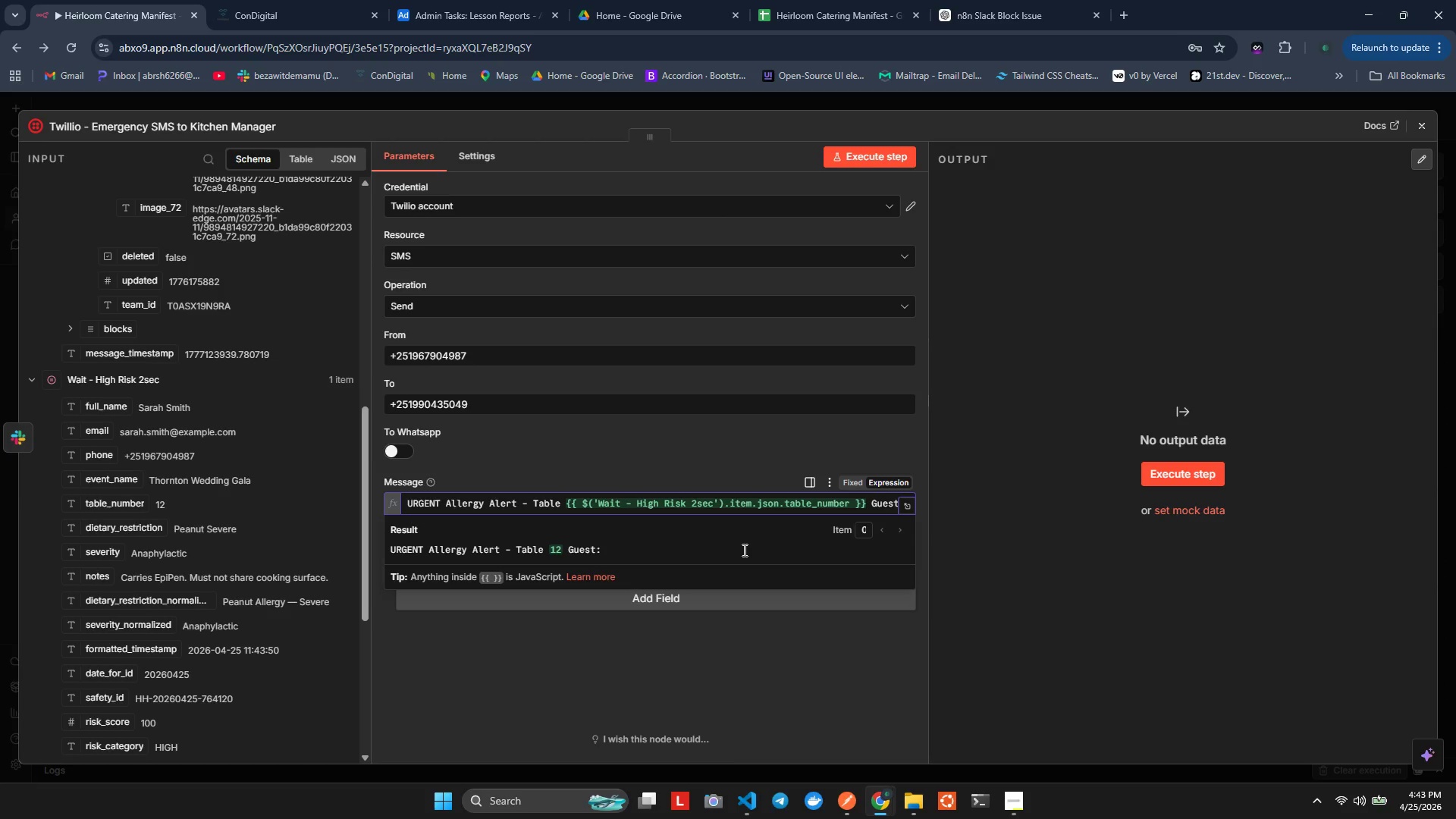 
mouse_move([102, 682])
 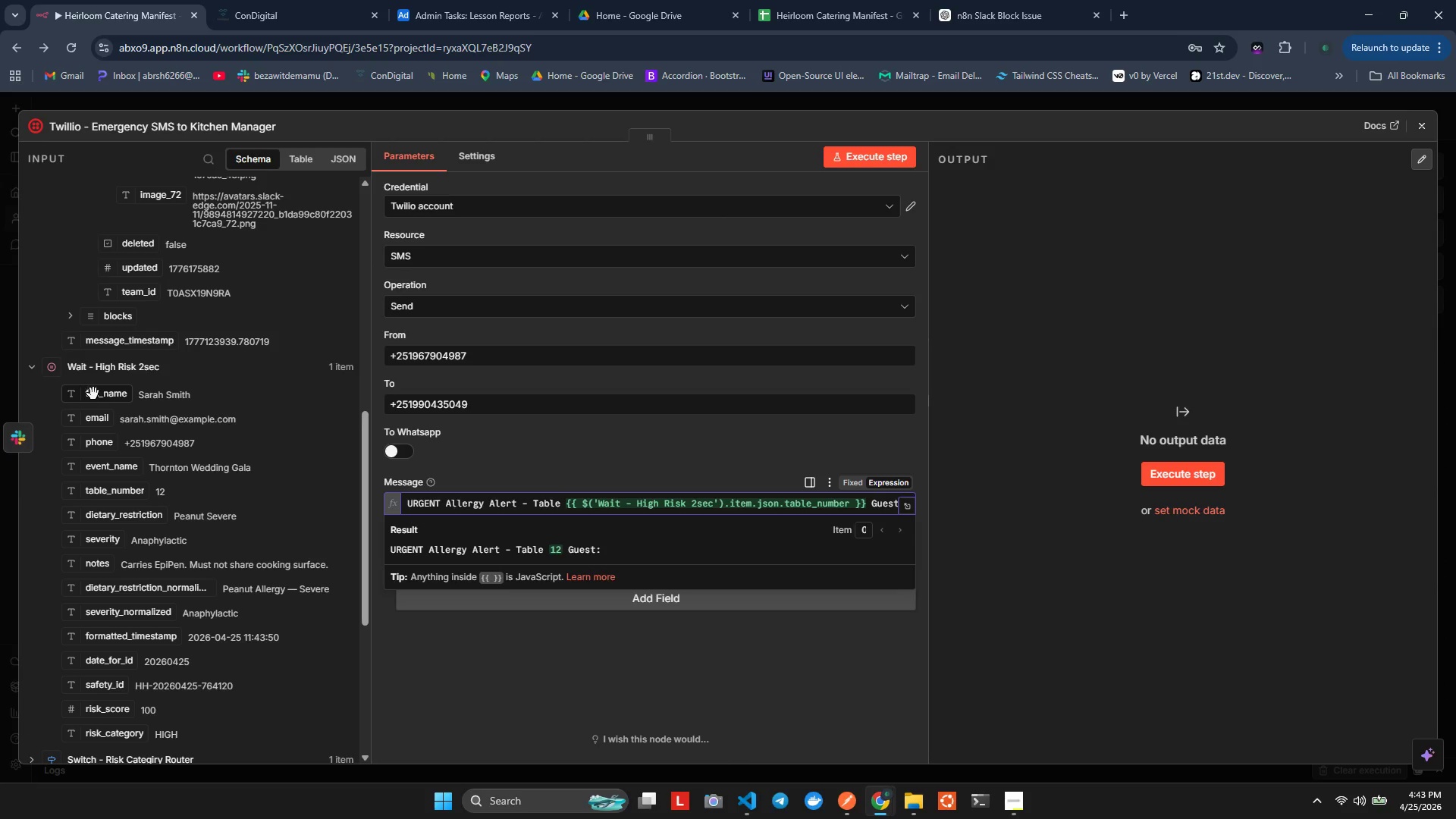 
left_click_drag(start_coordinate=[96, 393], to_coordinate=[599, 498])
 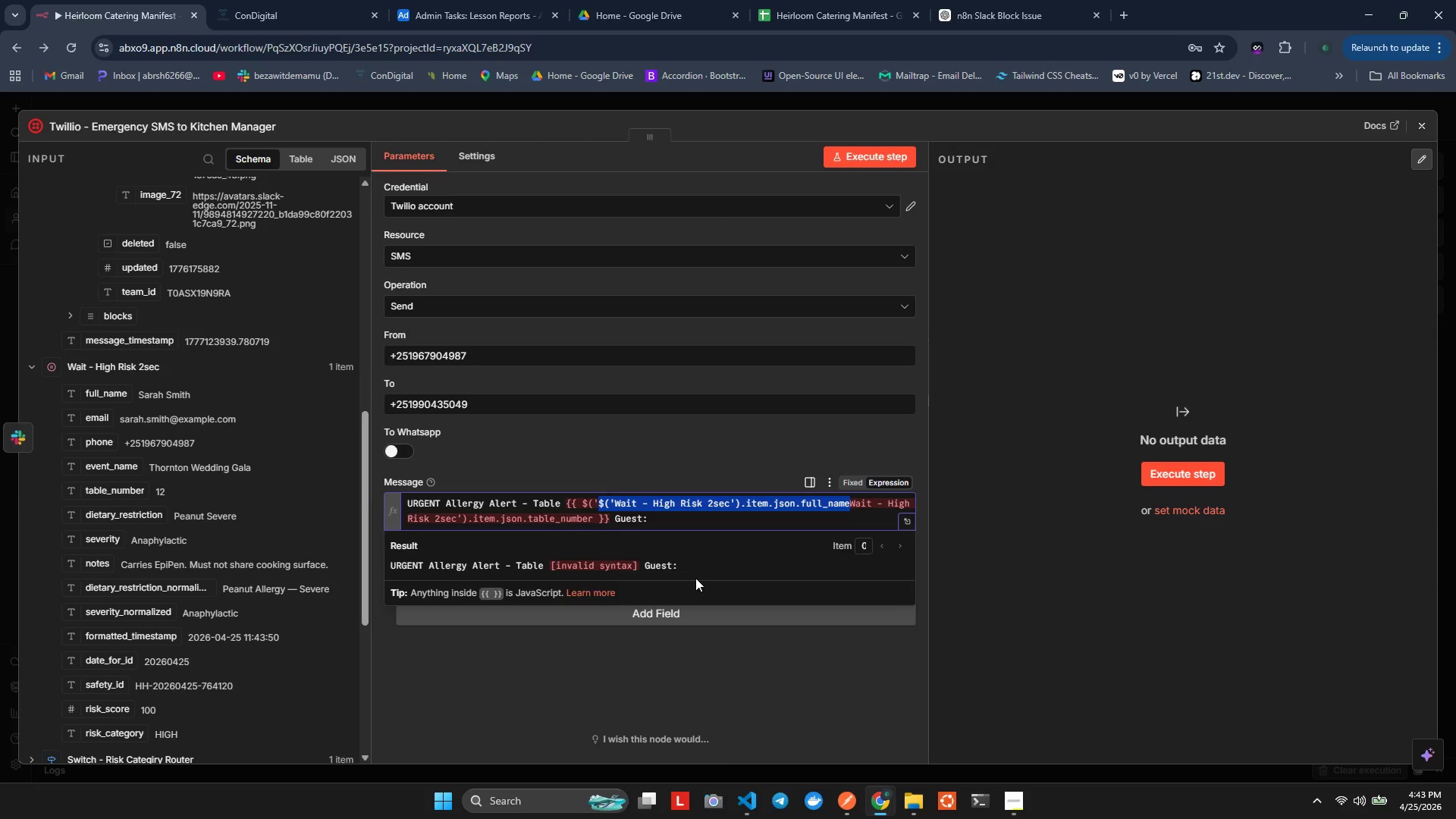 
key(ArrowLeft)
 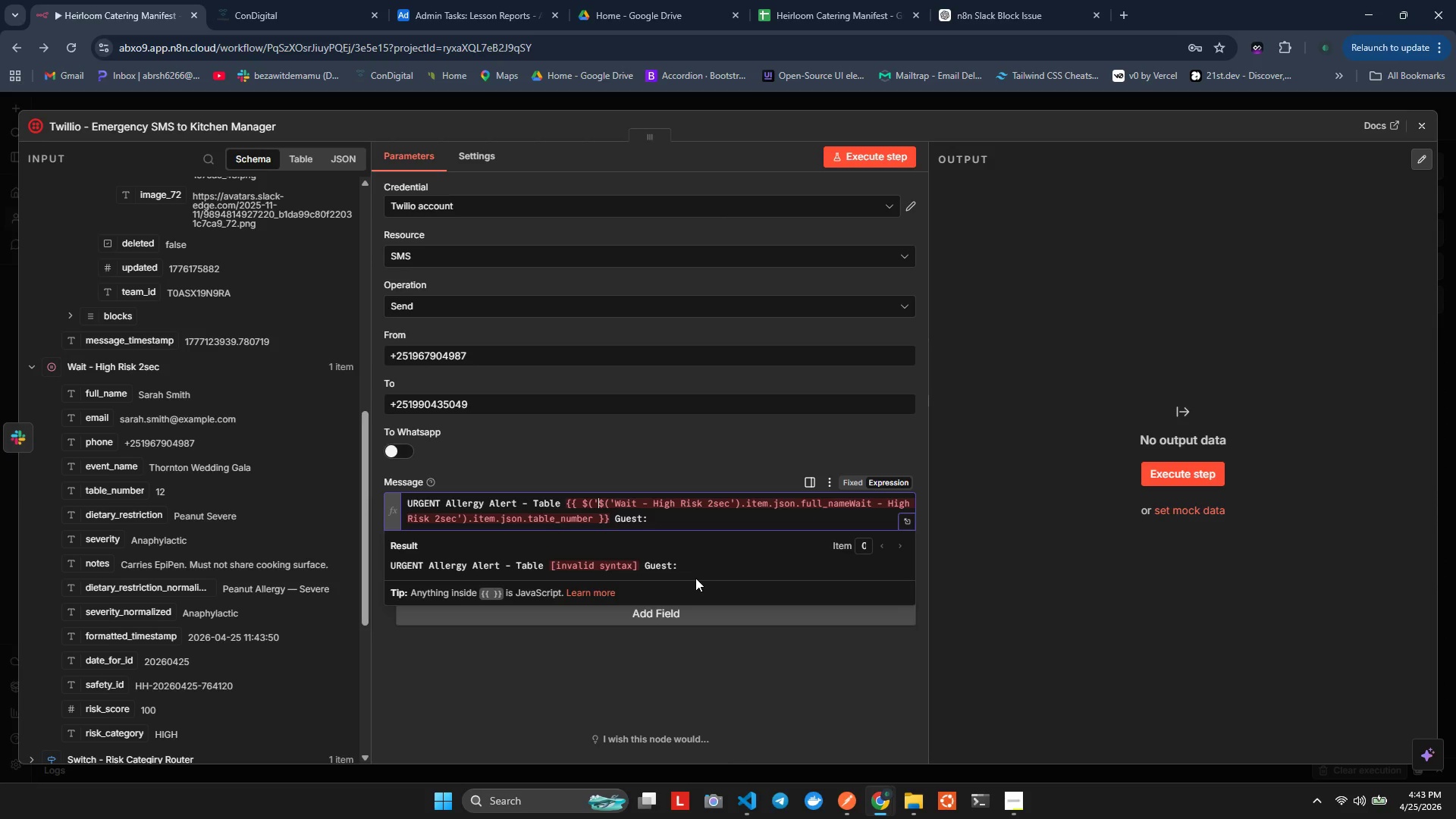 
key(ArrowLeft)
 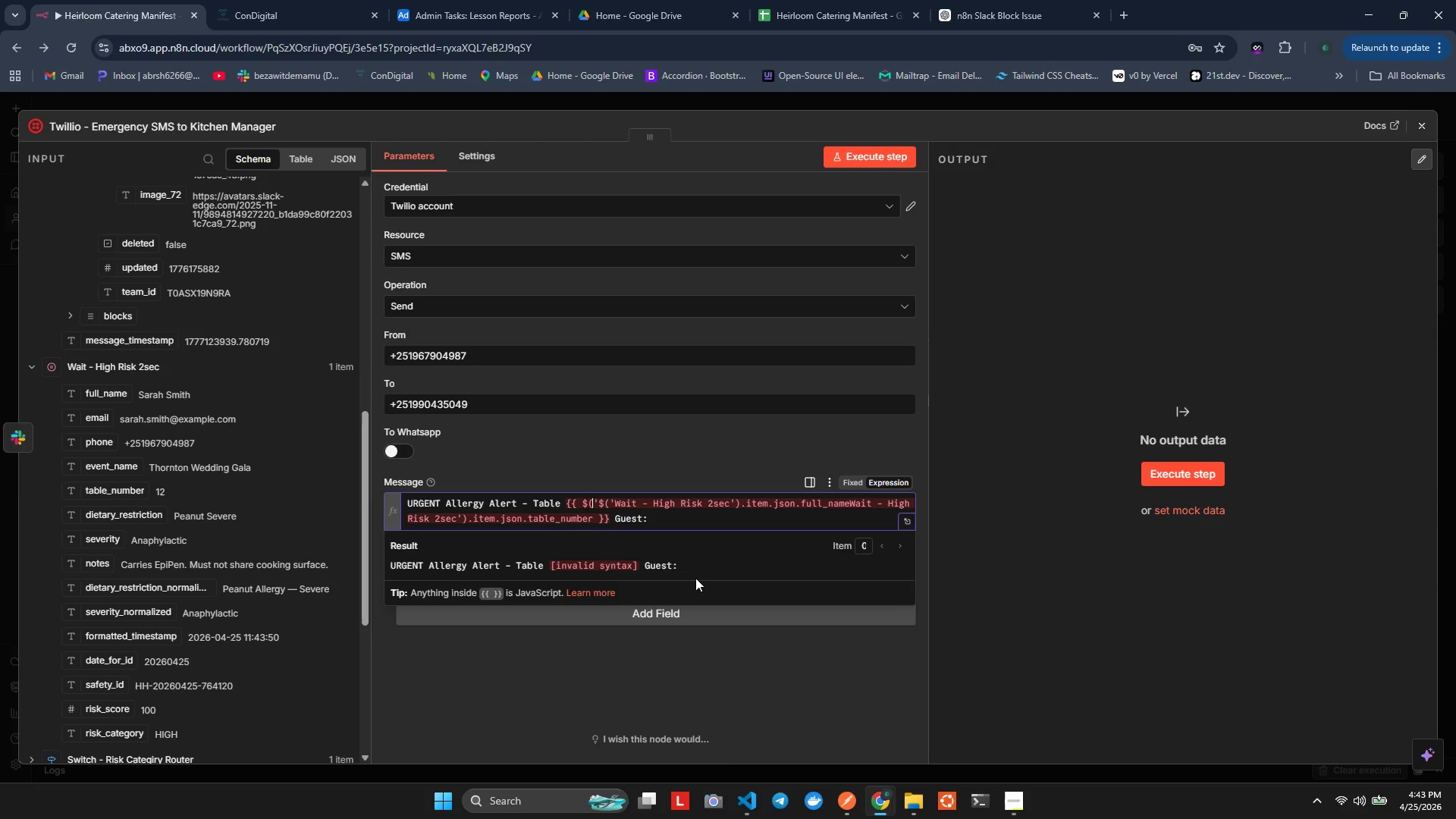 
key(ArrowLeft)
 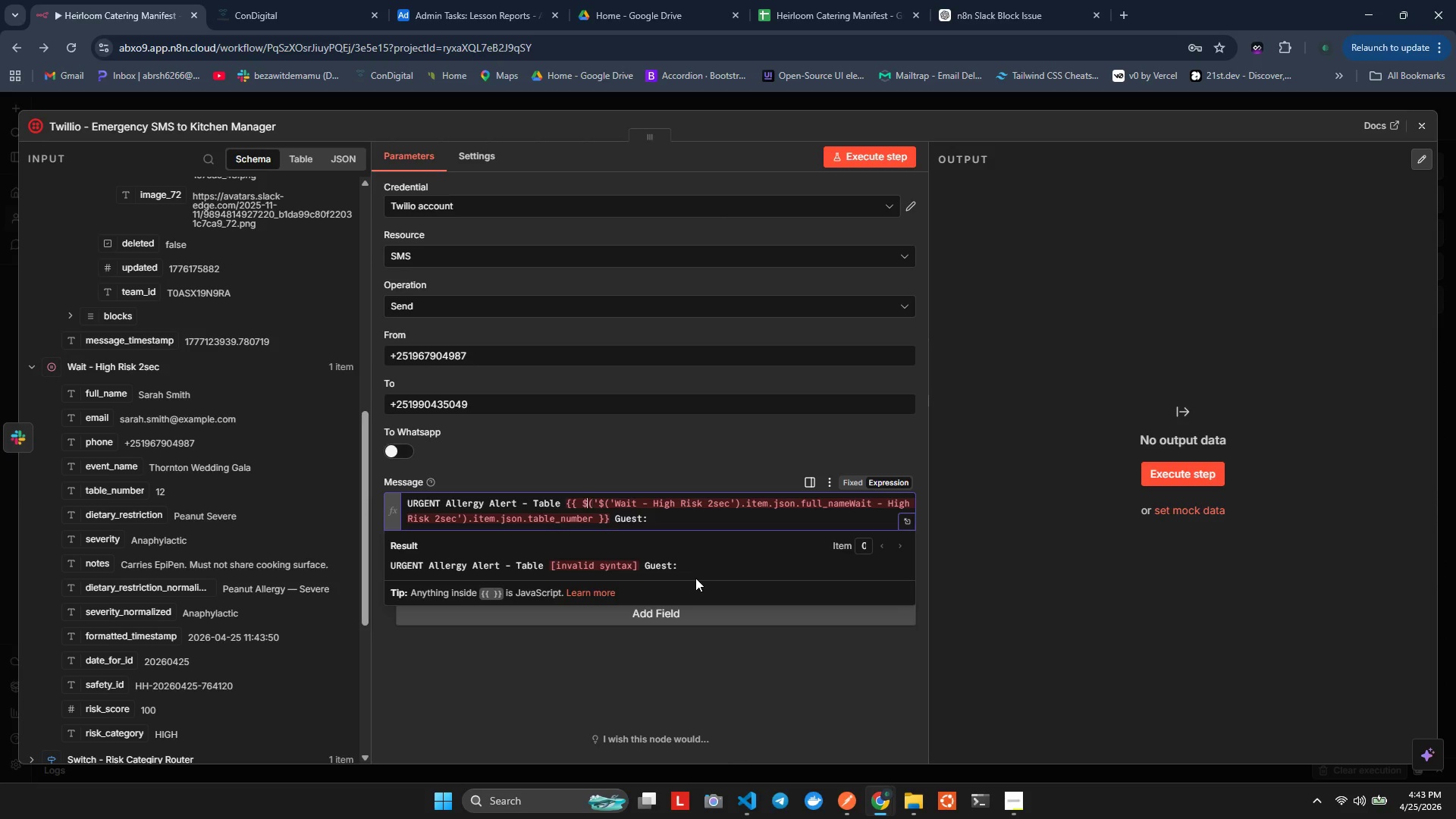 
key(ArrowLeft)
 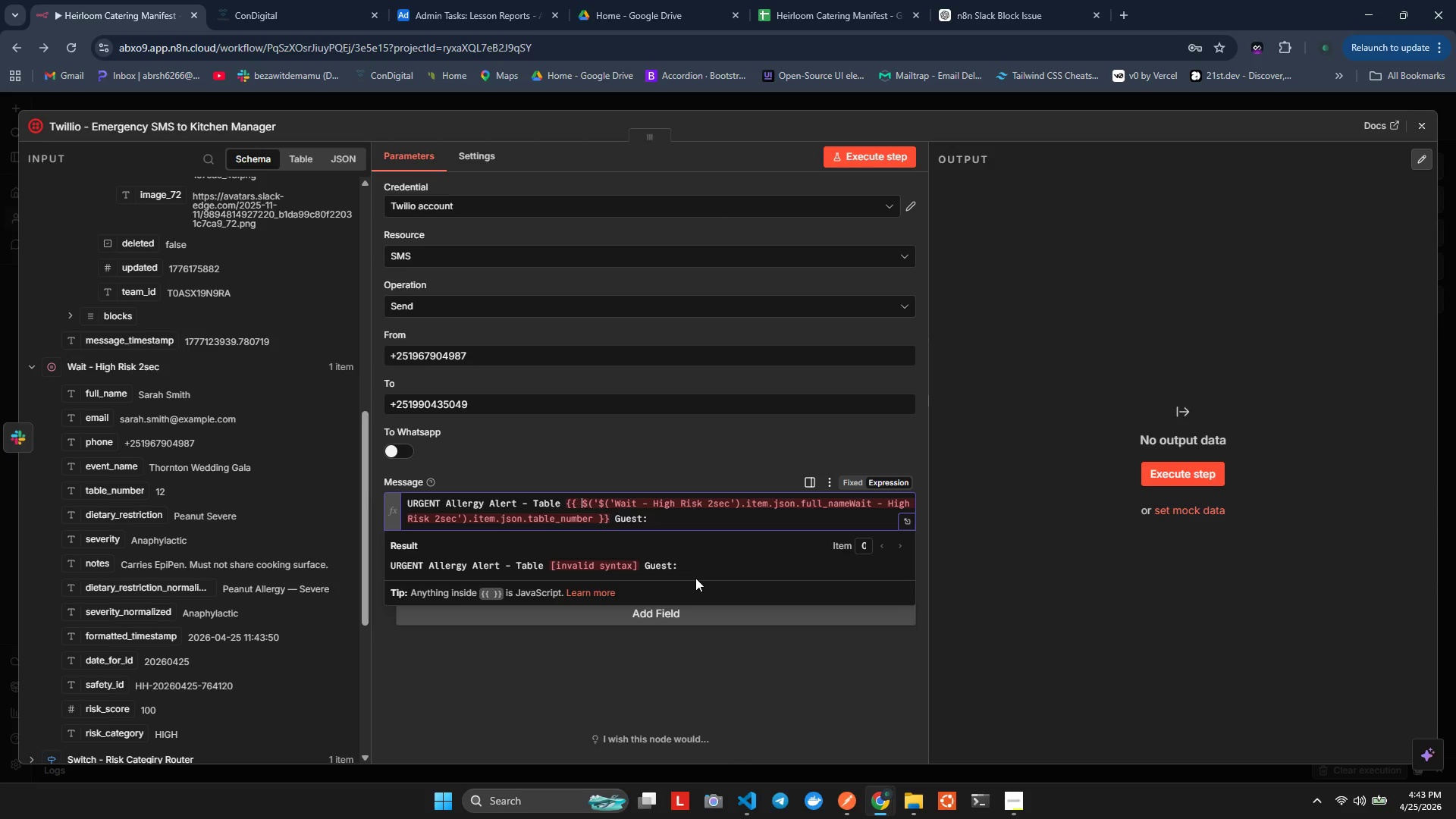 
key(ArrowLeft)
 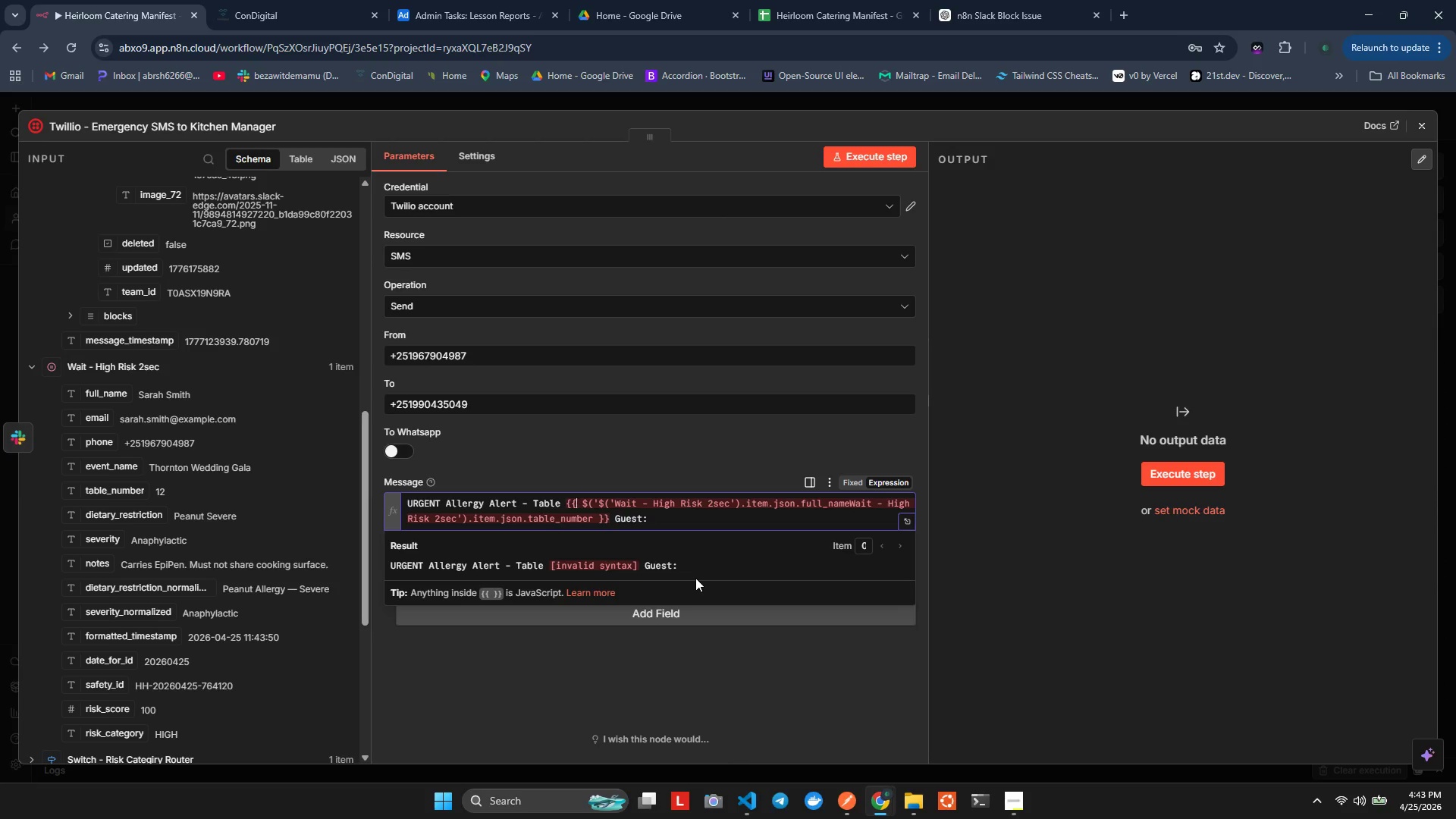 
key(ArrowLeft)
 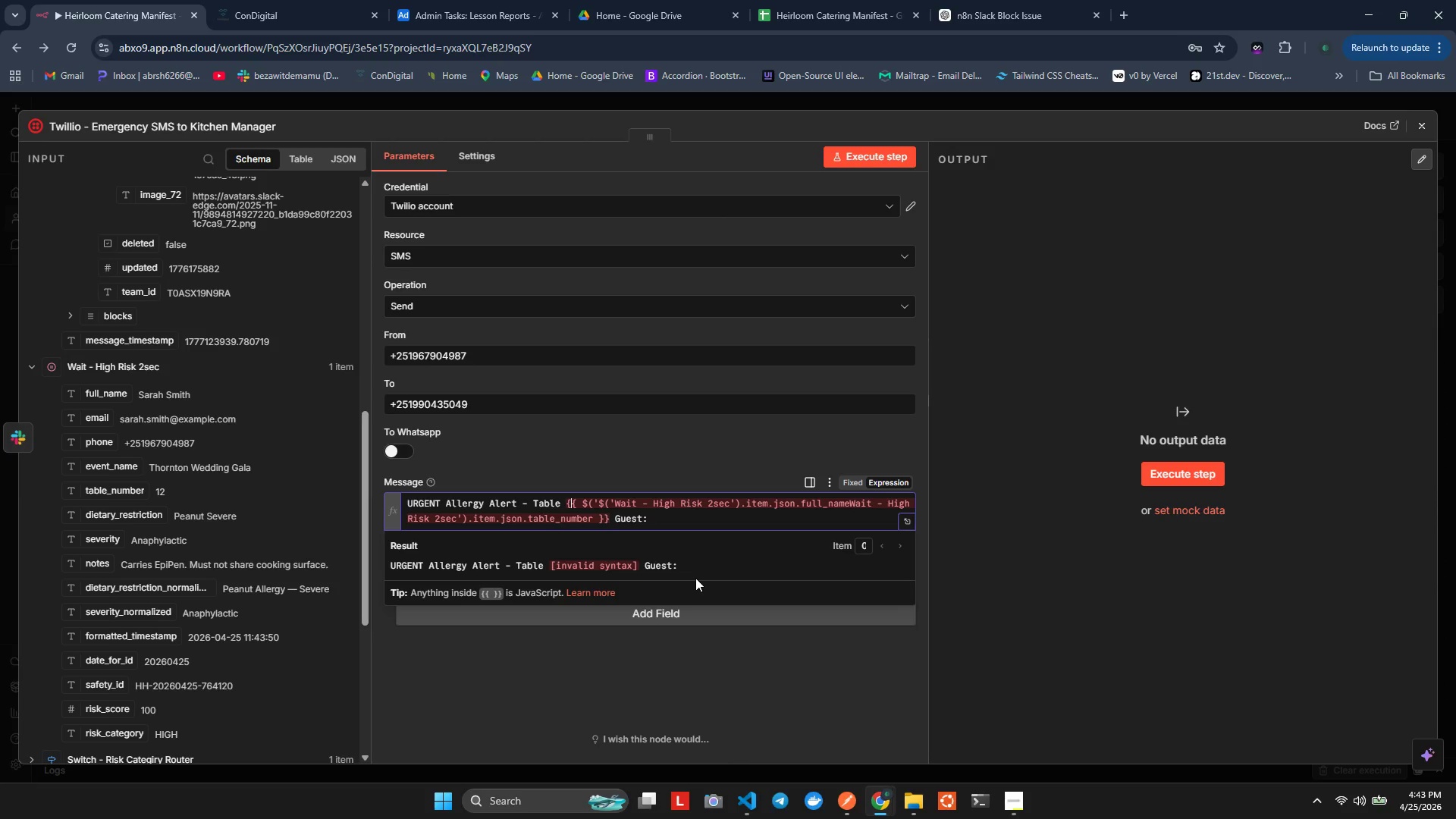 
key(ArrowLeft)
 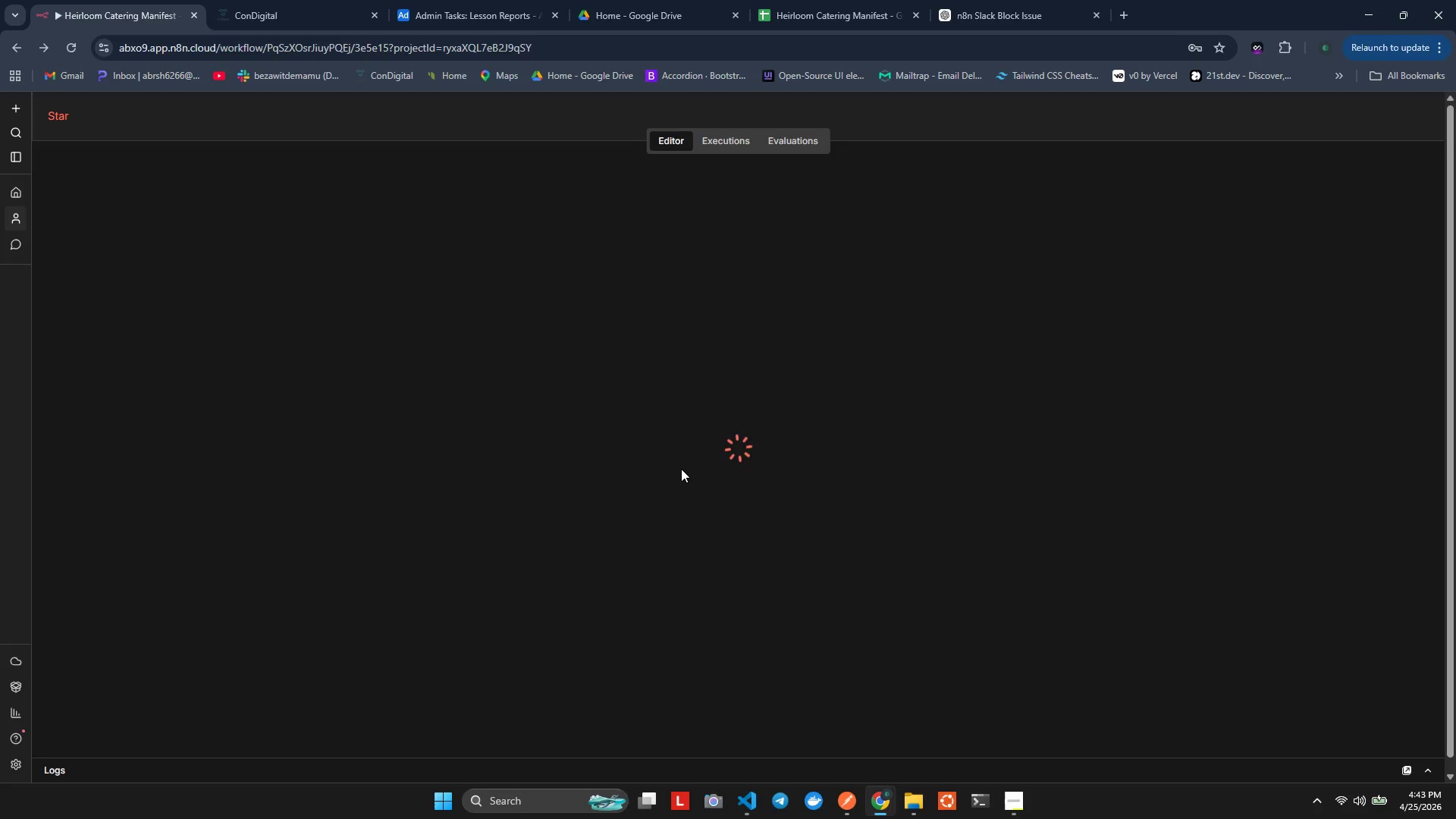 
wait(10.11)
 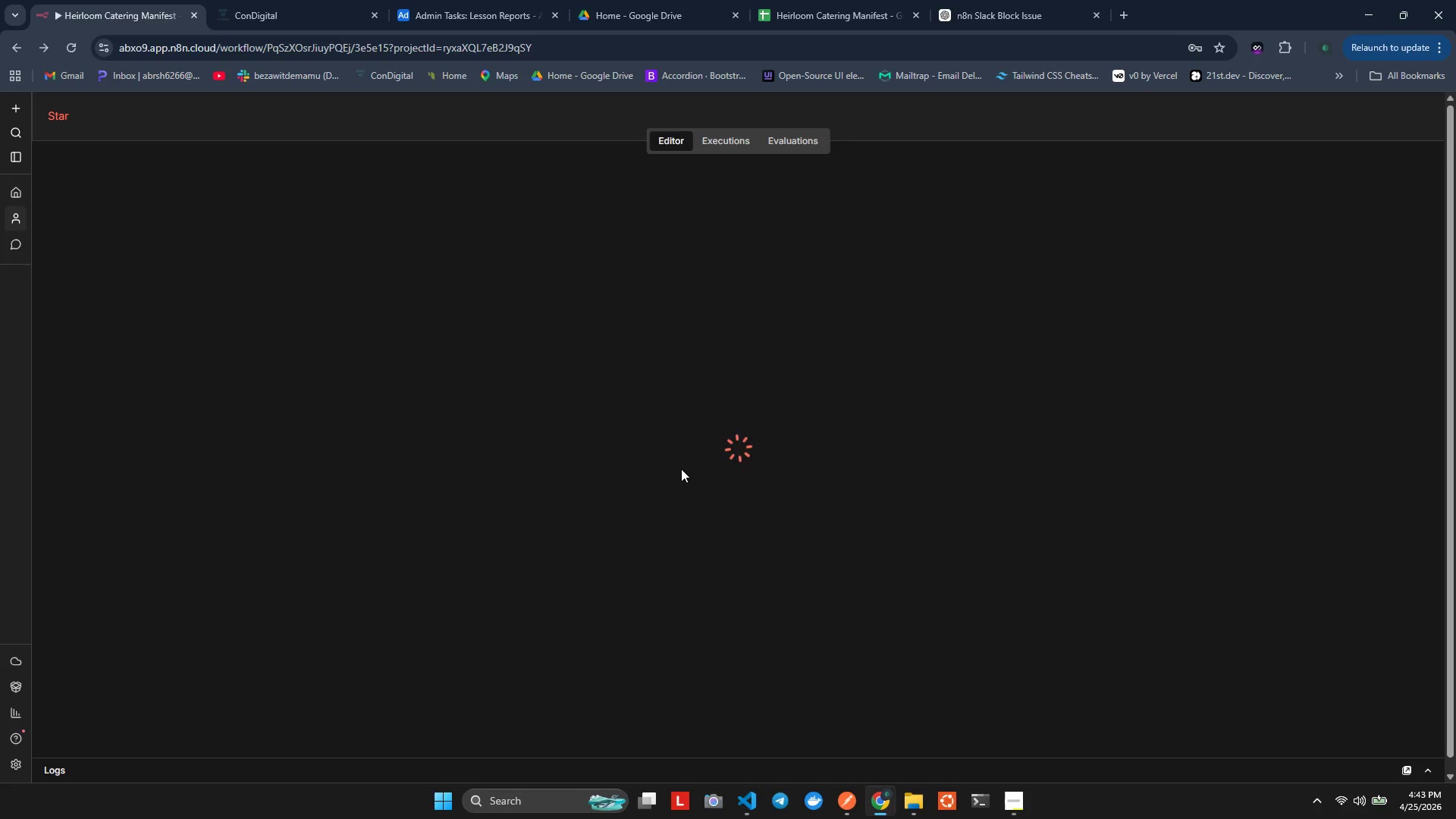 
left_click([569, 503])
 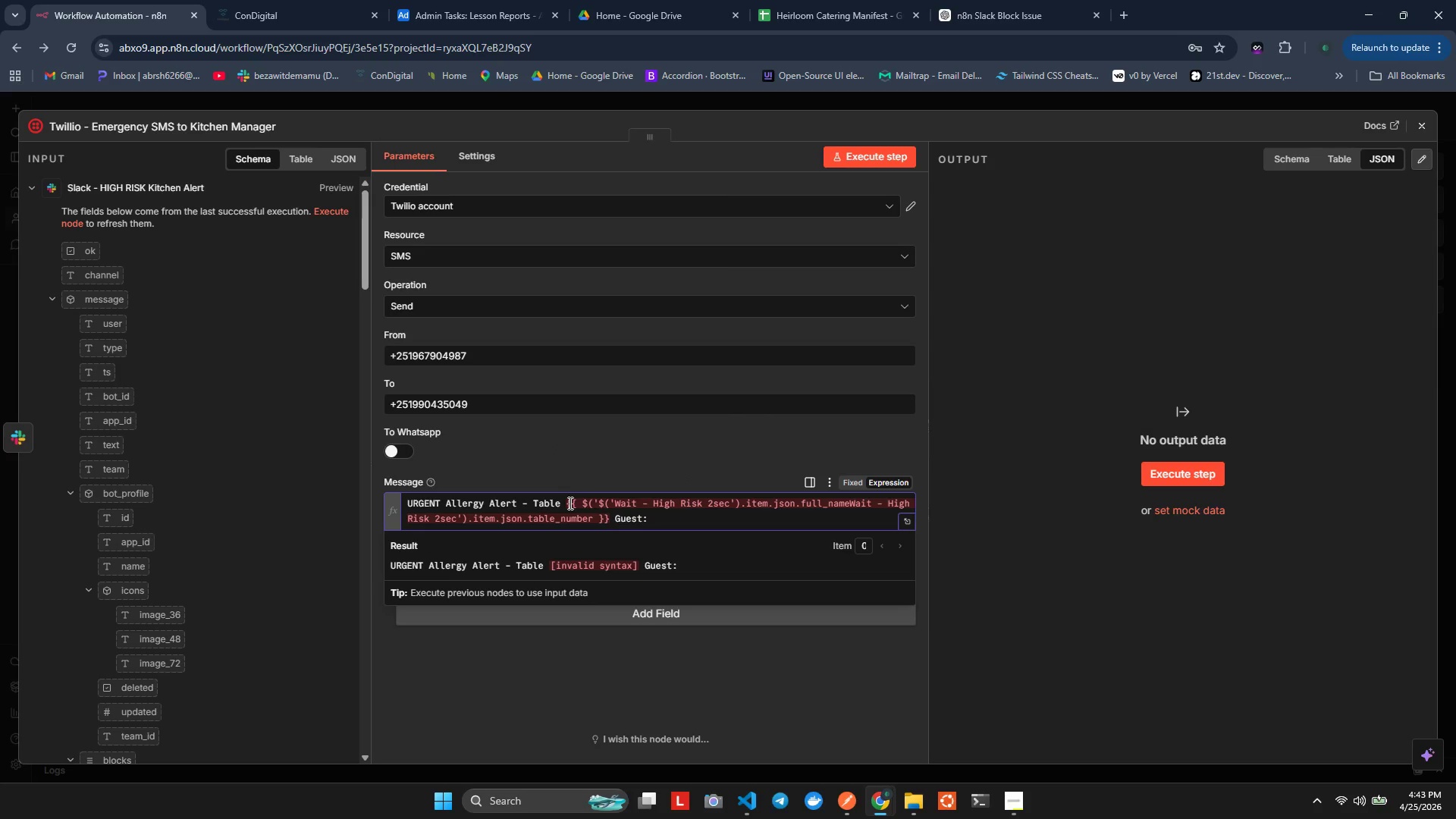 
left_click([567, 503])
 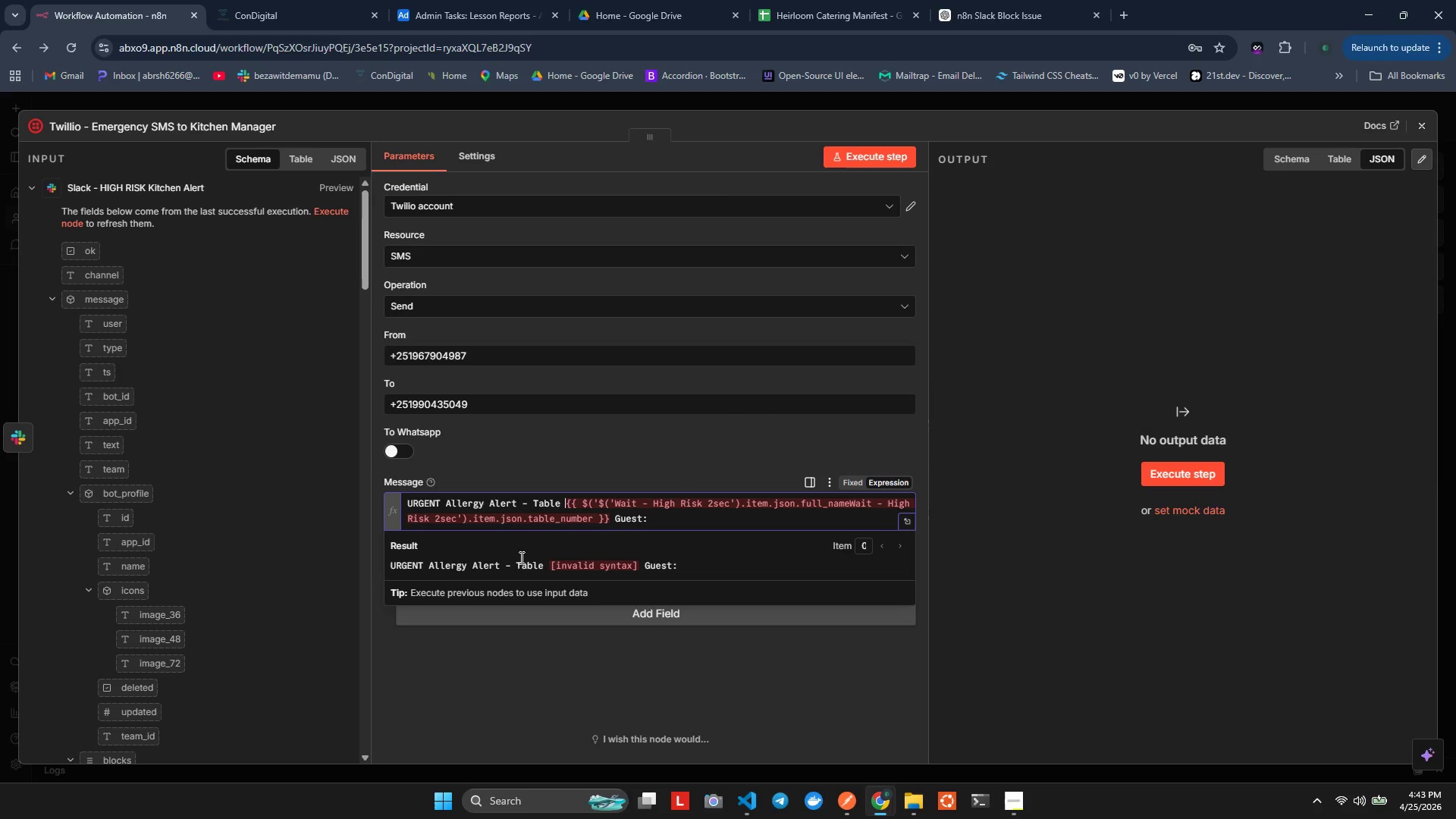 
wait(7.8)
 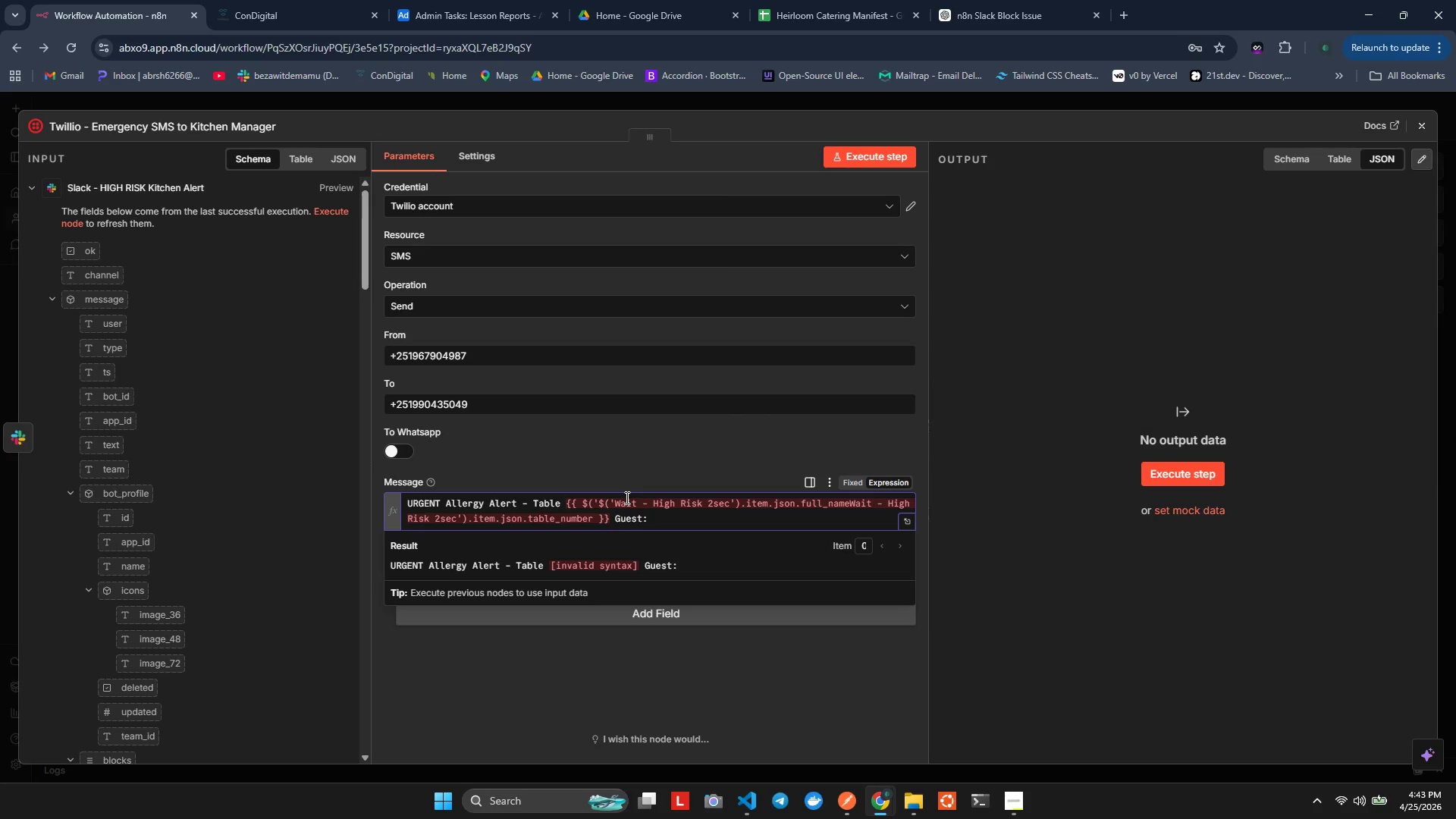 
key(Control+ControlLeft)
 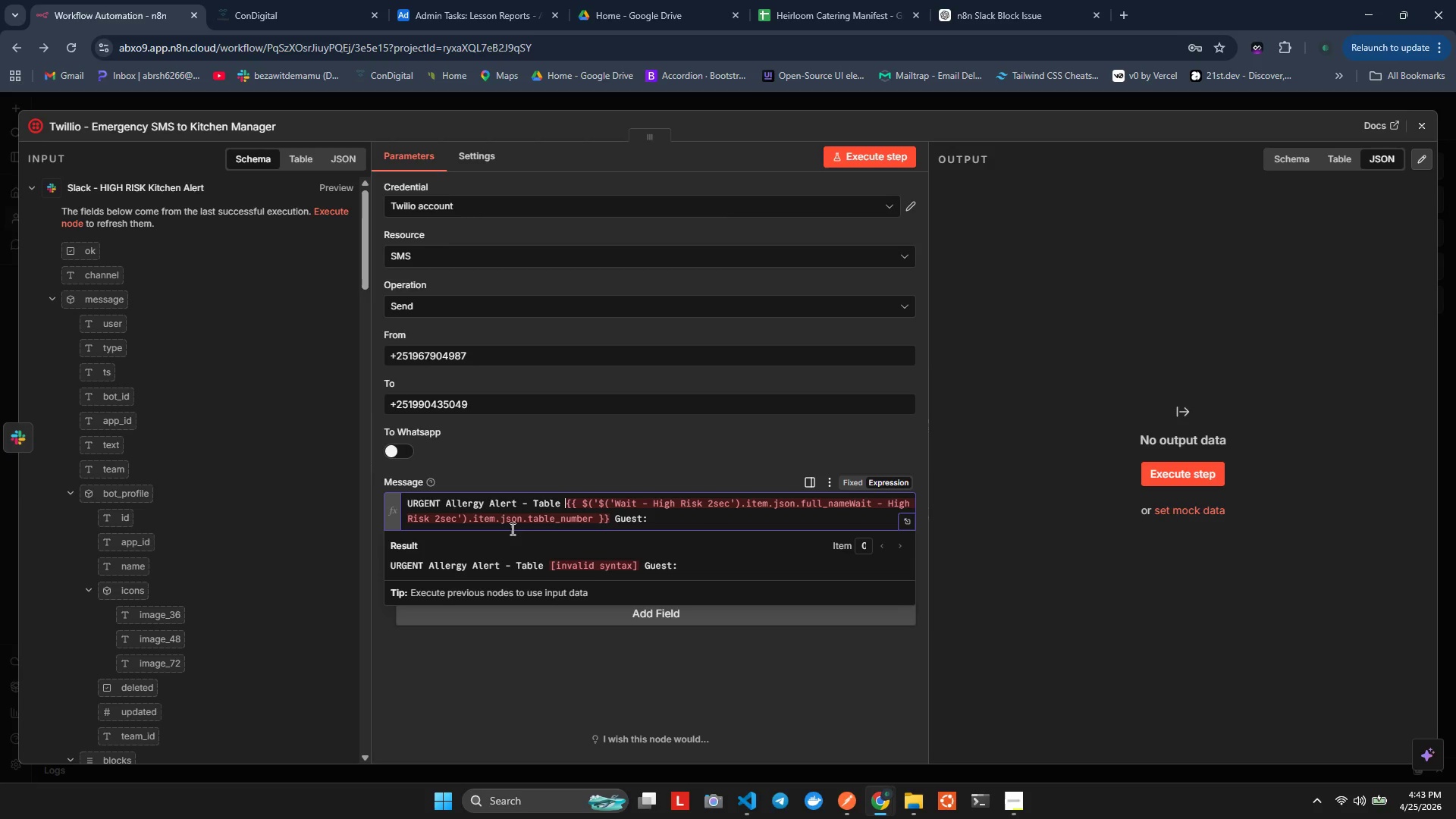 
key(Control+Z)
 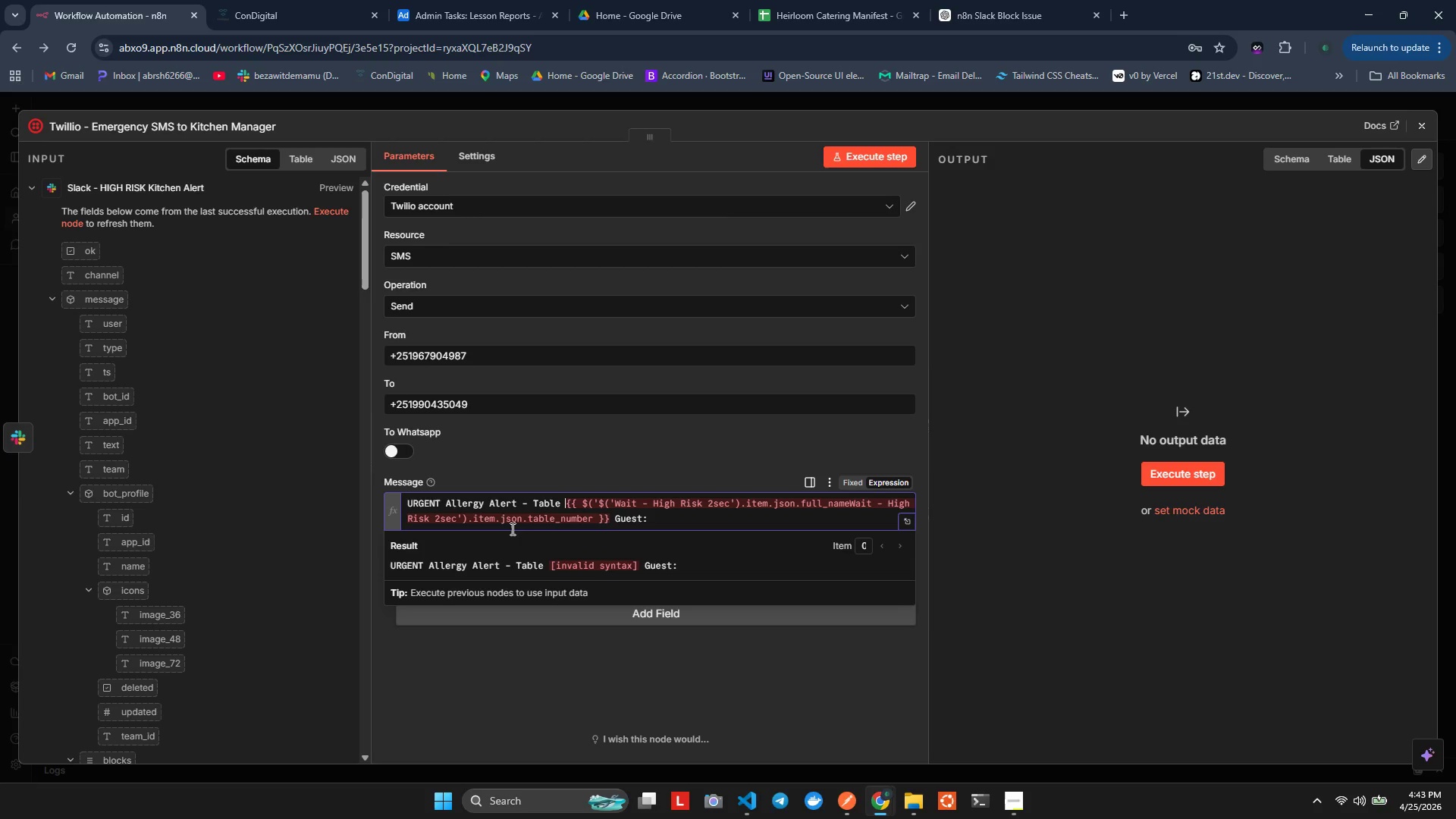 
hold_key(key=ShiftLeft, duration=0.84)
 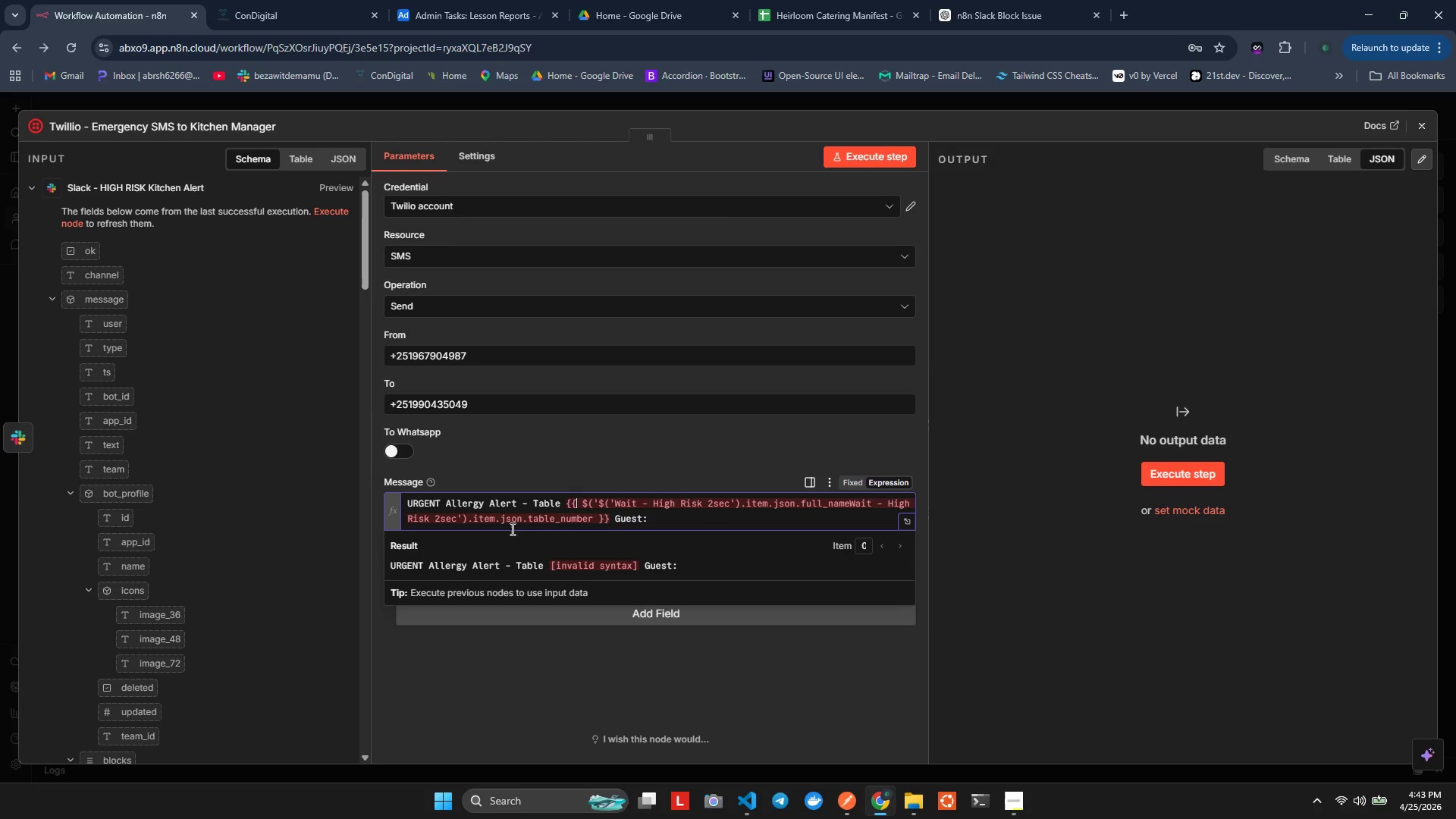 
hold_key(key=ArrowRight, duration=0.47)
 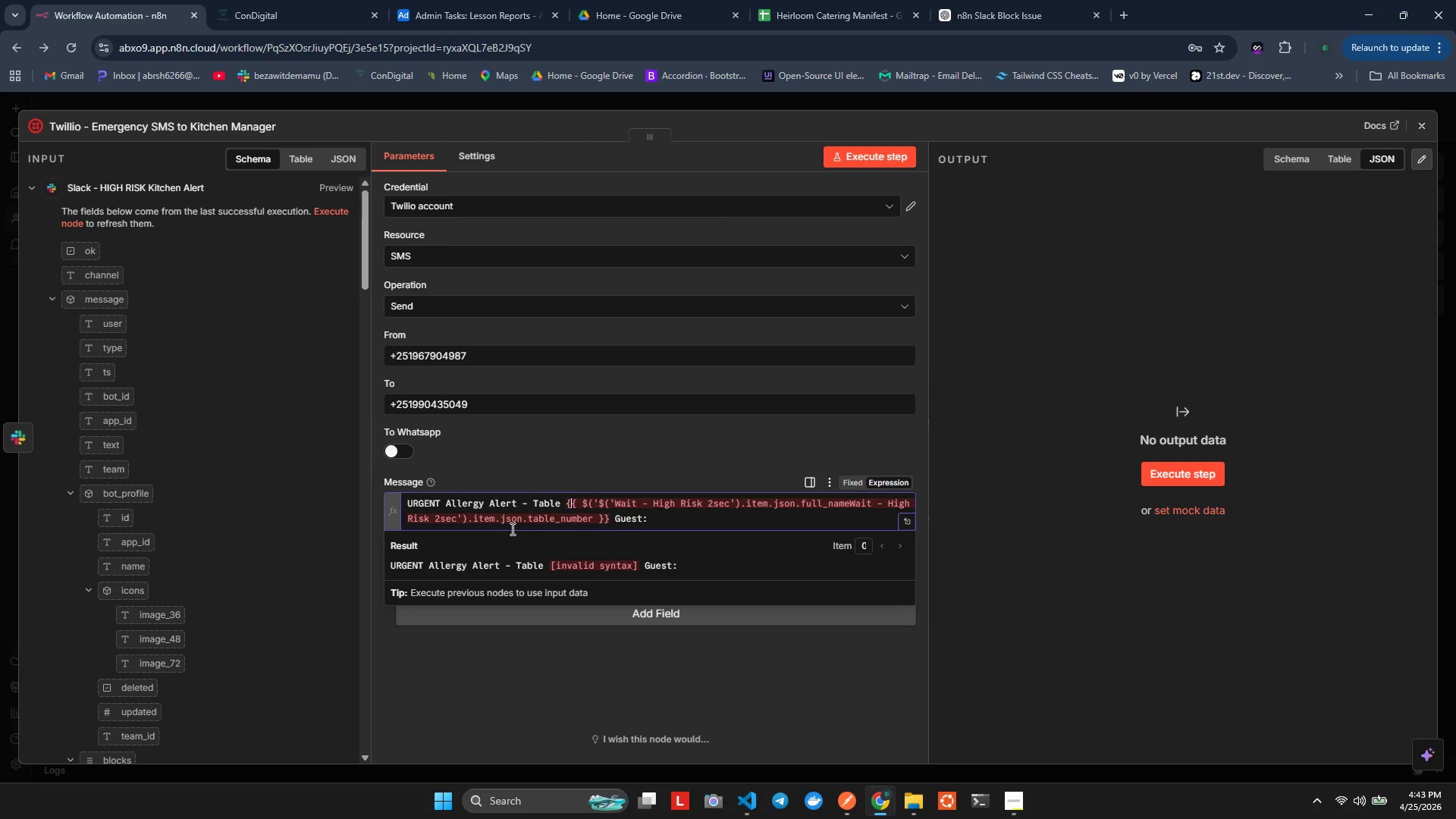 
key(ArrowRight)
 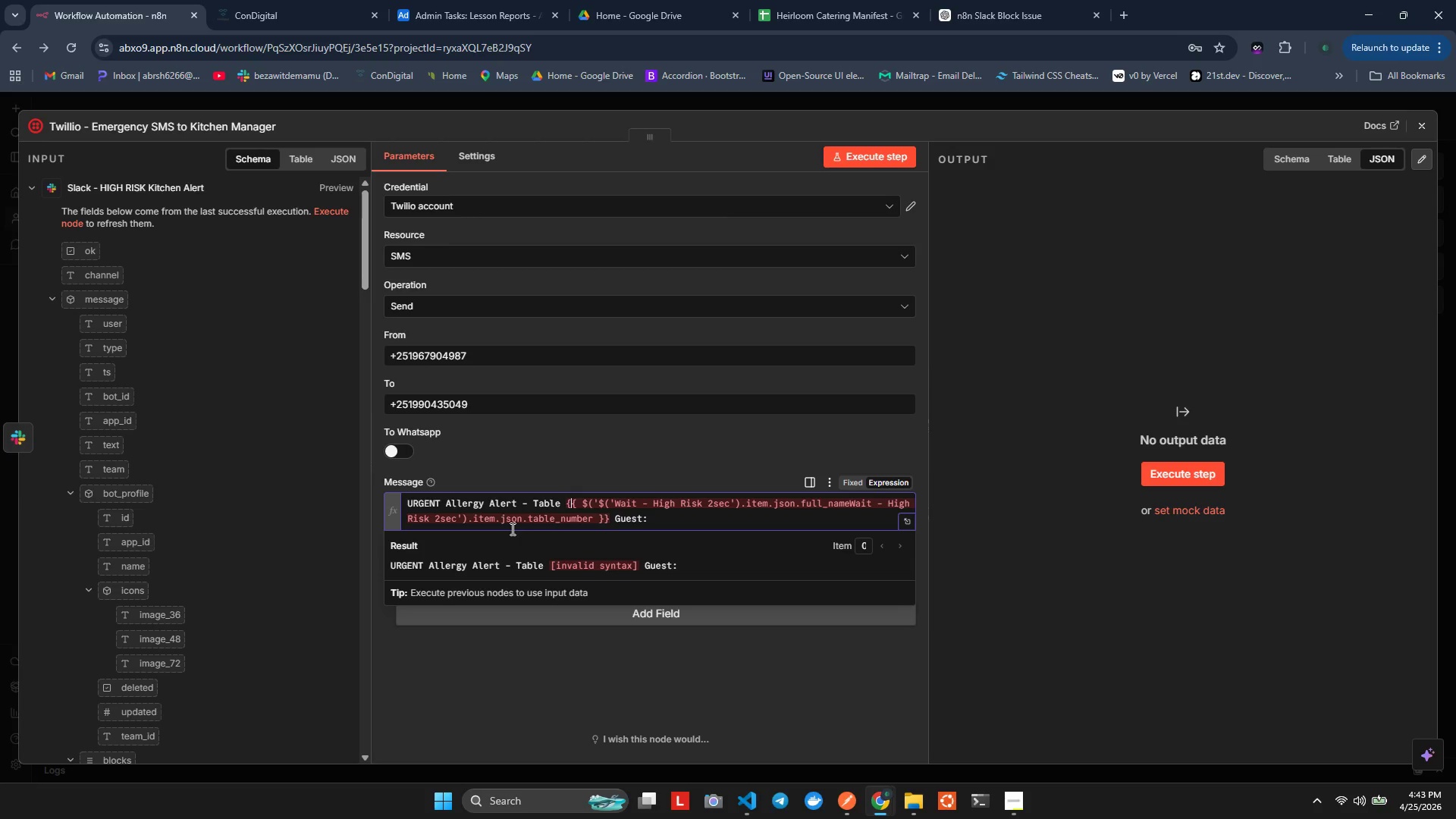 
key(ArrowRight)
 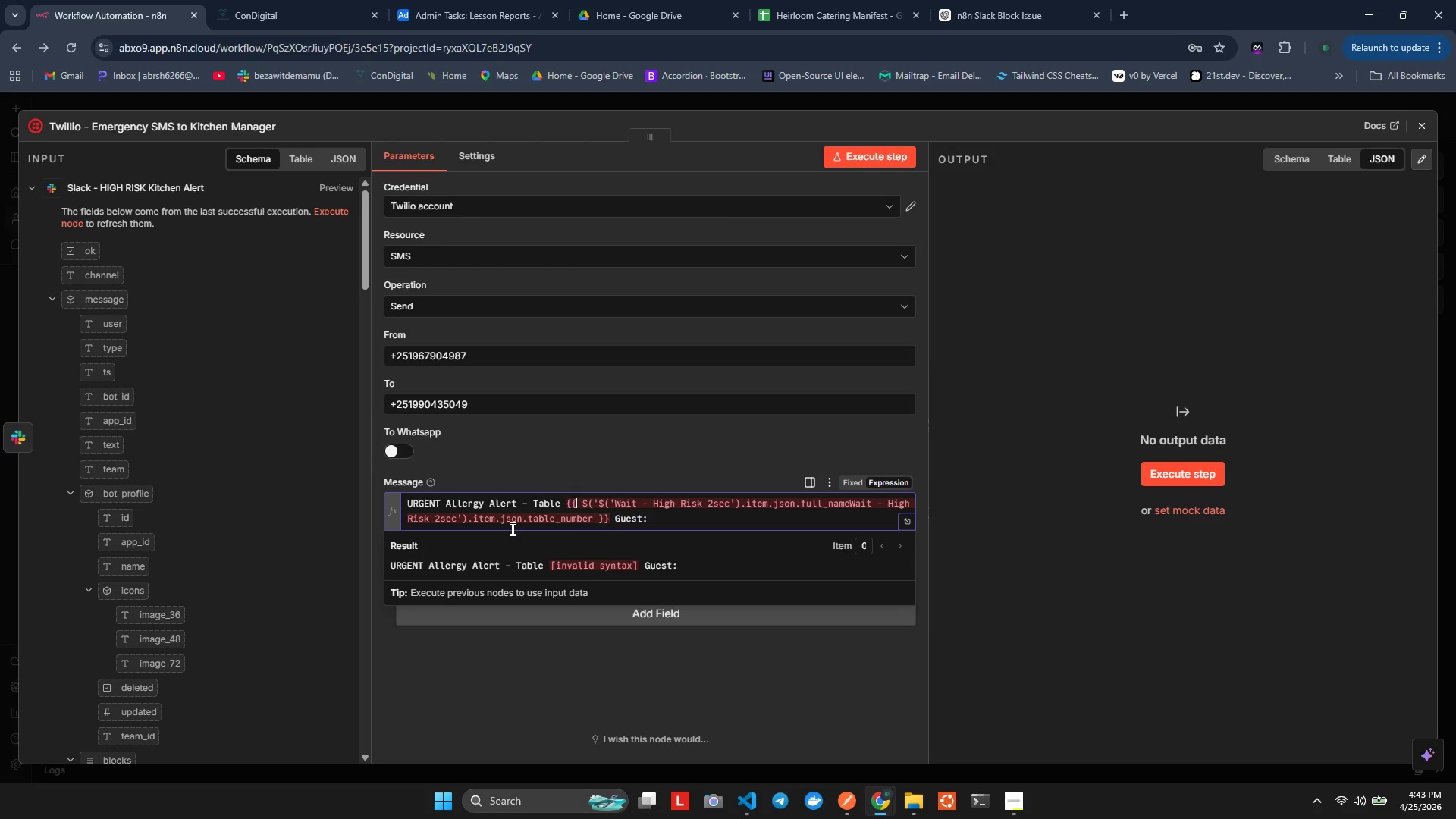 
key(ArrowRight)
 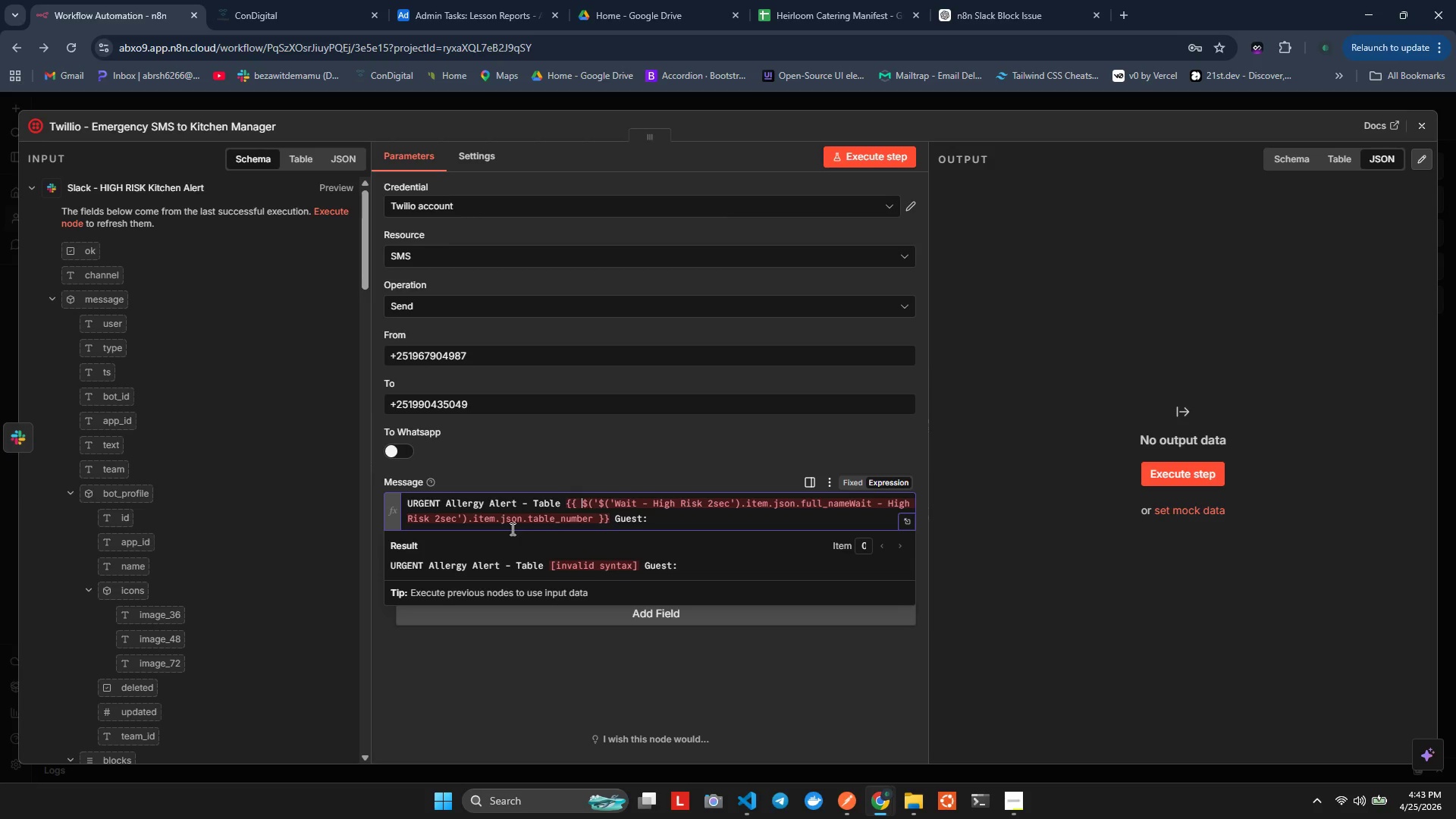 
key(ArrowRight)
 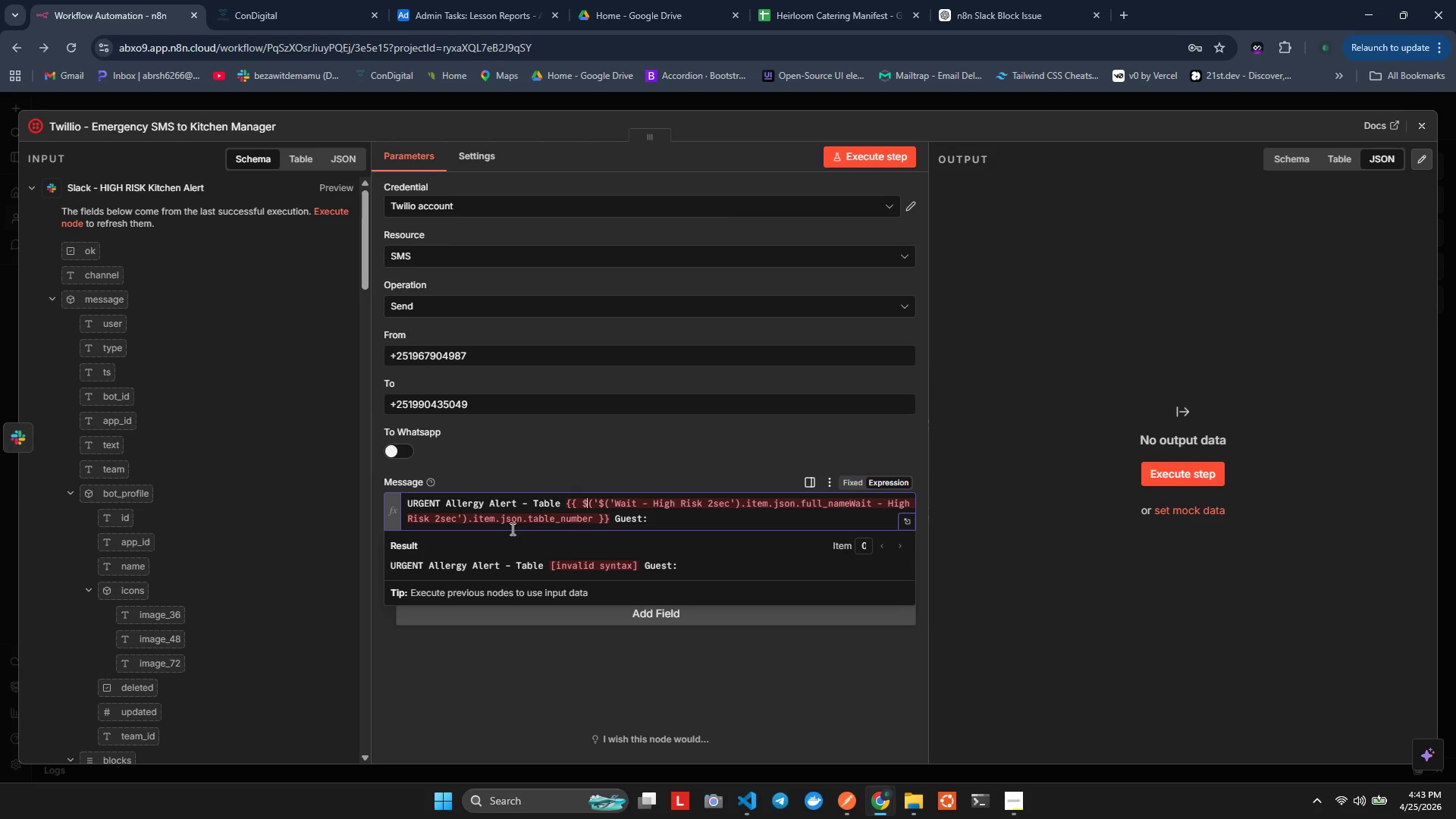 
key(ArrowLeft)
 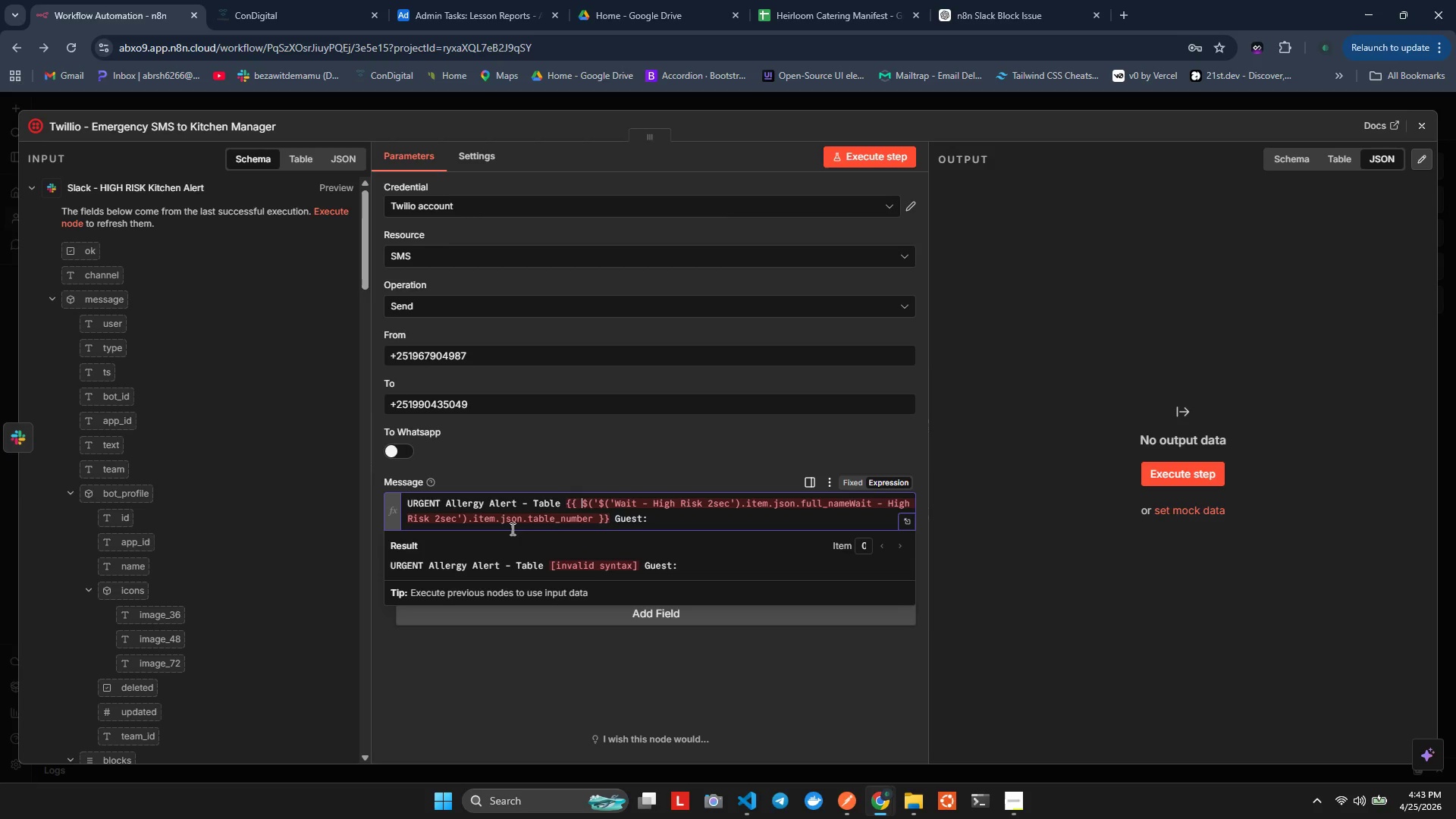 
key(ArrowRight)
 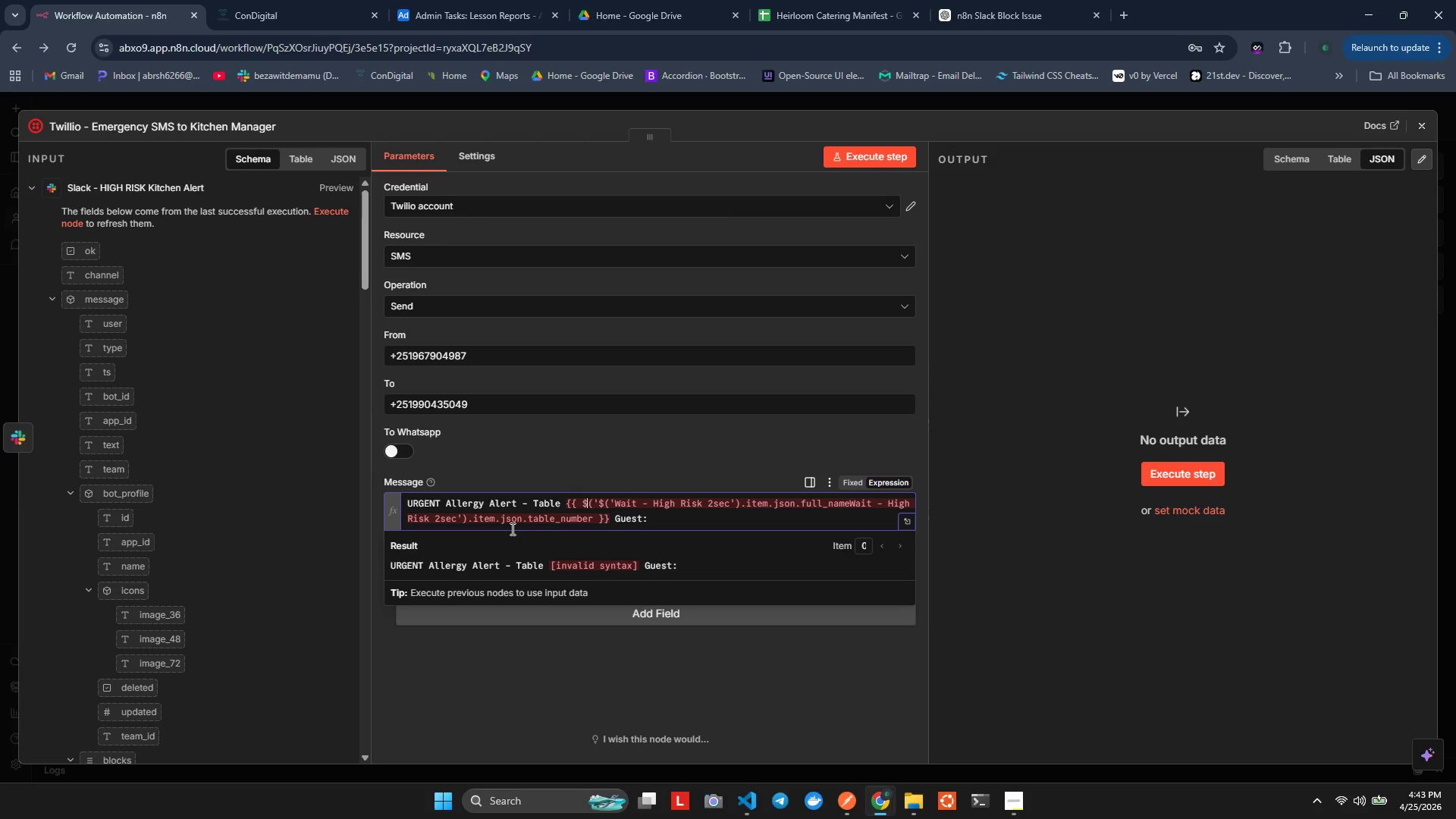 
key(ArrowLeft)
 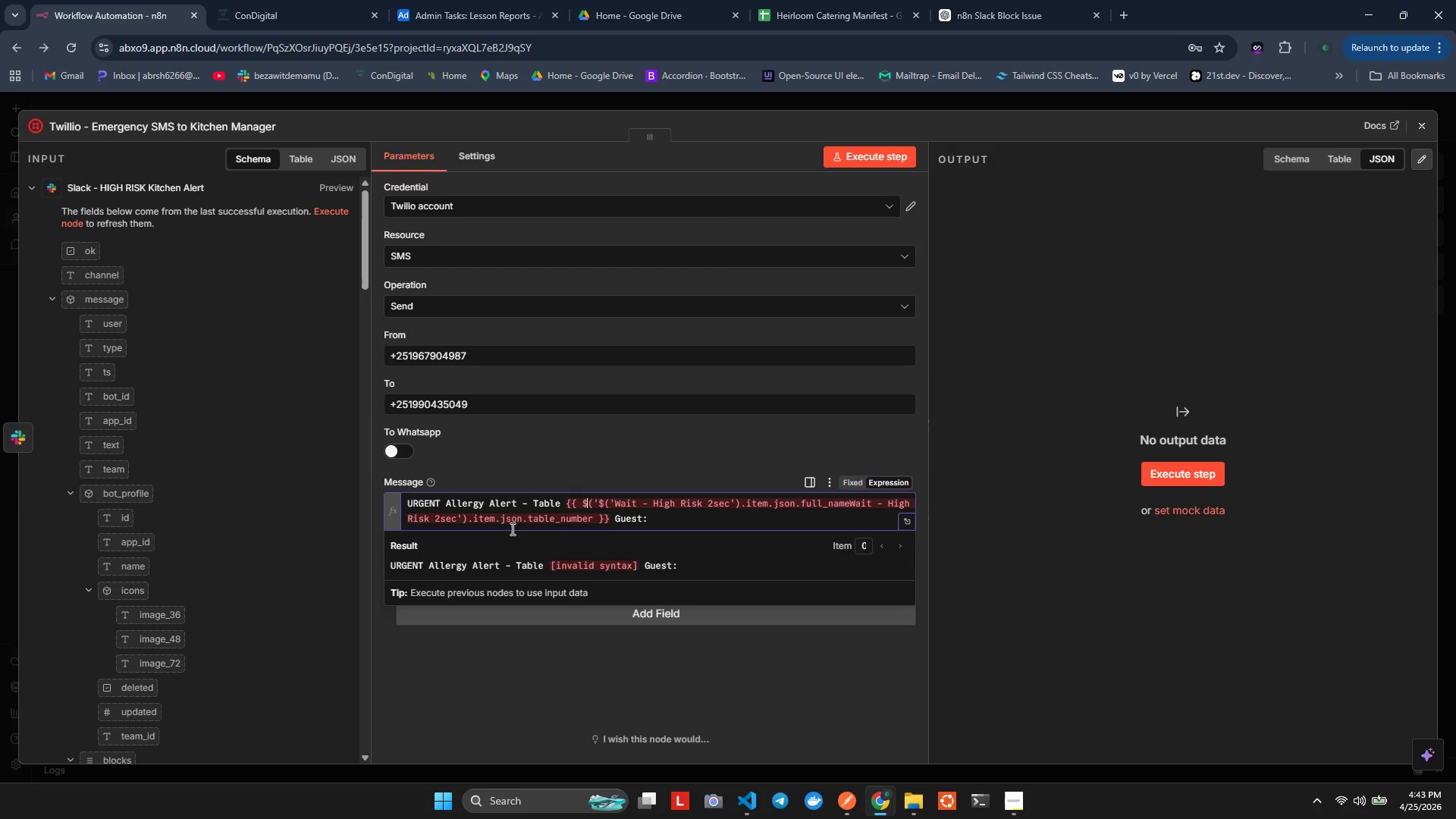 
key(ArrowRight)
 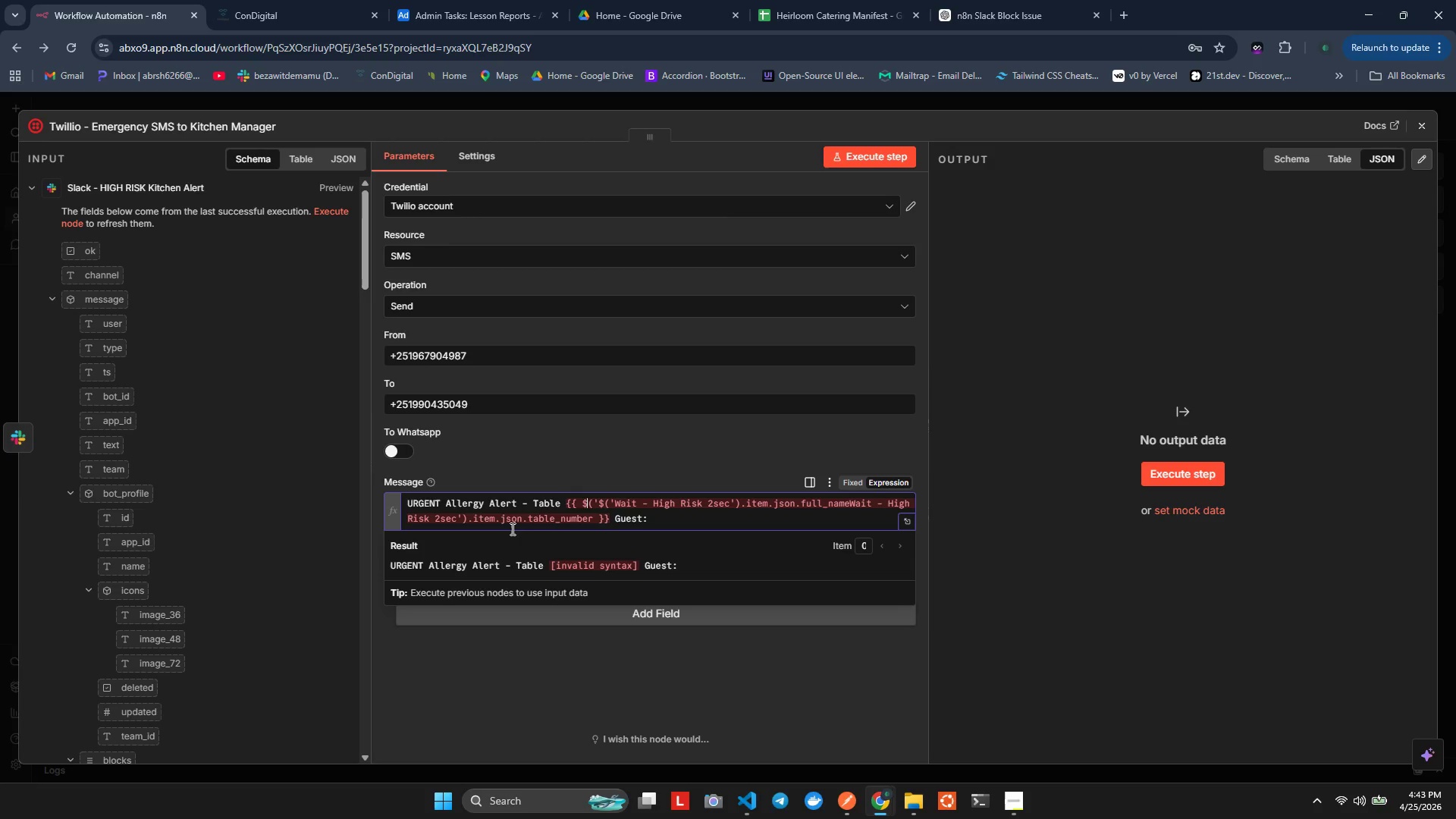 
key(ArrowRight)
 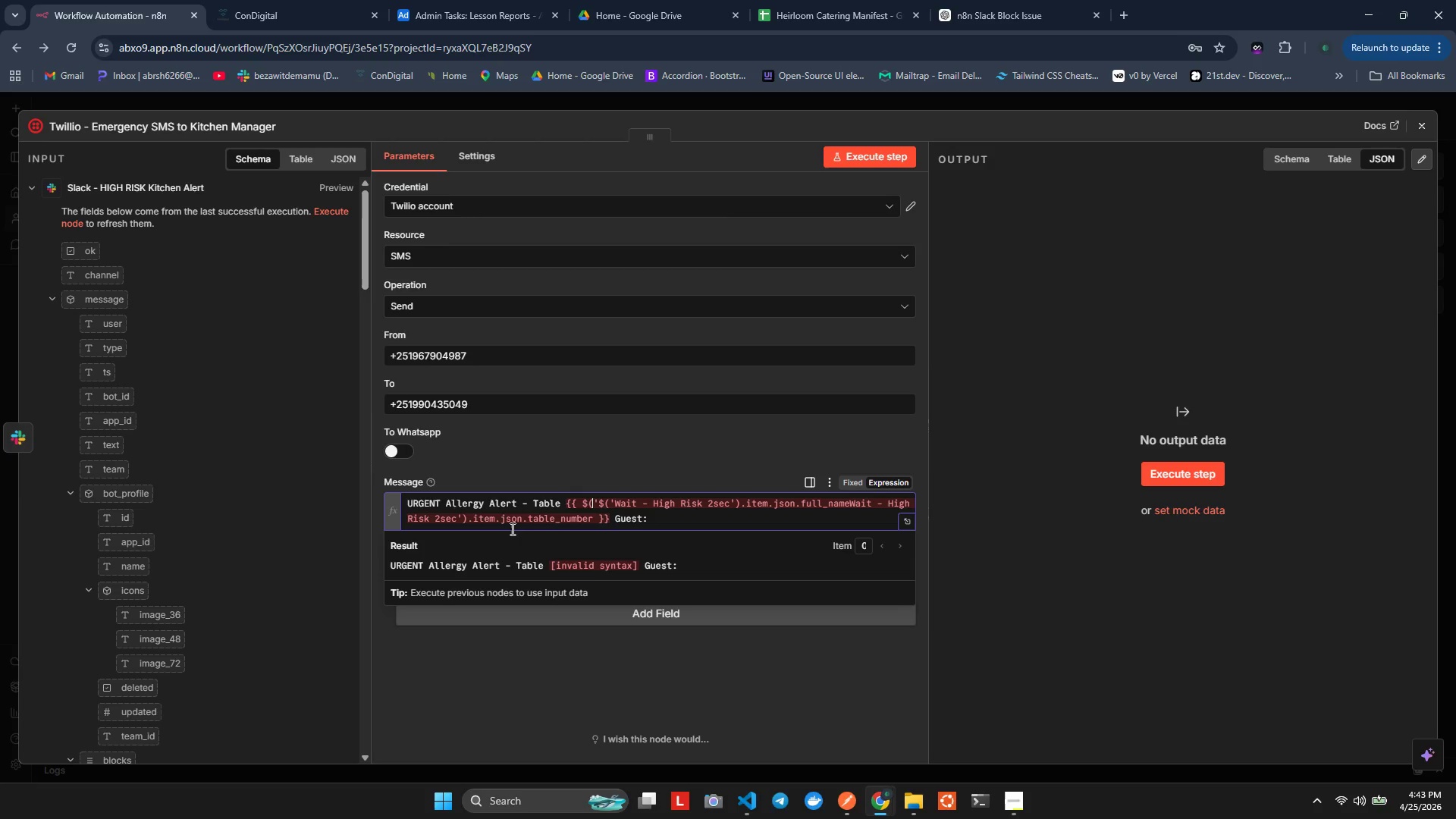 
key(ArrowRight)
 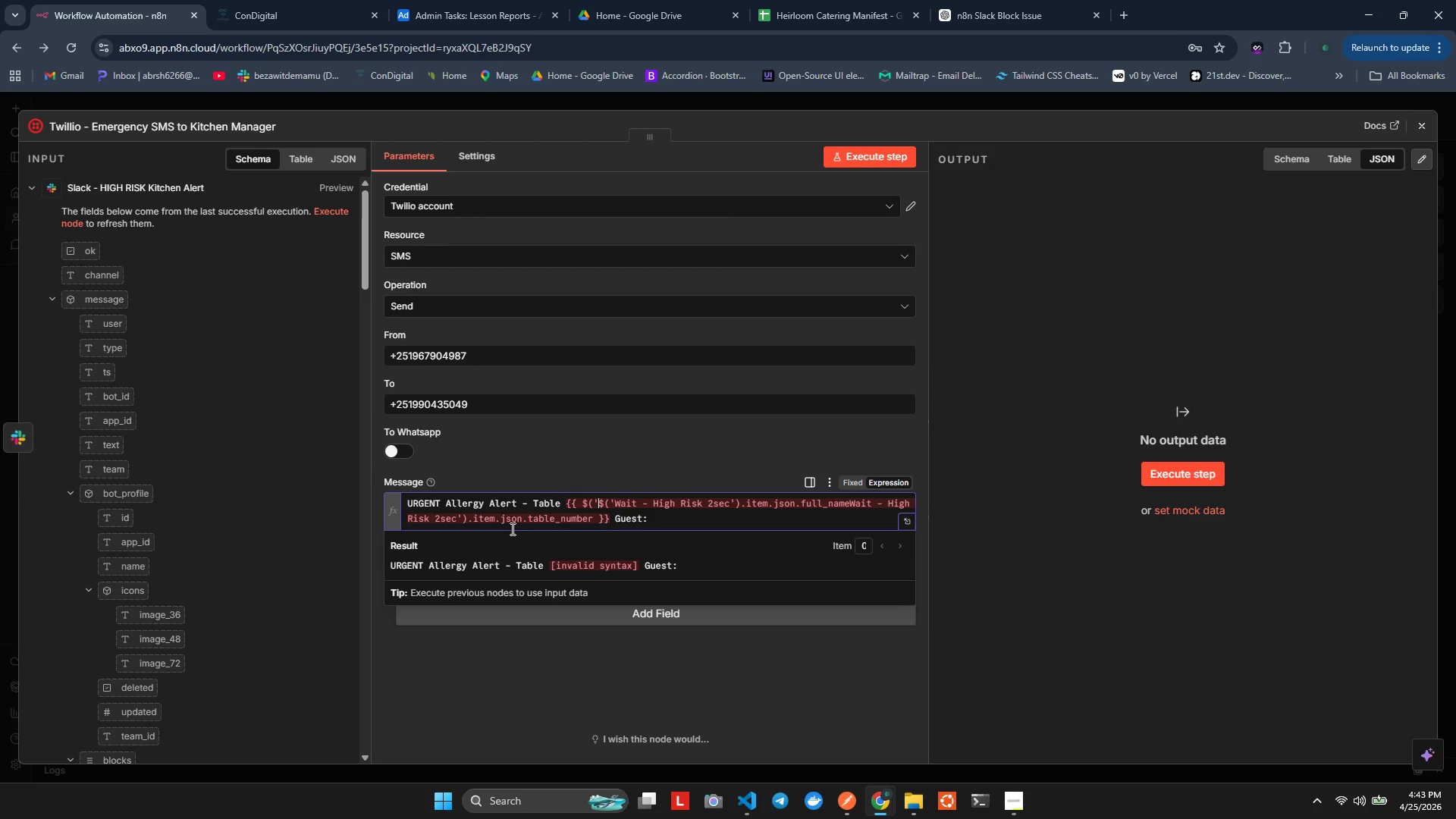 
key(Shift+ArrowDown)
 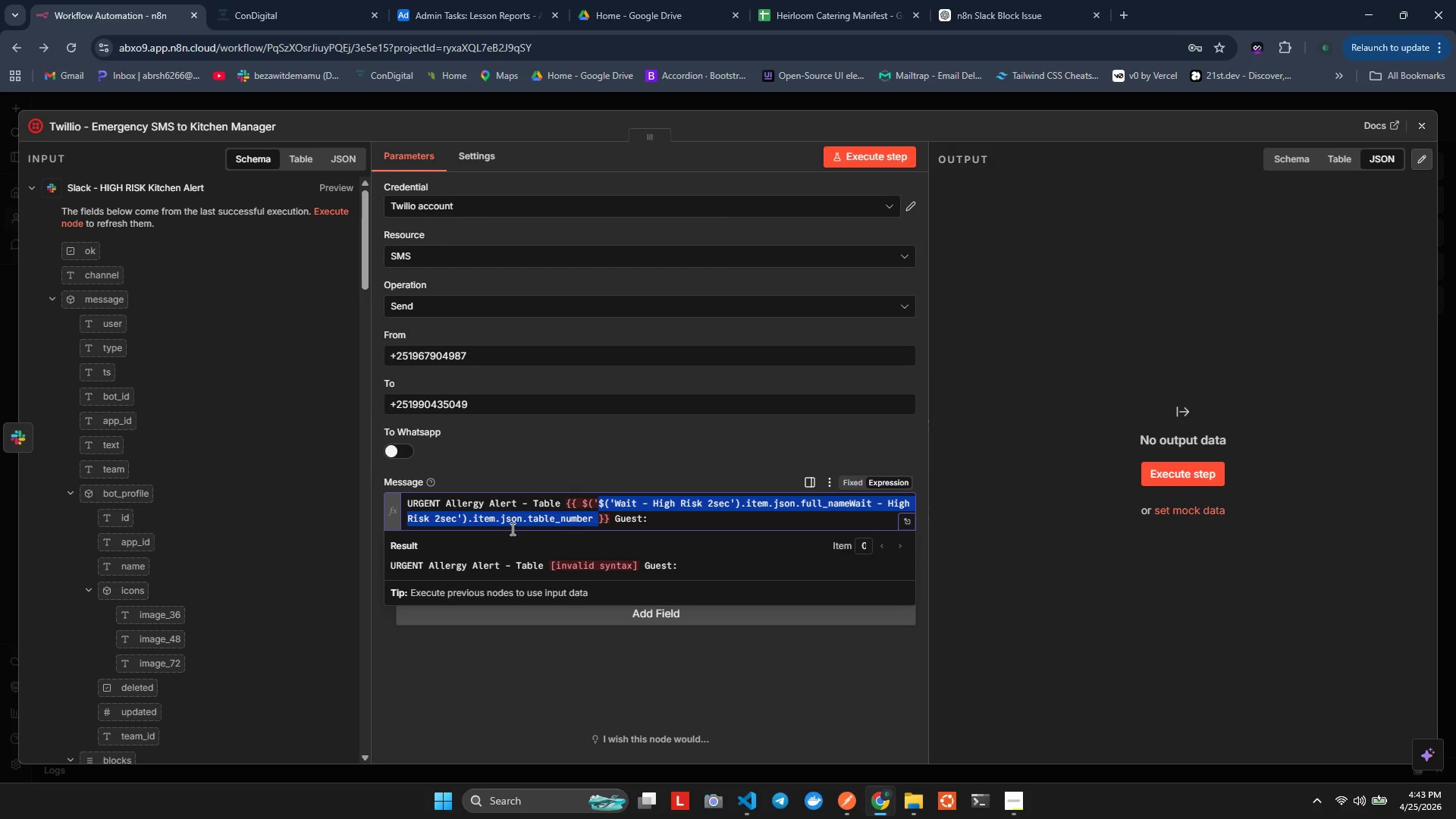 
hold_key(key=ArrowLeft, duration=1.22)
 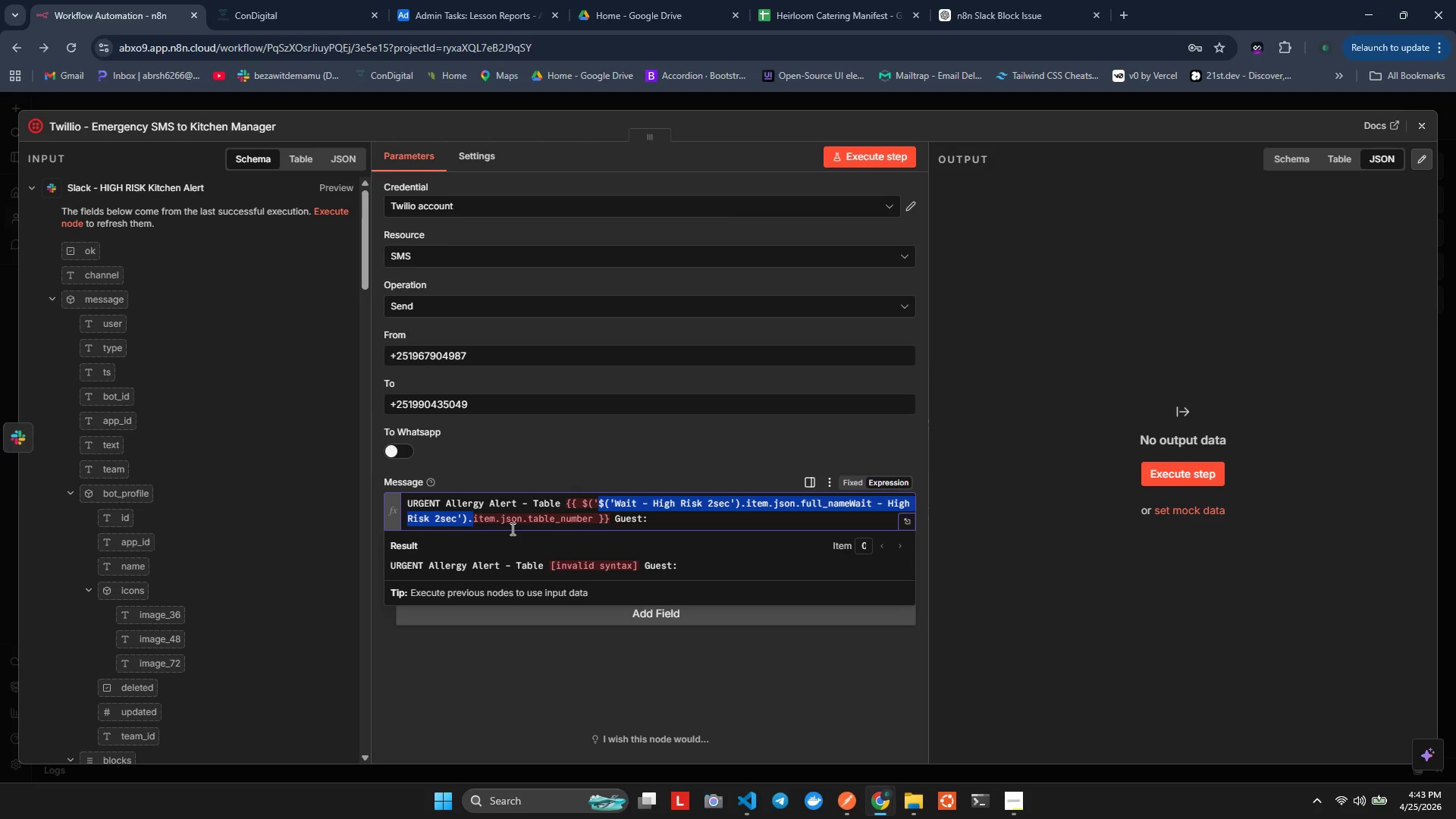 
key(Shift+ArrowLeft)
 